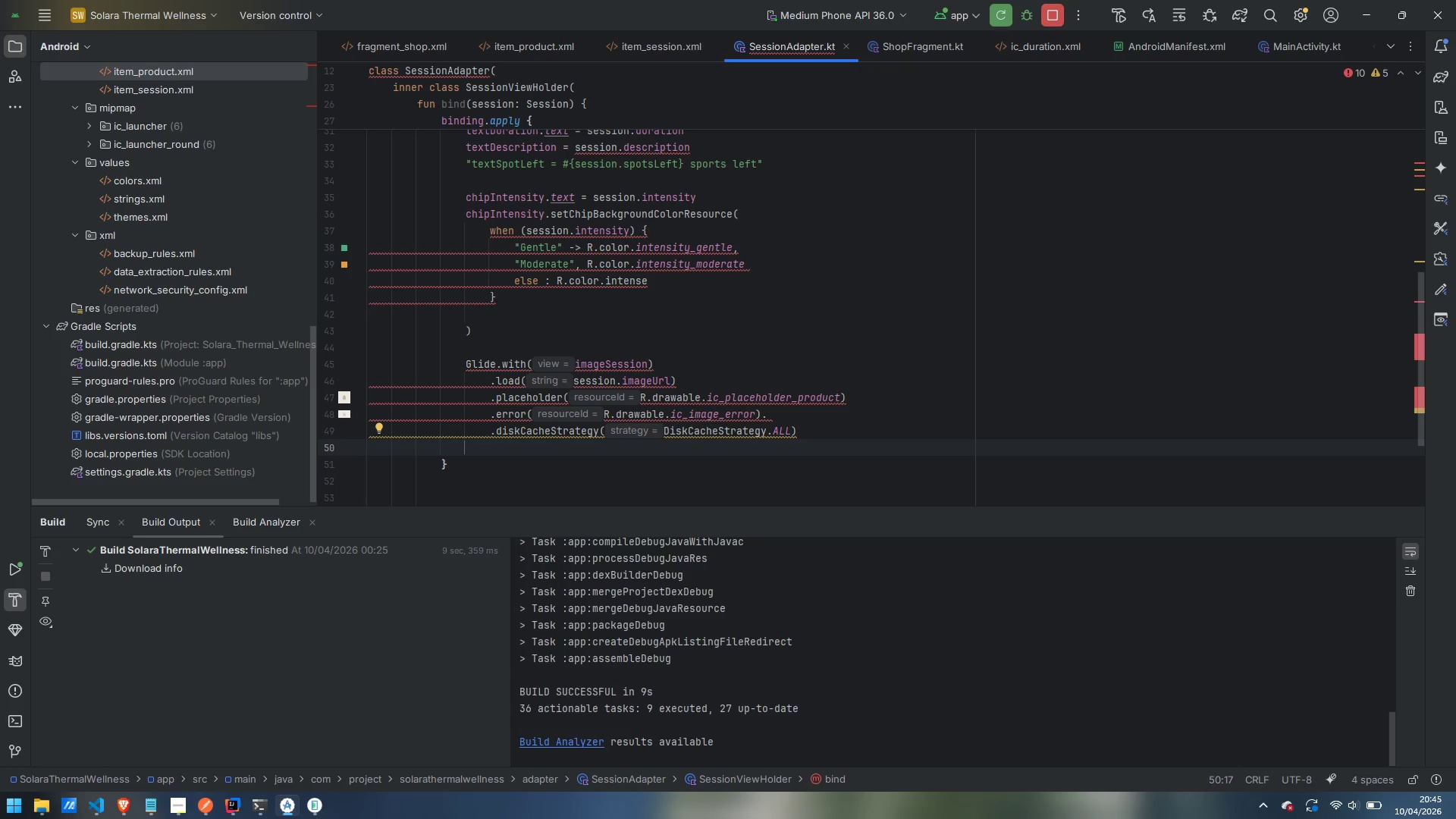 
type(override(400,50)
 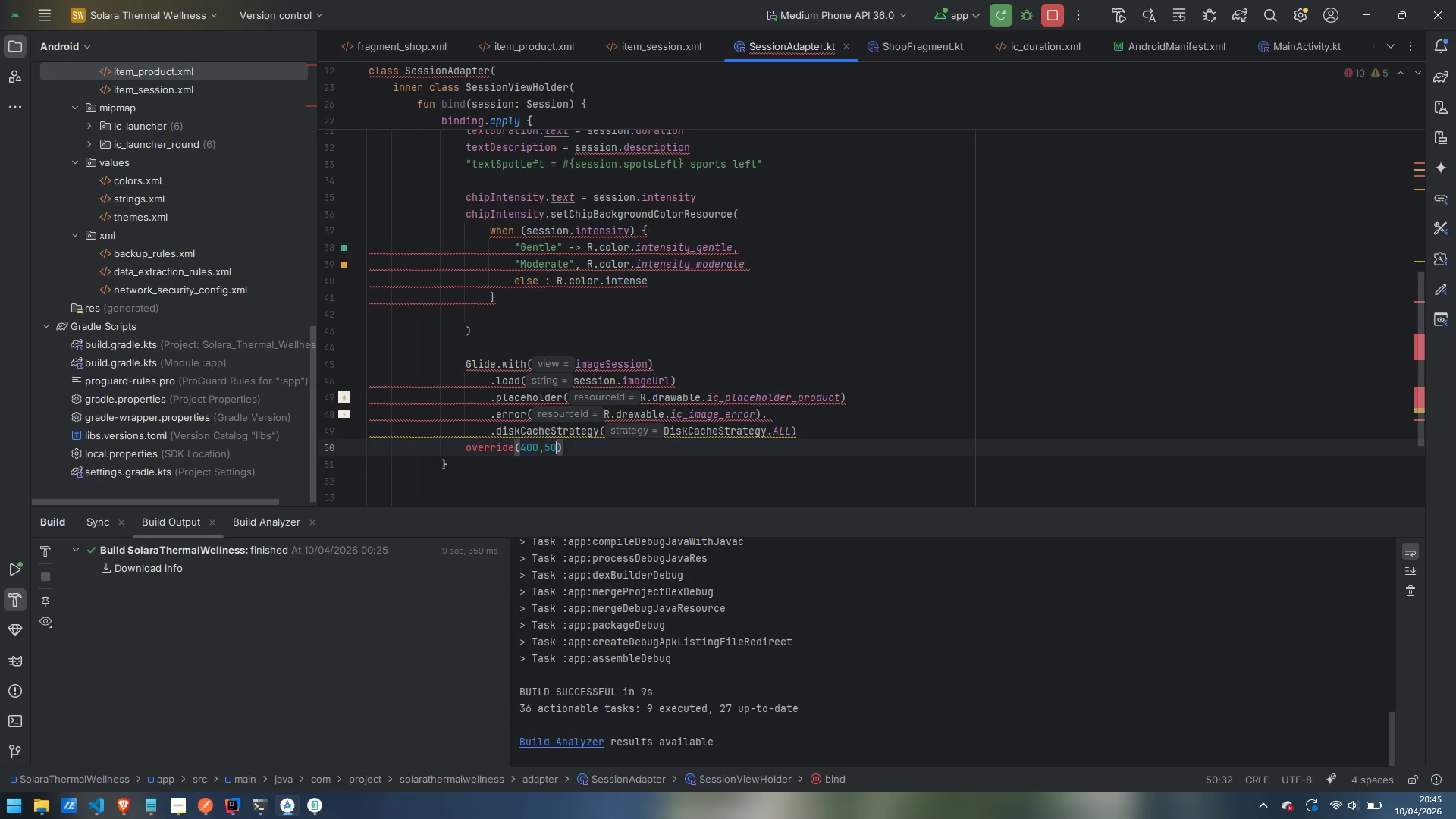 
key(ArrowRight)
 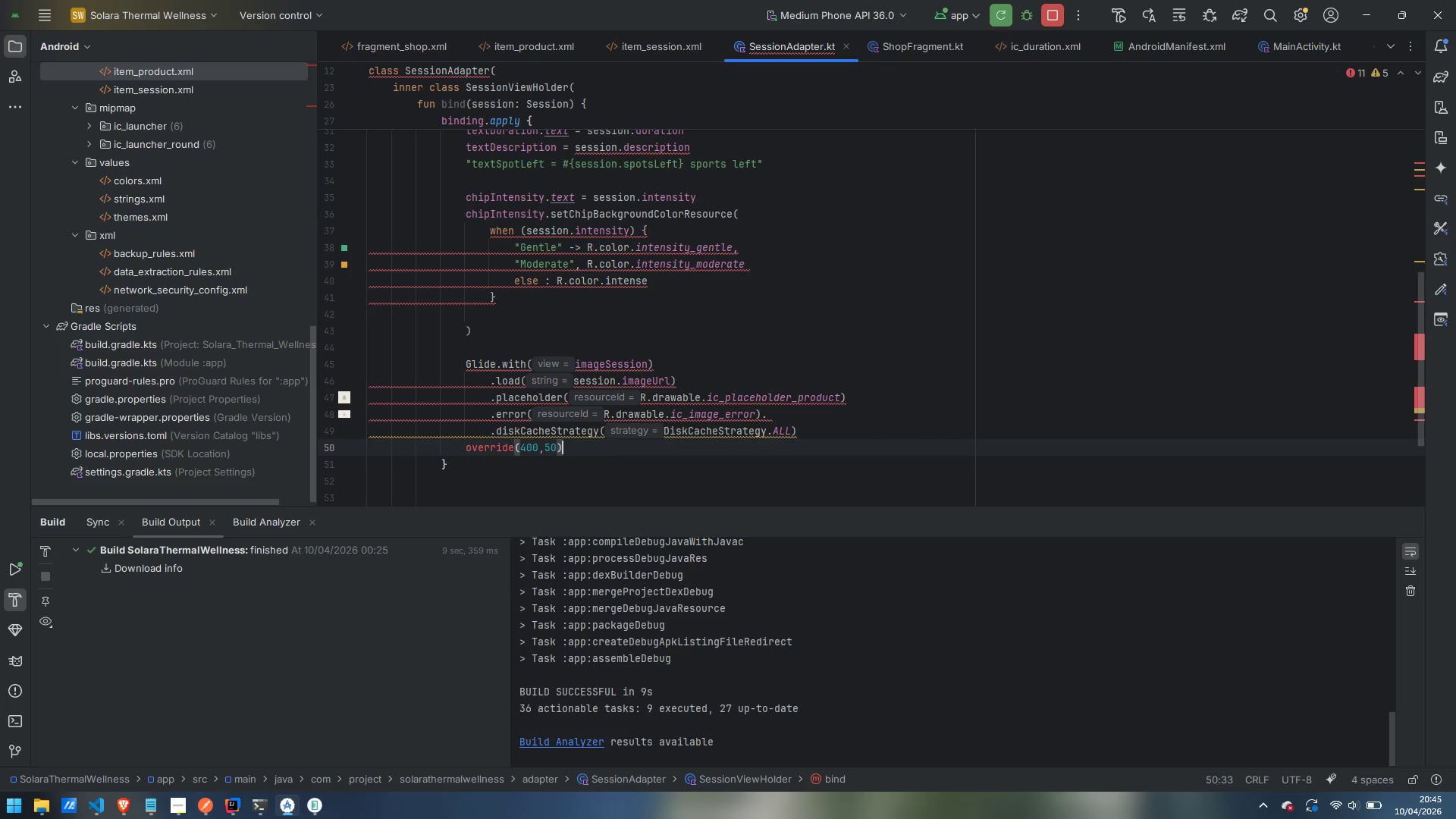 
key(Enter)
 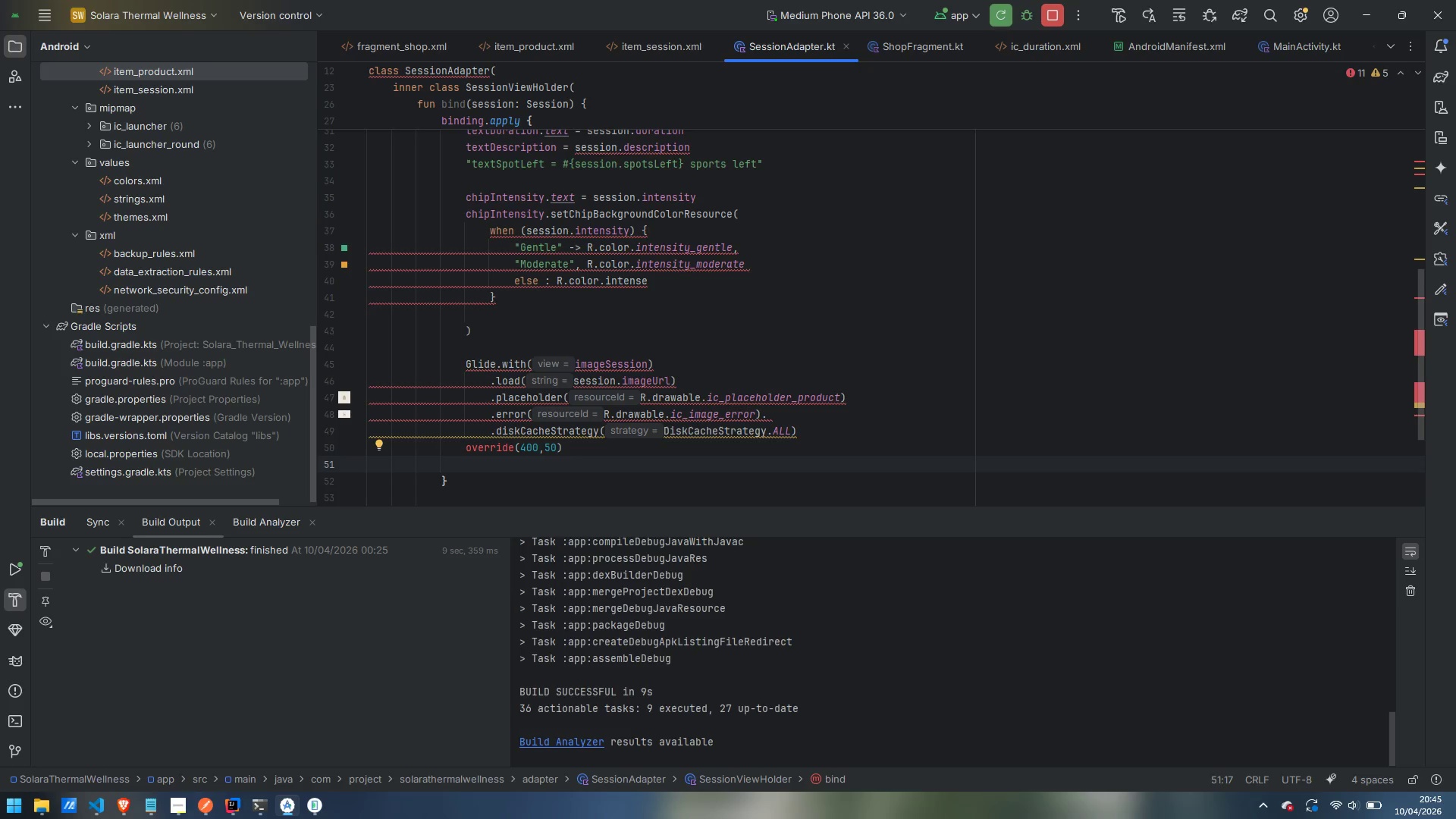 
type(centerCop)
 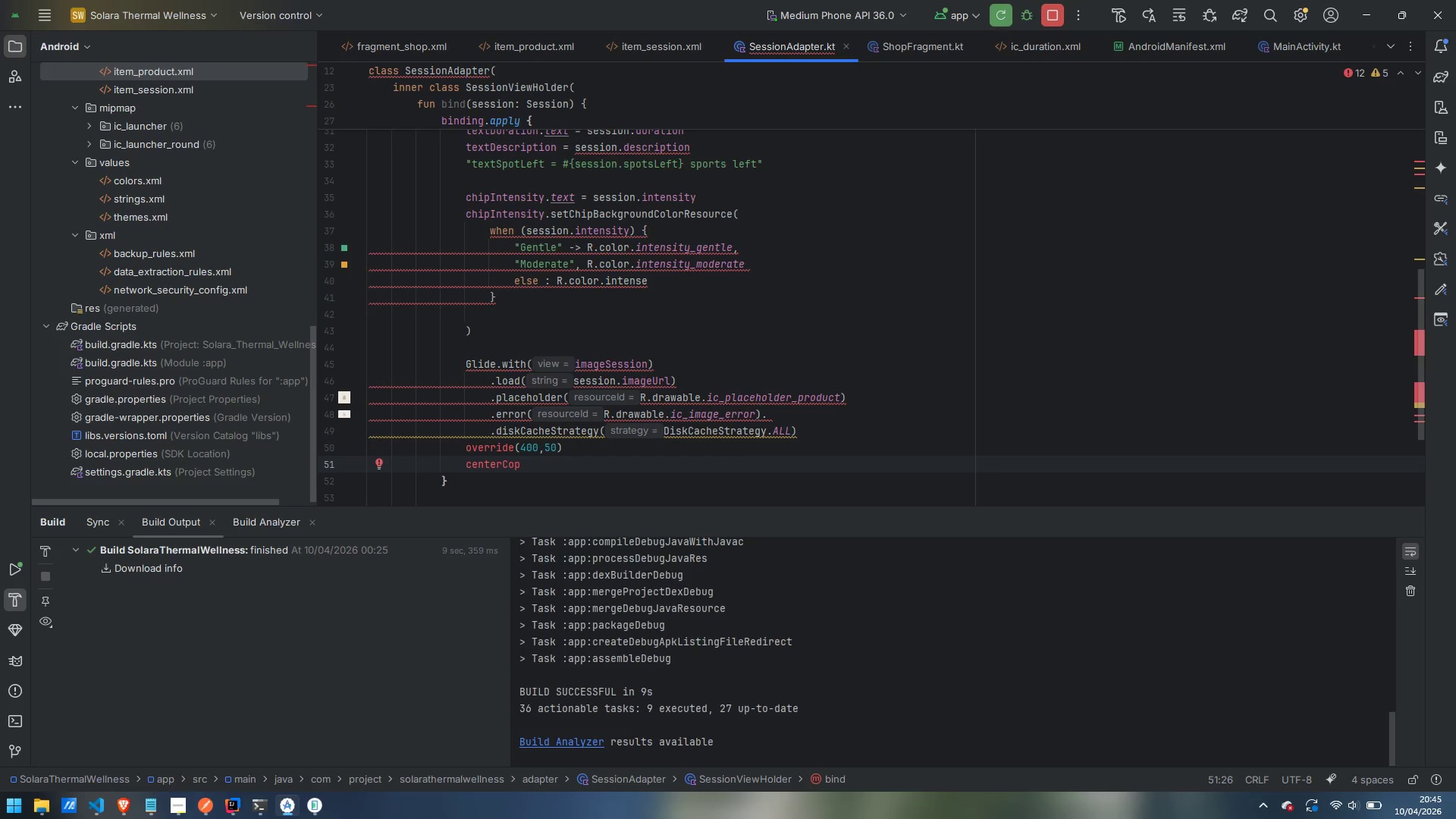 
wait(7.06)
 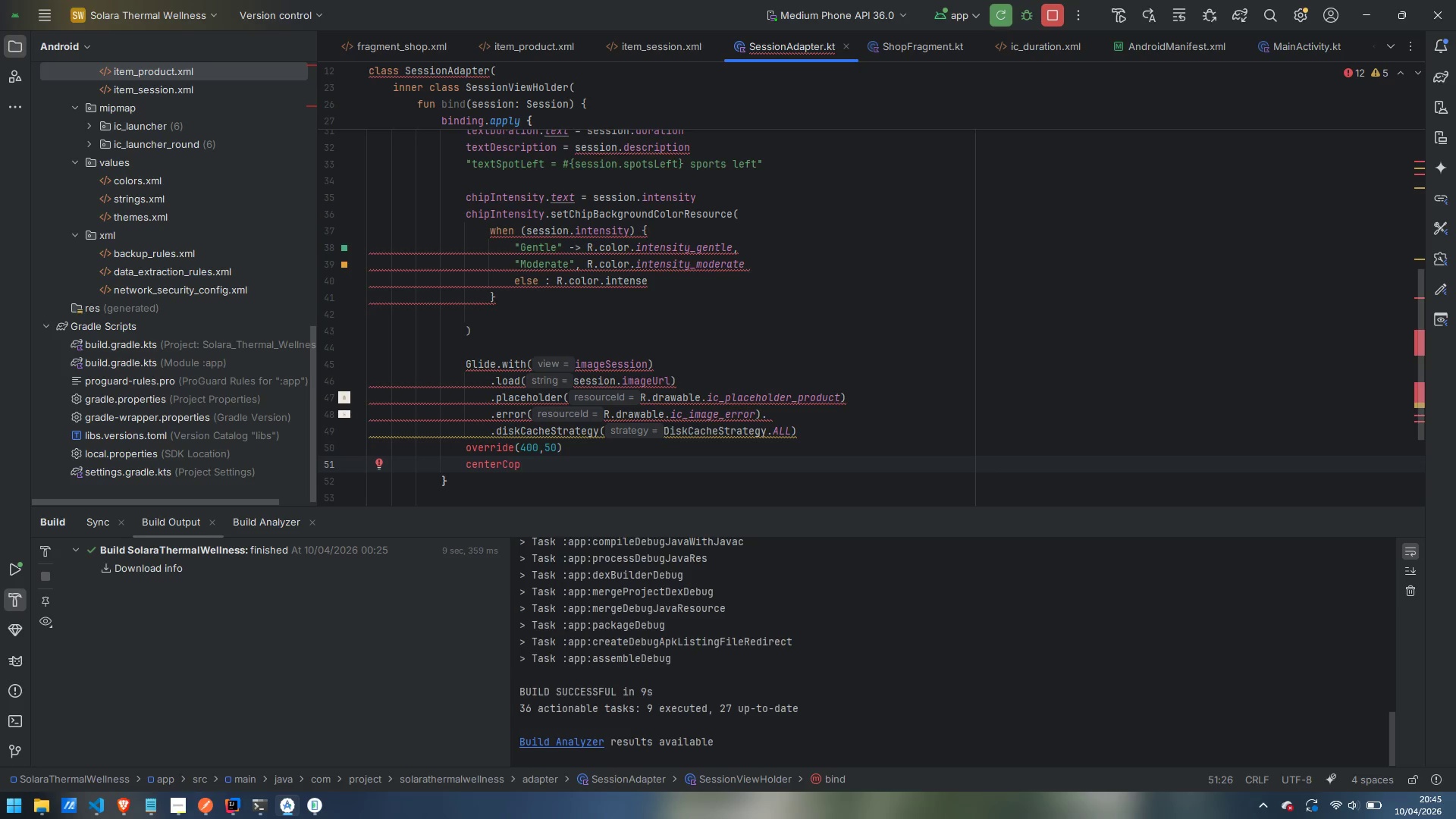 
key(Enter)
 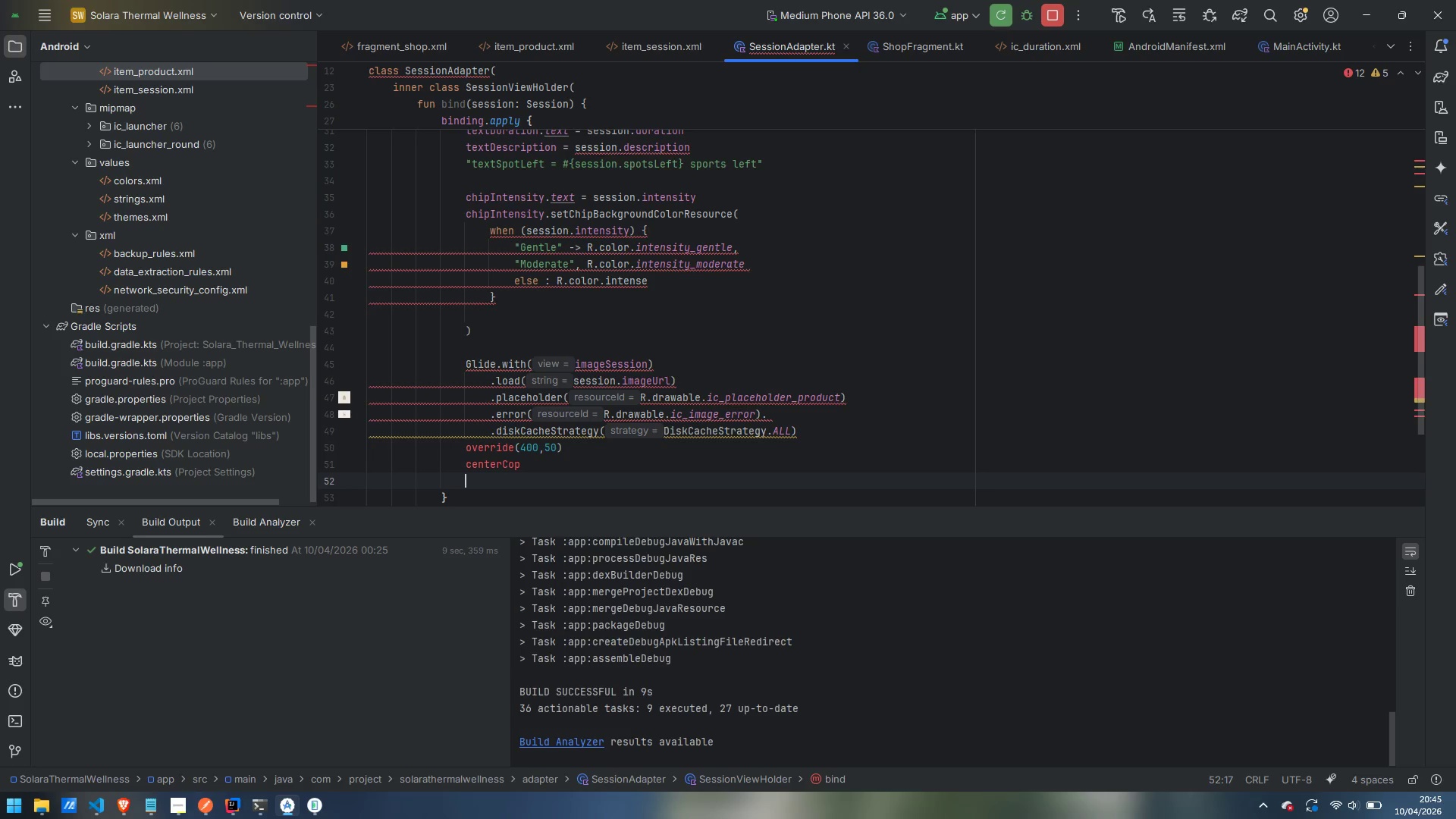 
type(transiotion)
 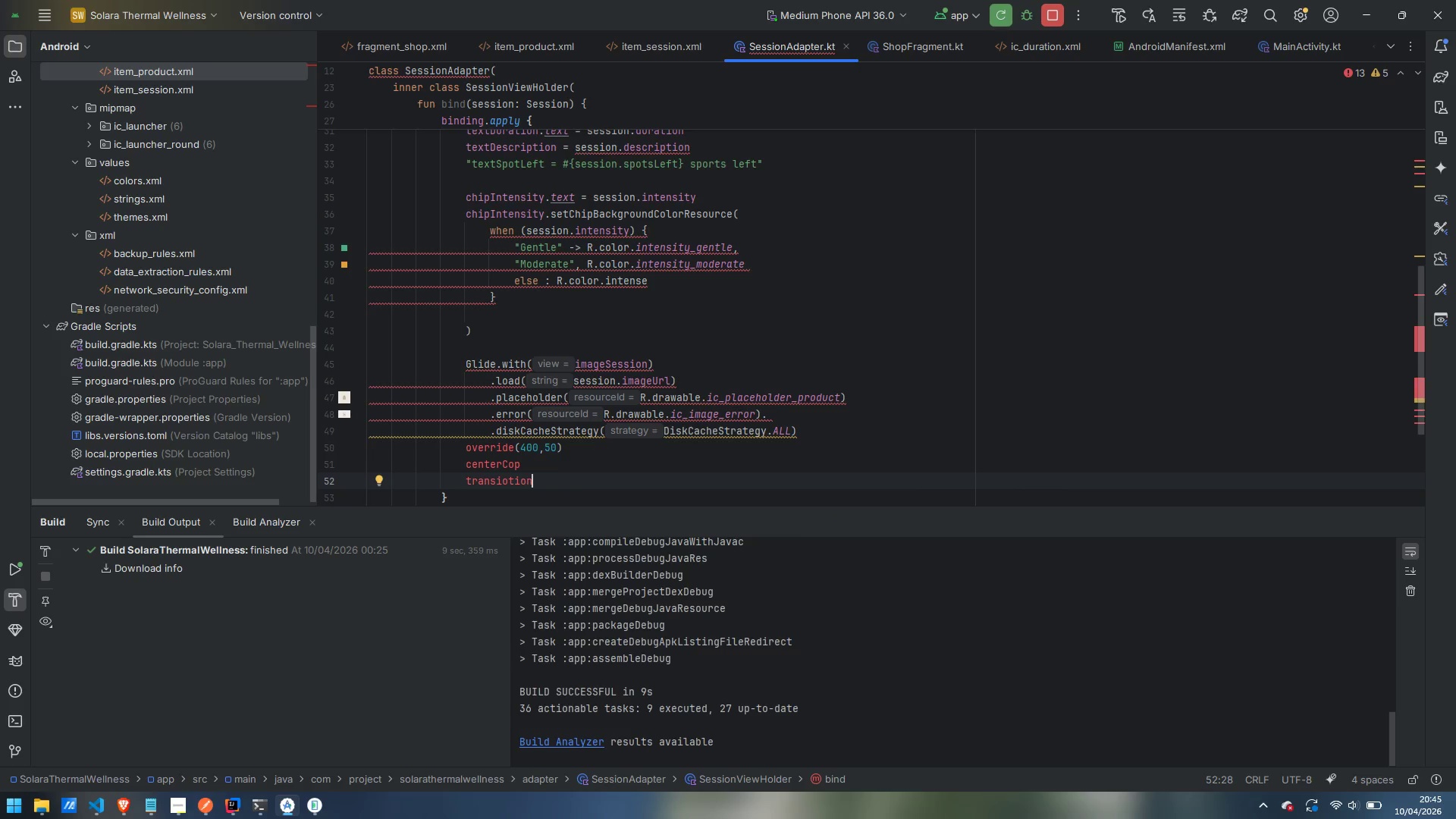 
type((de)
 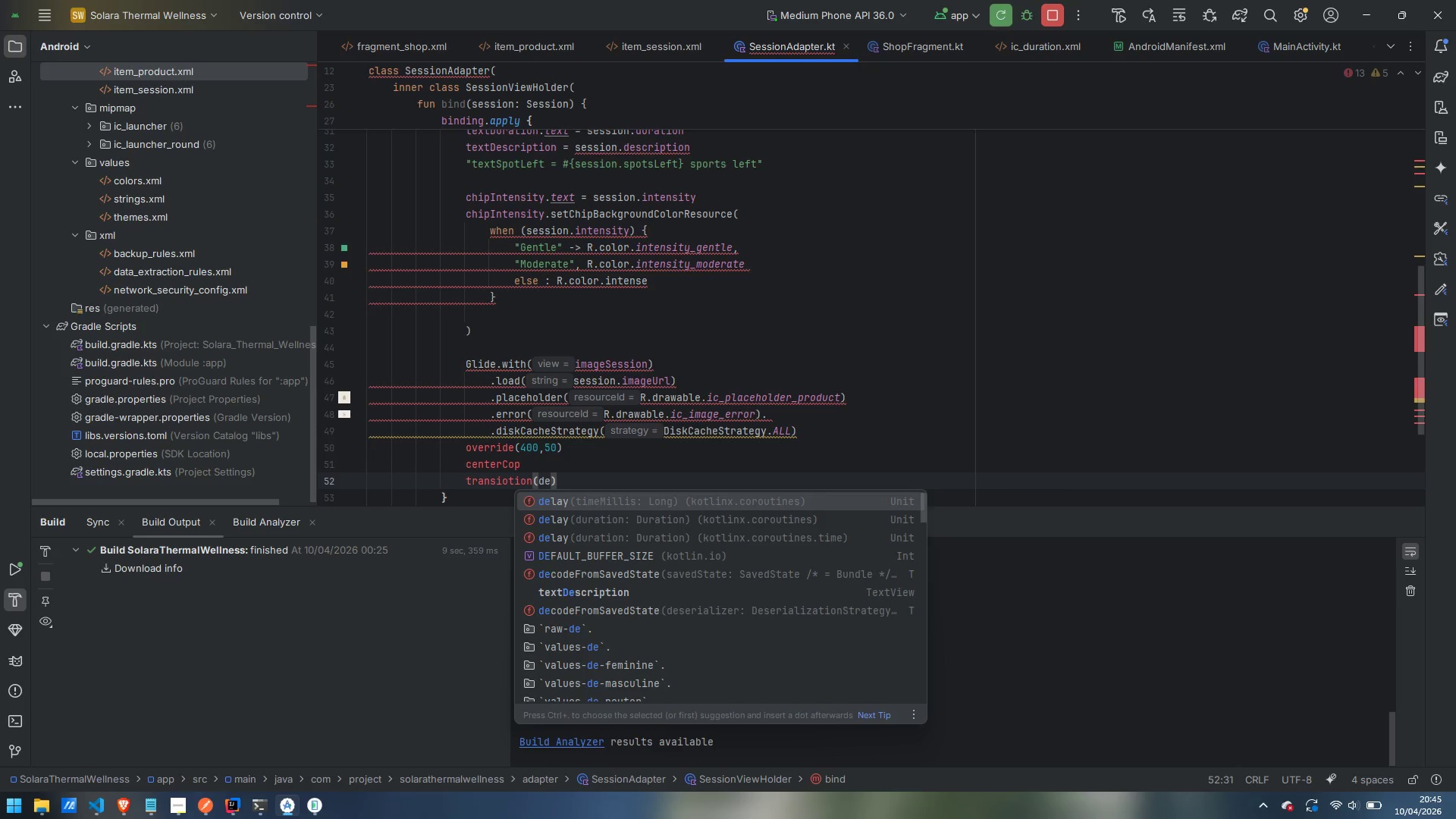 
wait(15.11)
 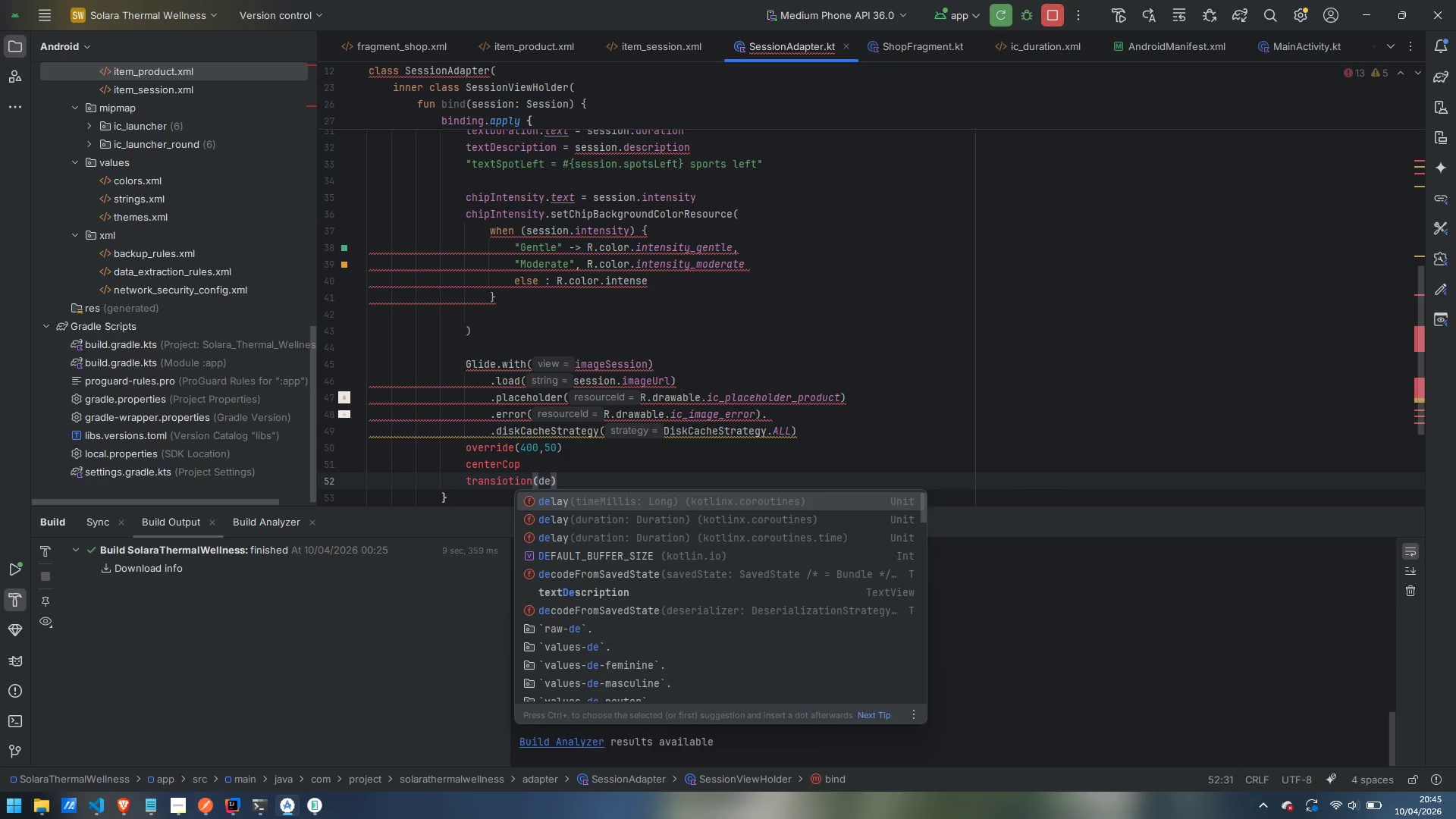 
key(Backspace)
type(D)
key(Backspace)
key(Backspace)
type(DrawableTransitionOptions)
 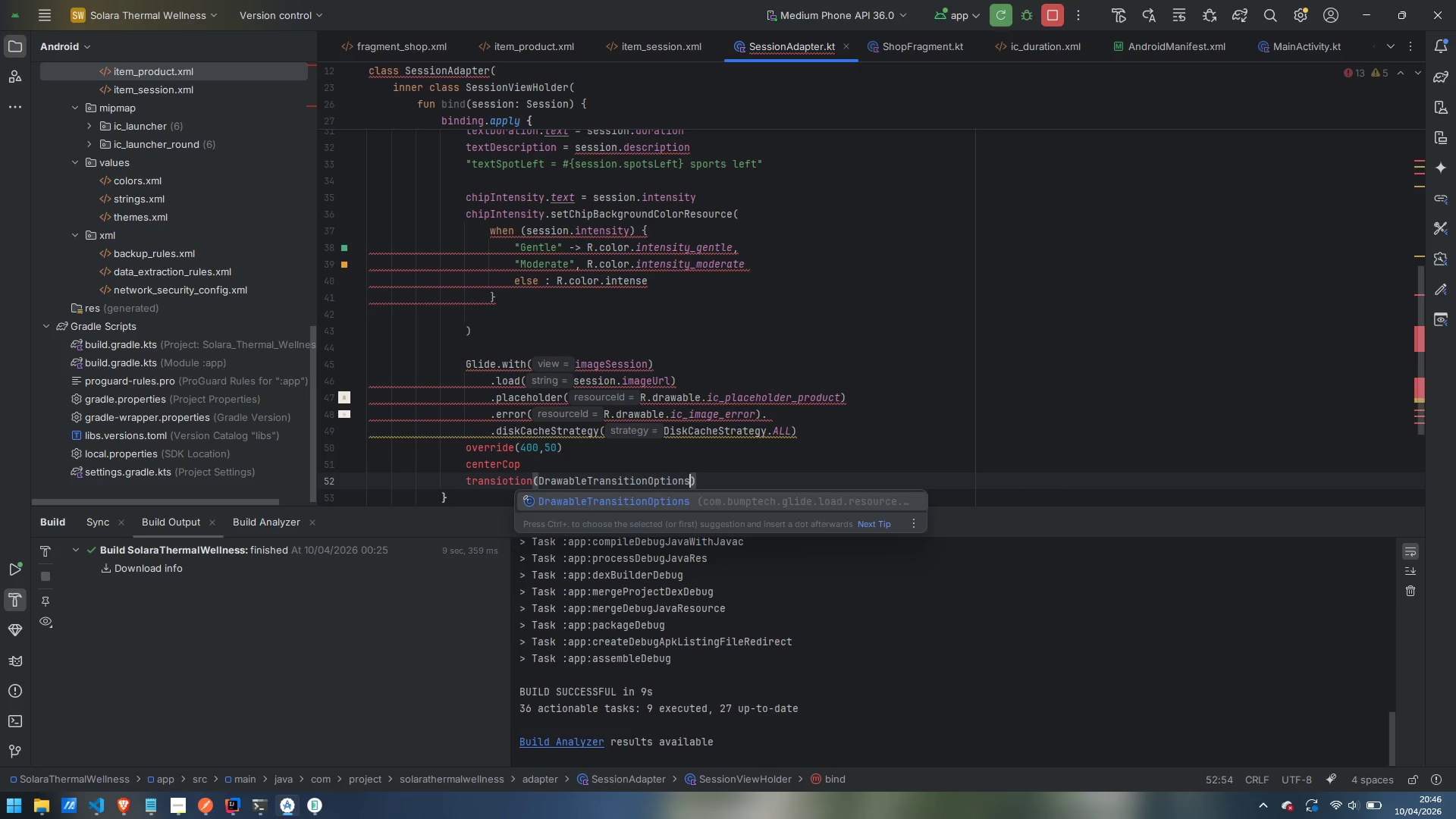 
key(ArrowRight)
 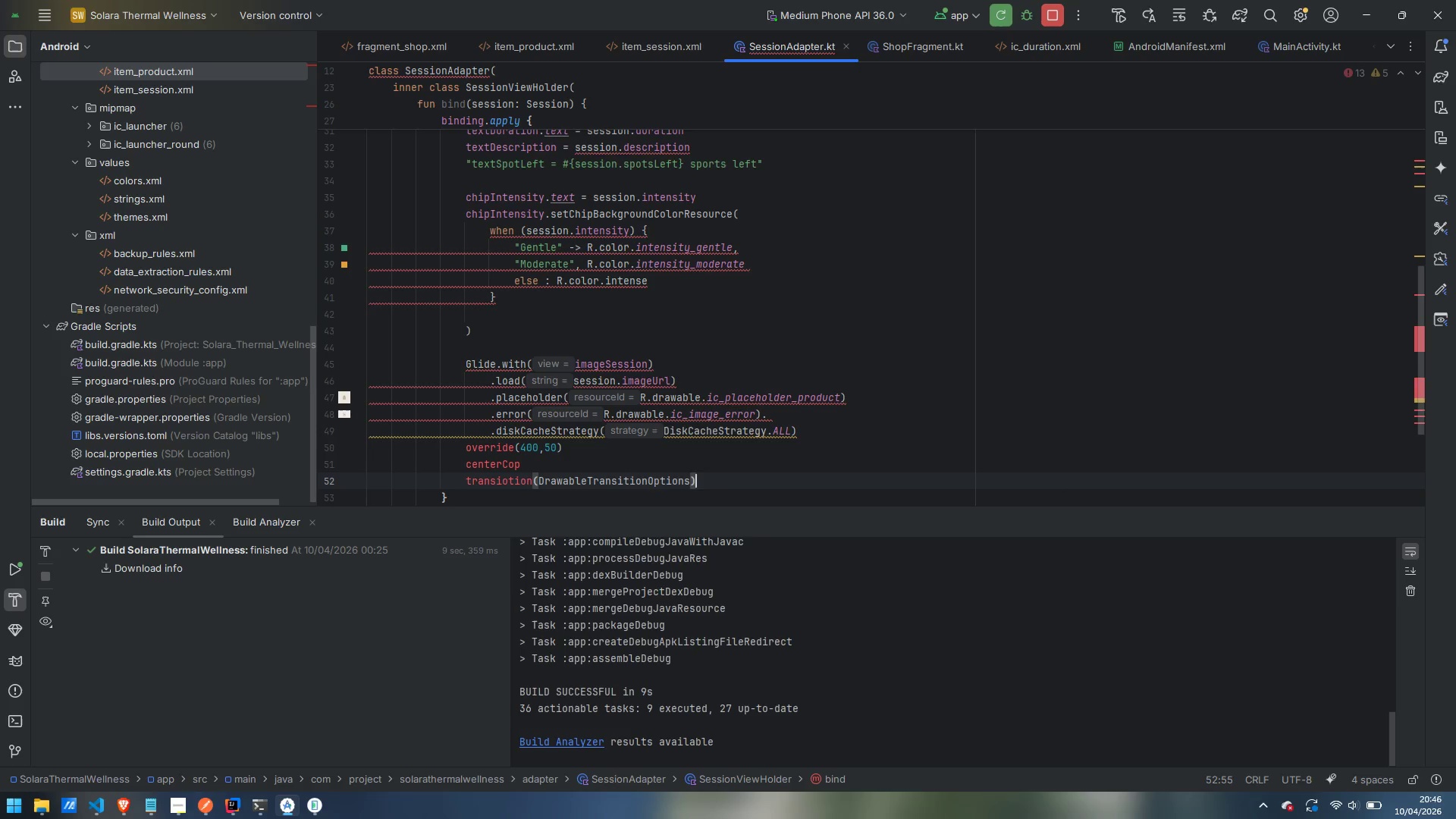 
type(.withCrosD)
key(Backspace)
type(Fade)
 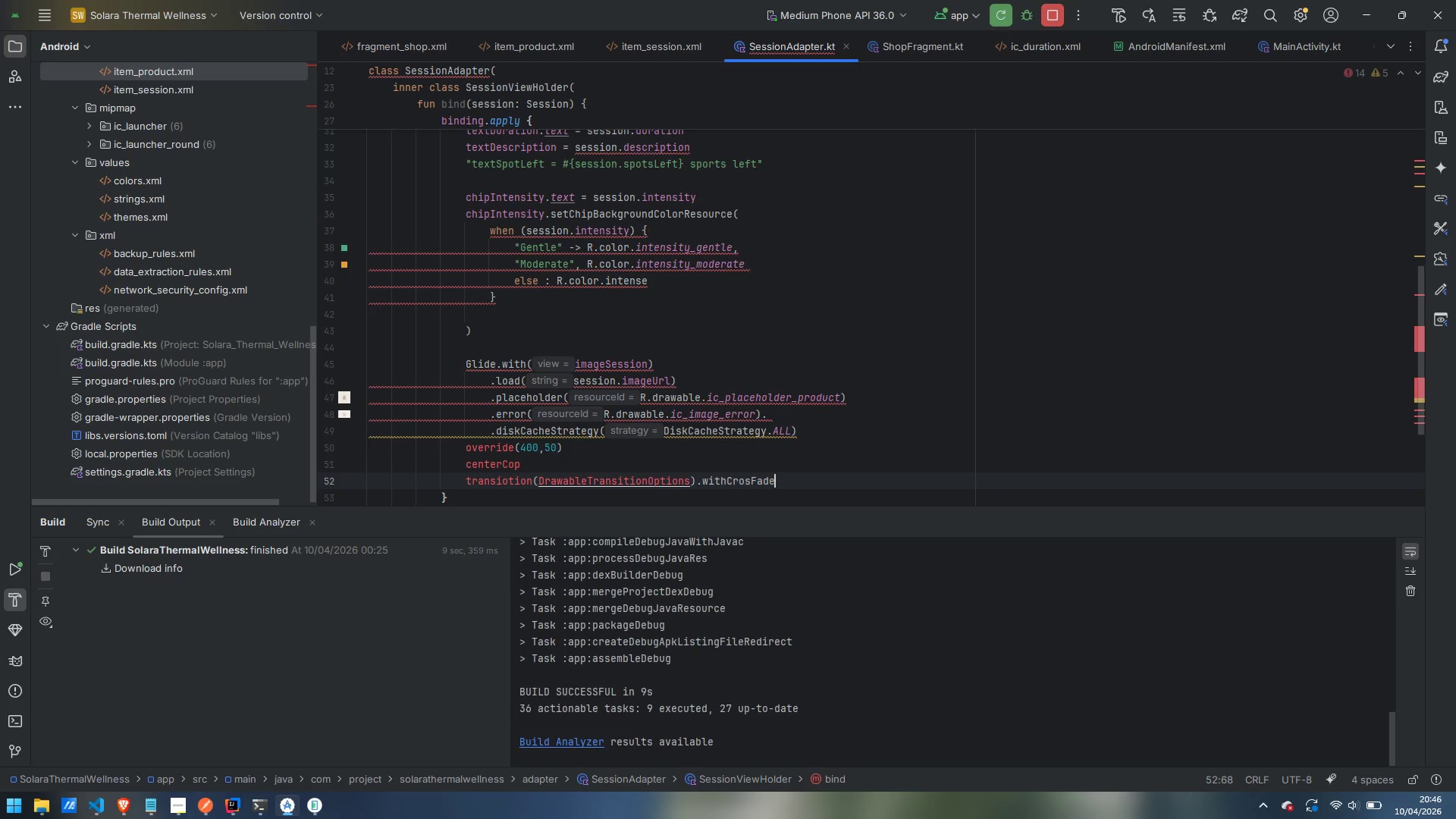 
key(Alt+AltRight)
 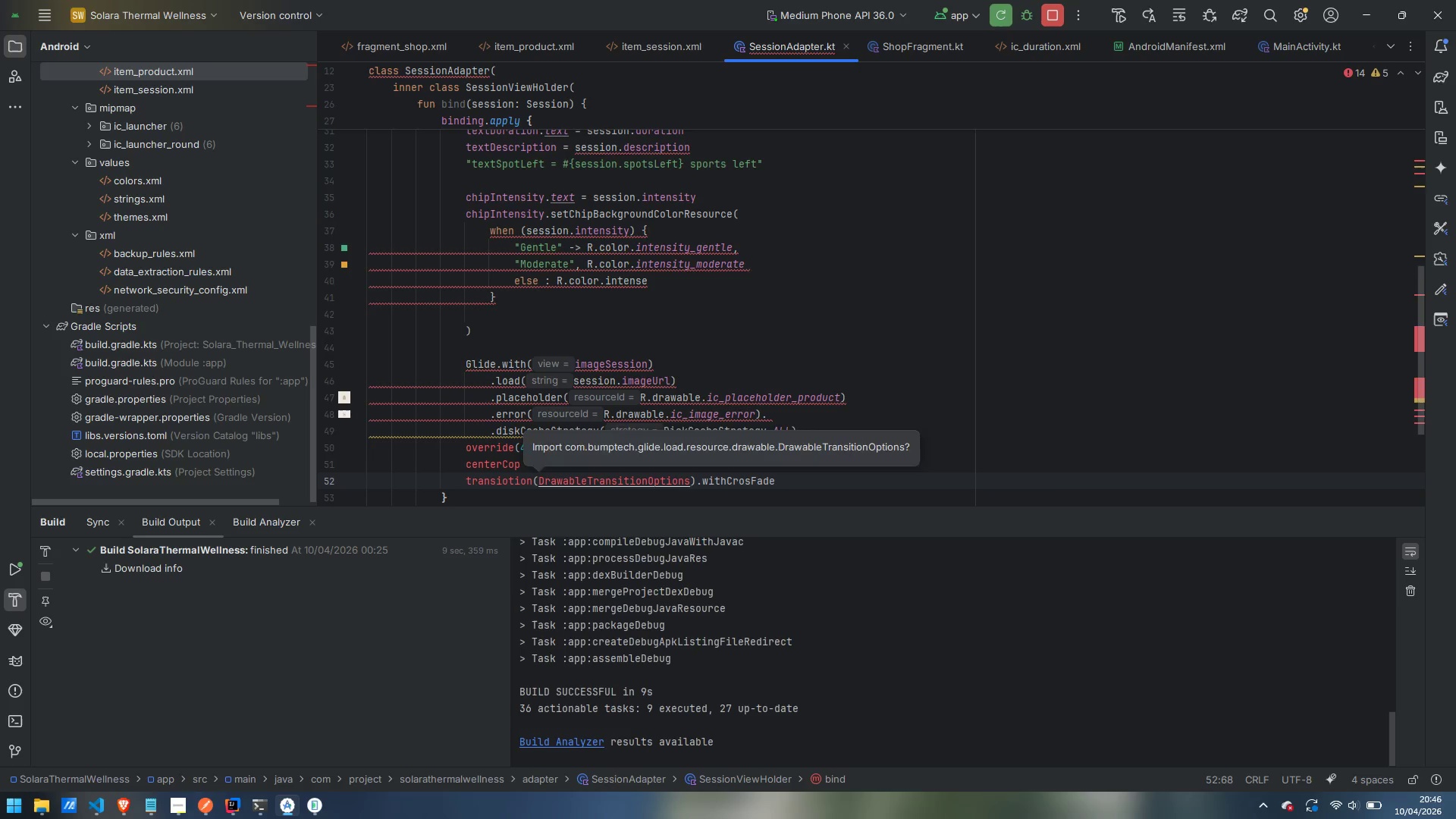 
key(Alt+Enter)
 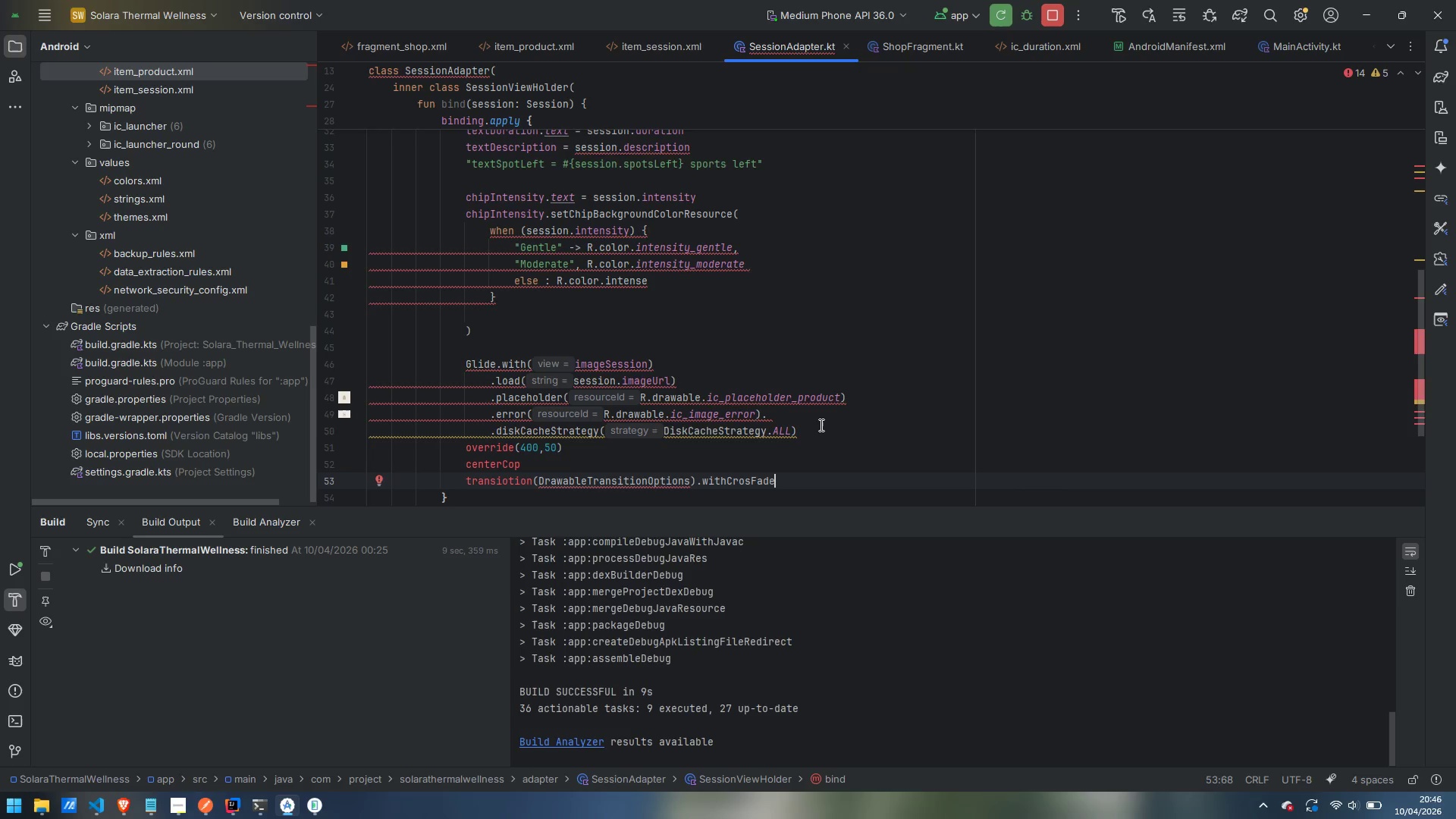 
wait(14.98)
 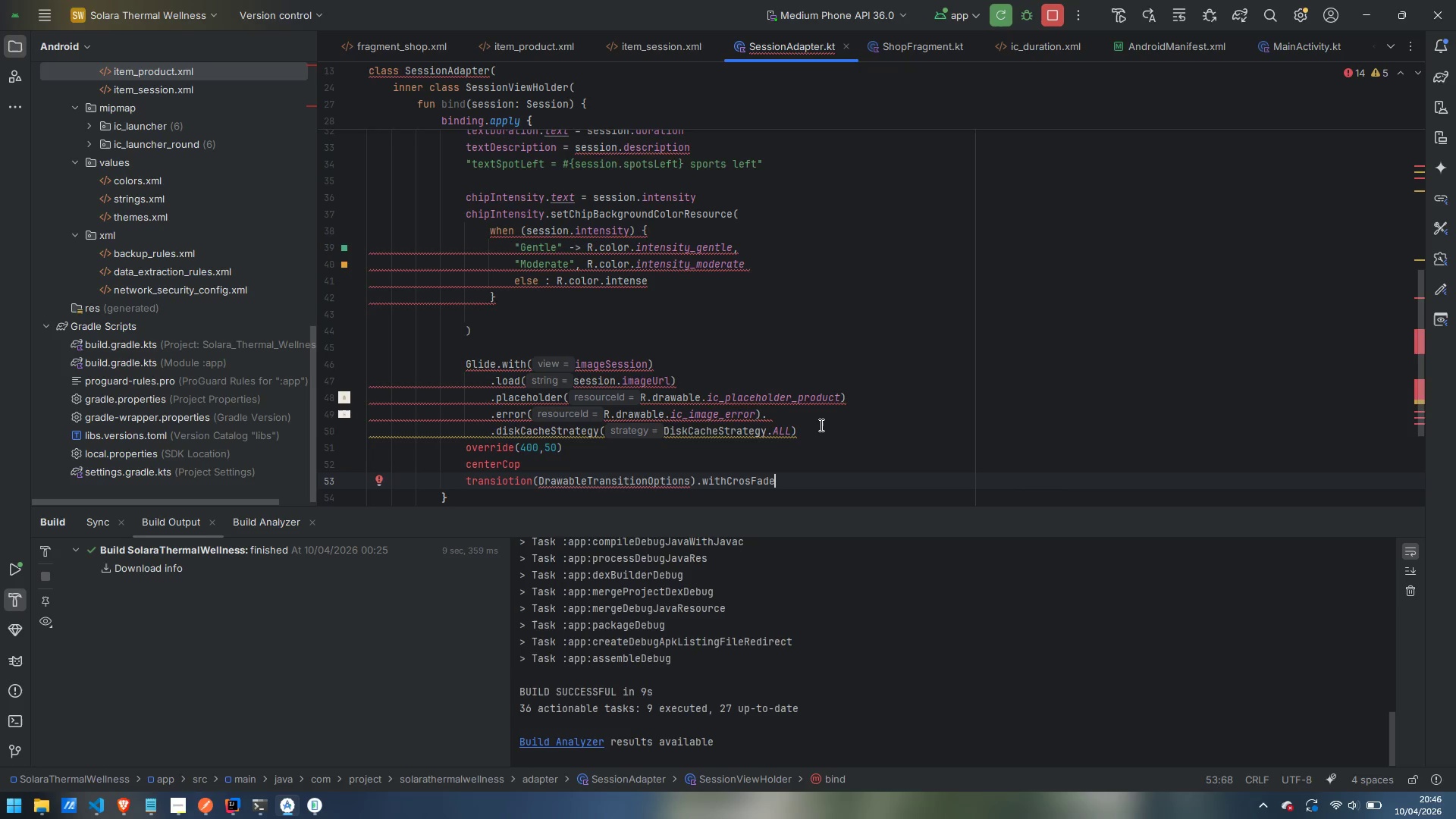 
mouse_move([628, 469])
 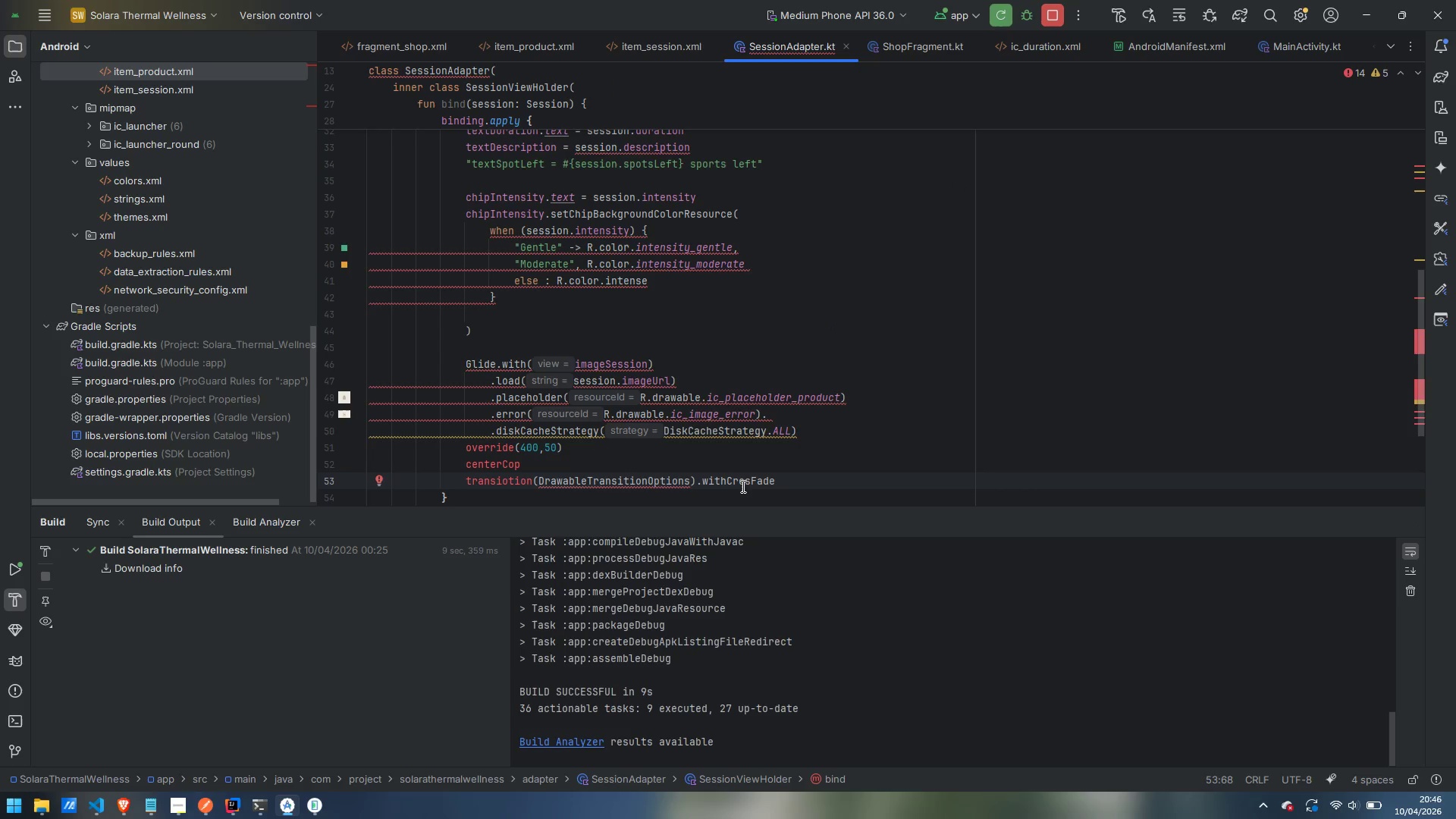 
left_click([745, 482])
 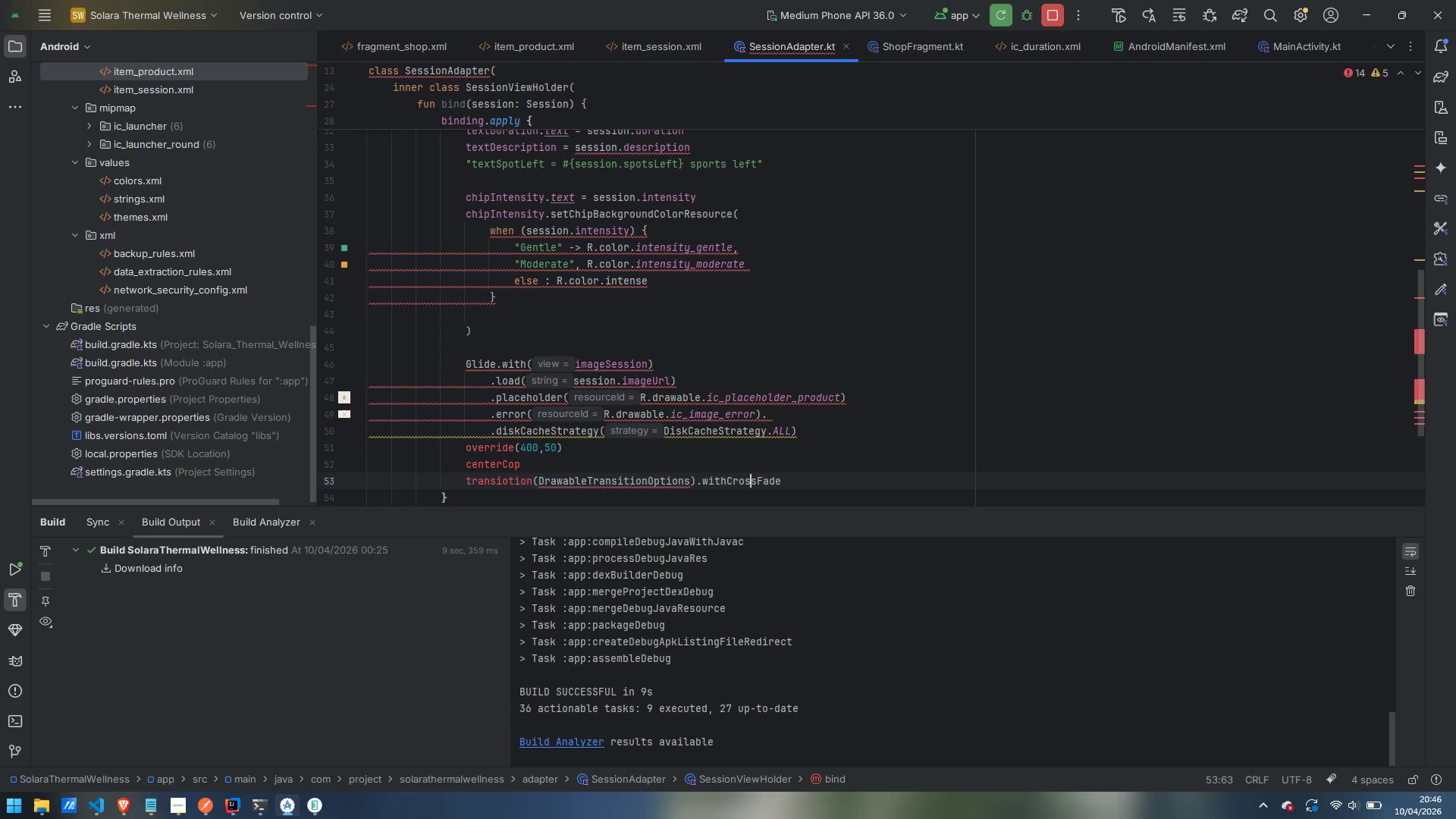 
key(S)
 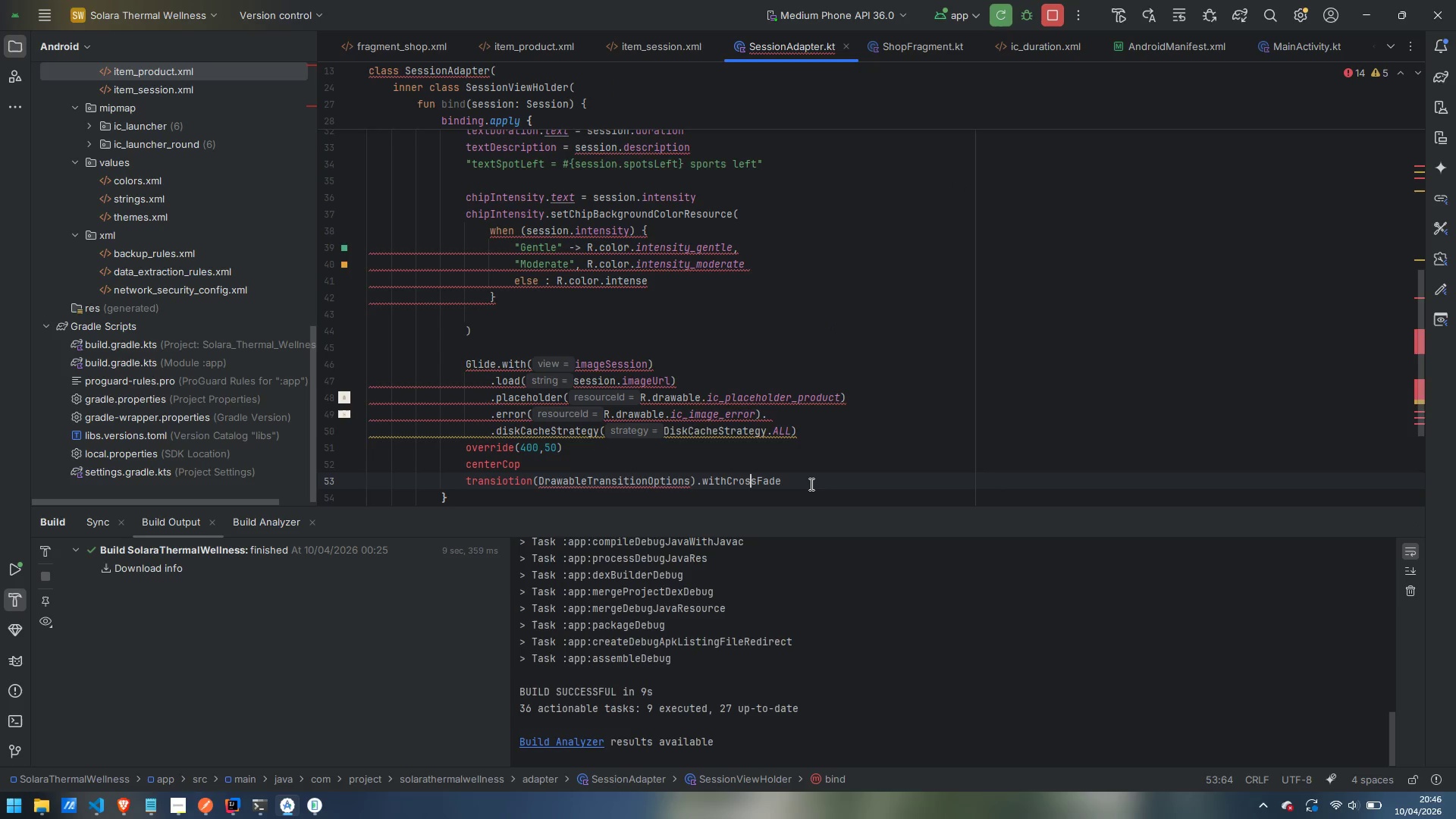 
left_click([810, 484])
 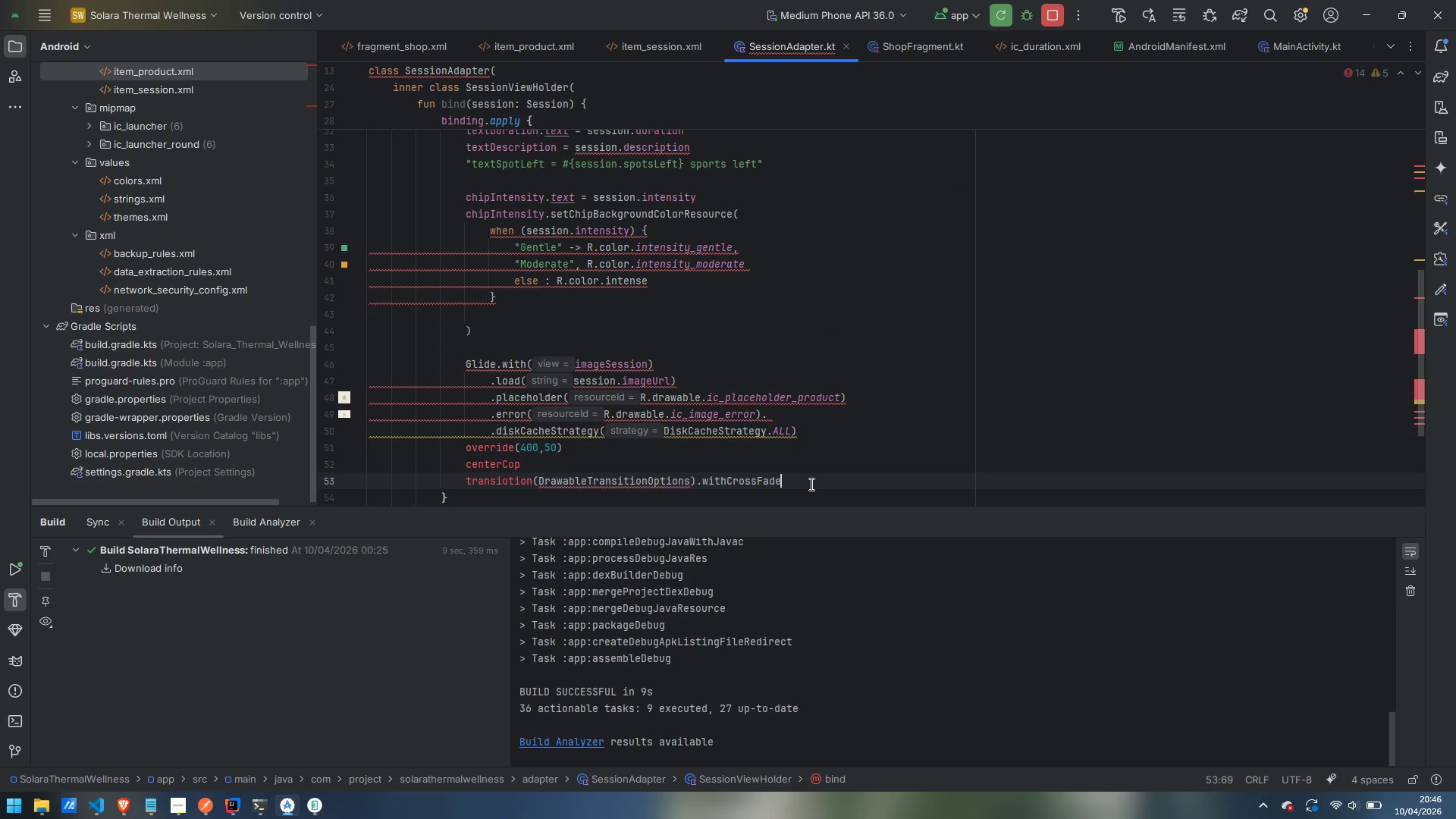 
type((200)
 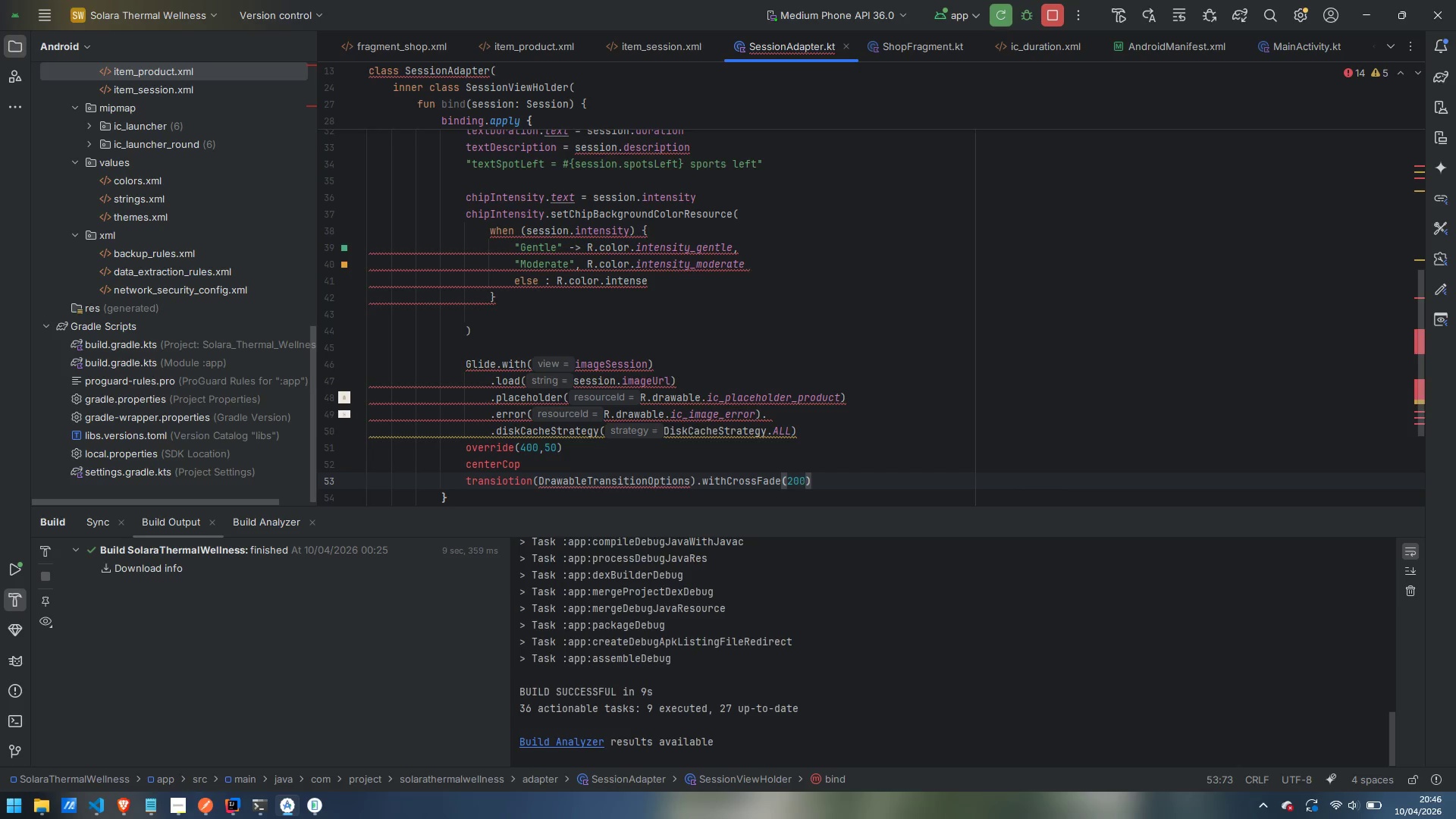 
key(ArrowRight)
 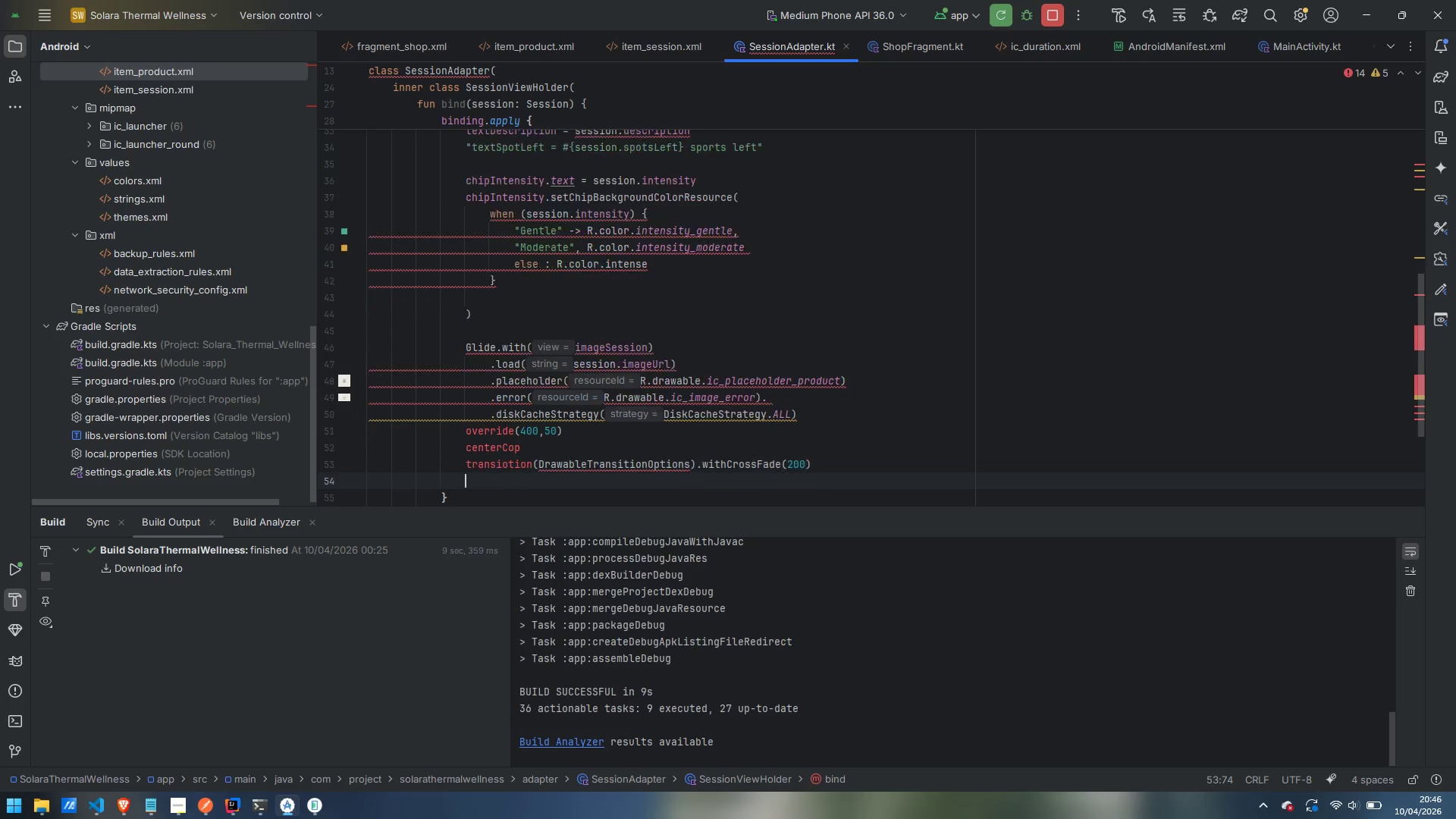 
key(Enter)
 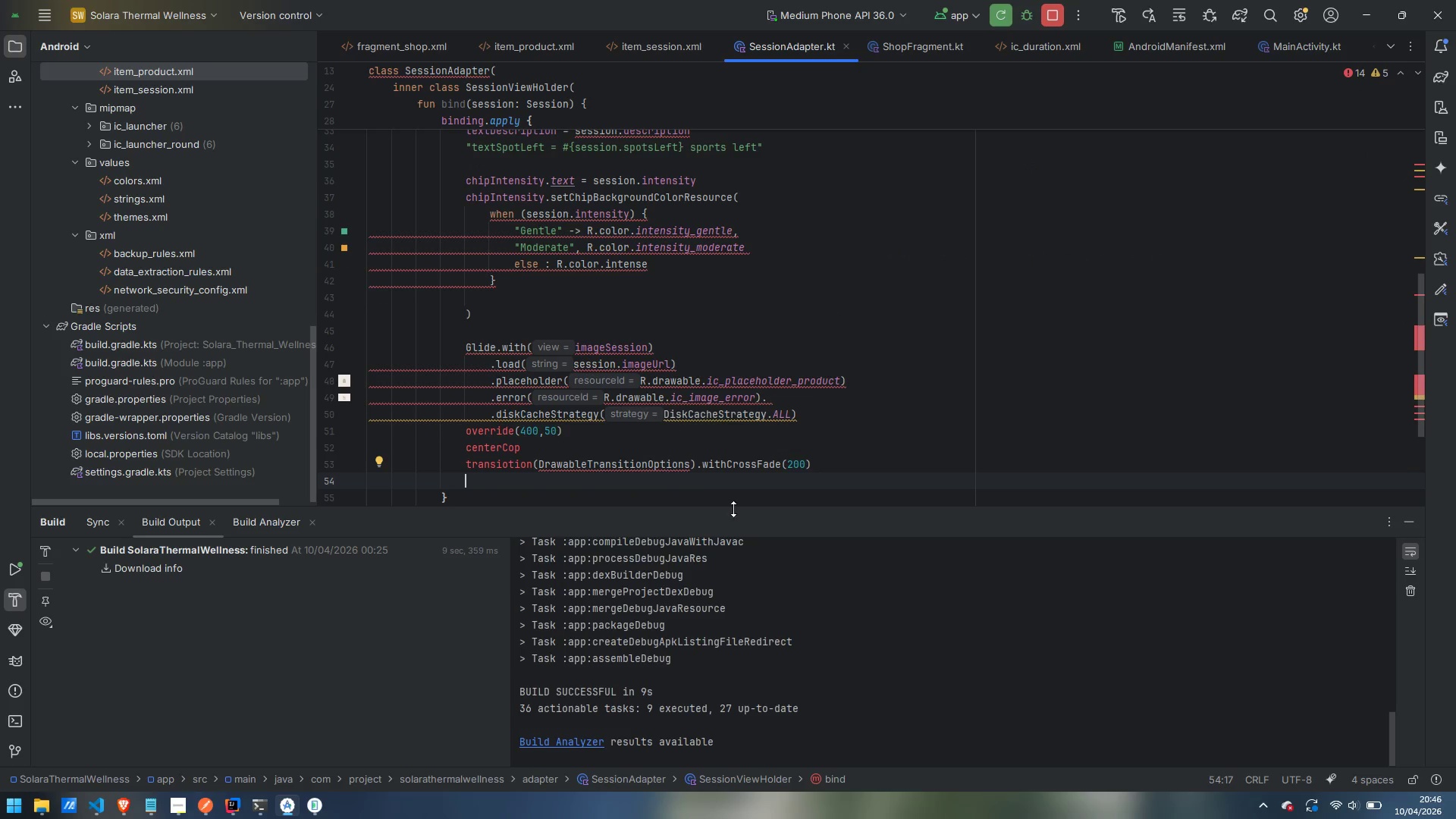 
left_click([695, 458])
 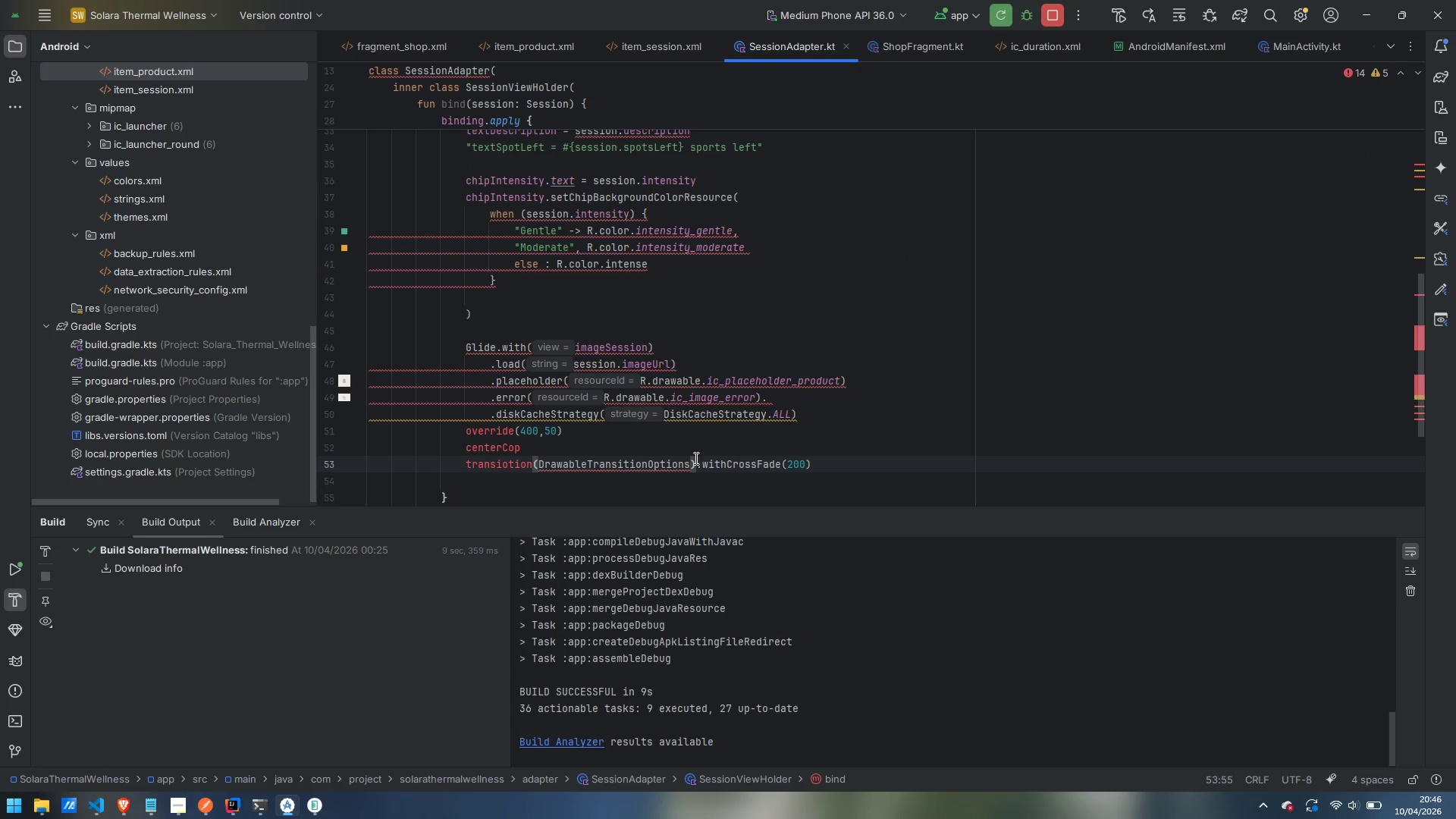 
key(Backspace)
 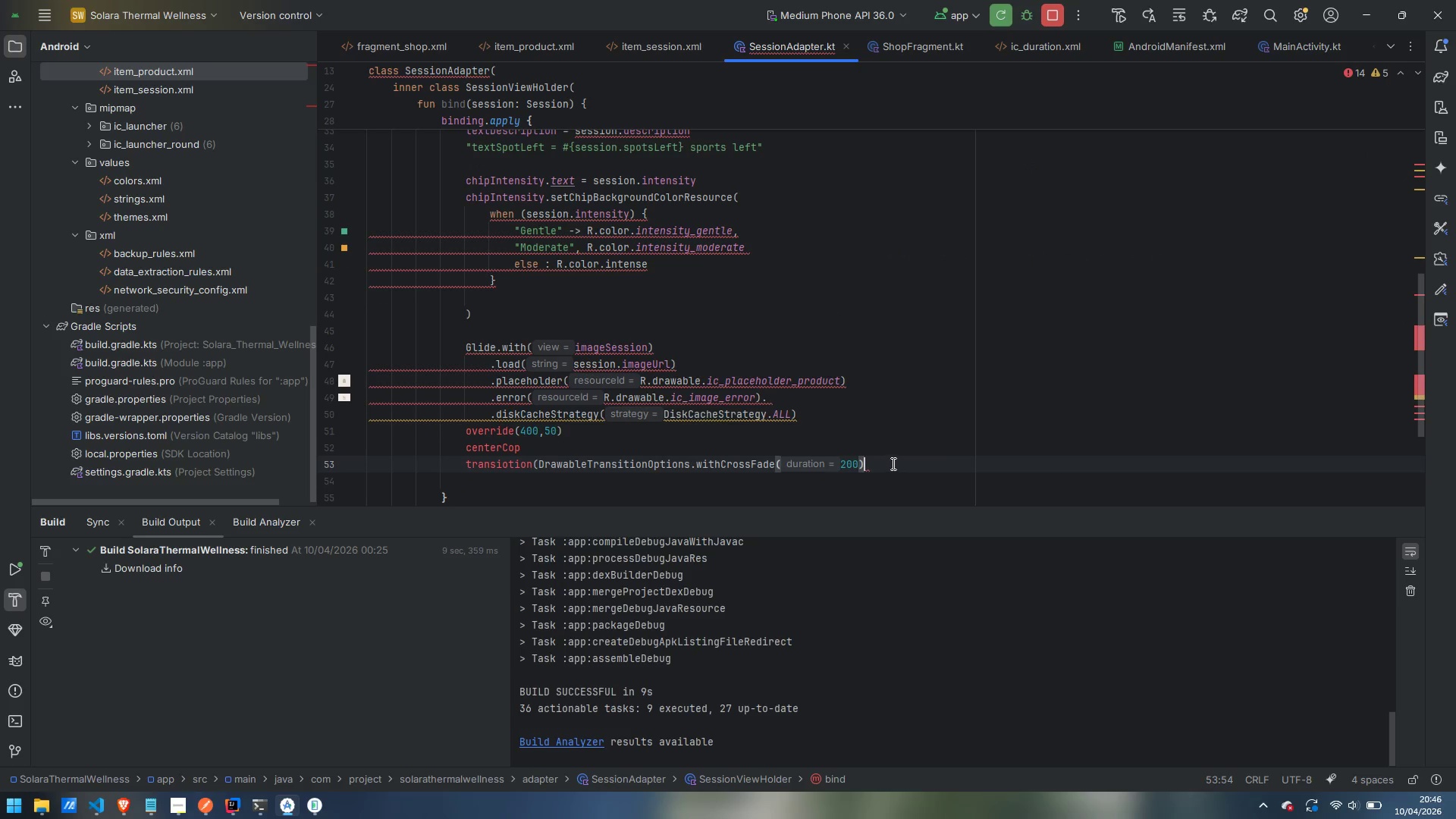 
key(Shift+0)
 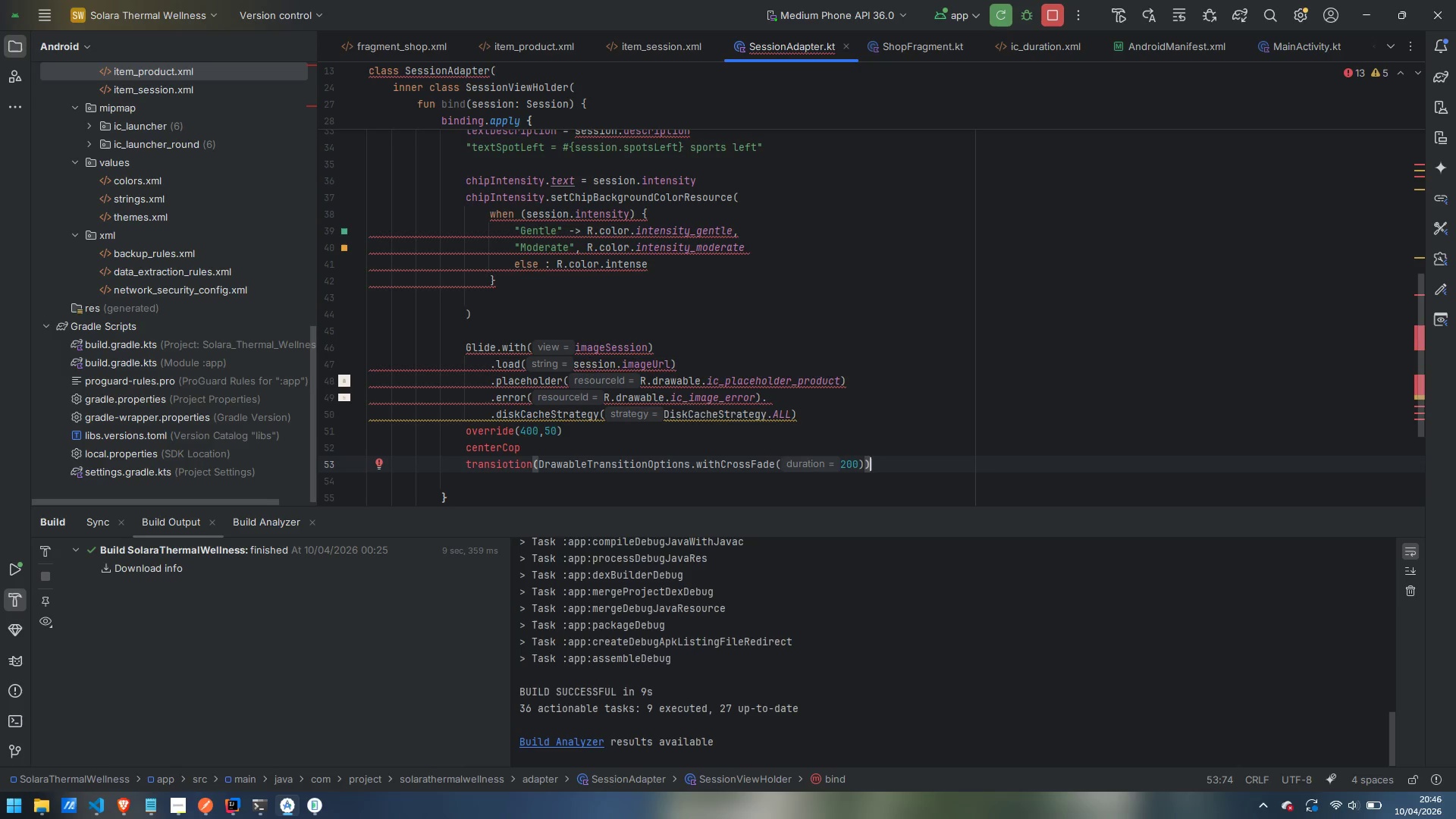 
key(Enter)
 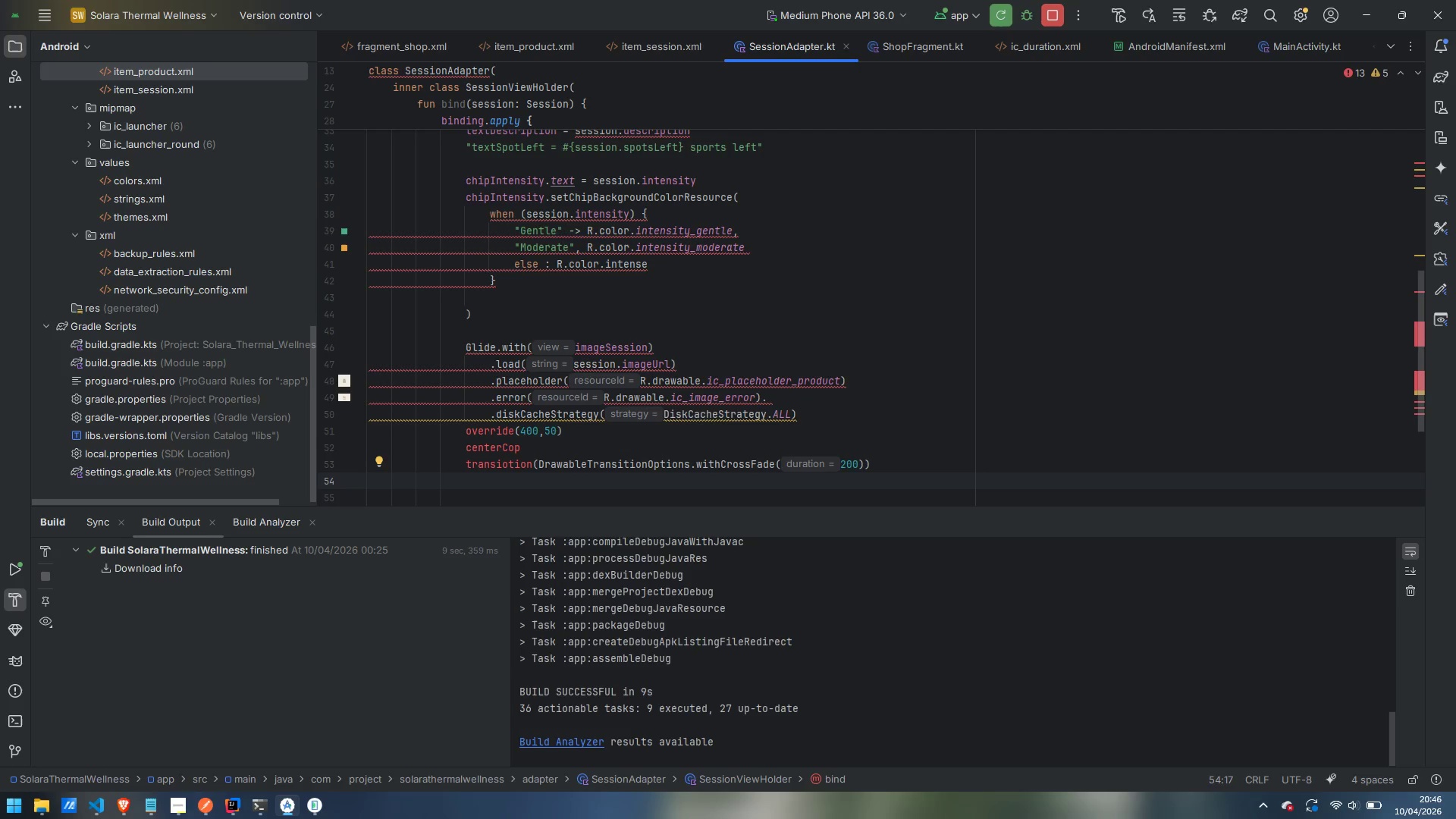 
key(Period)
 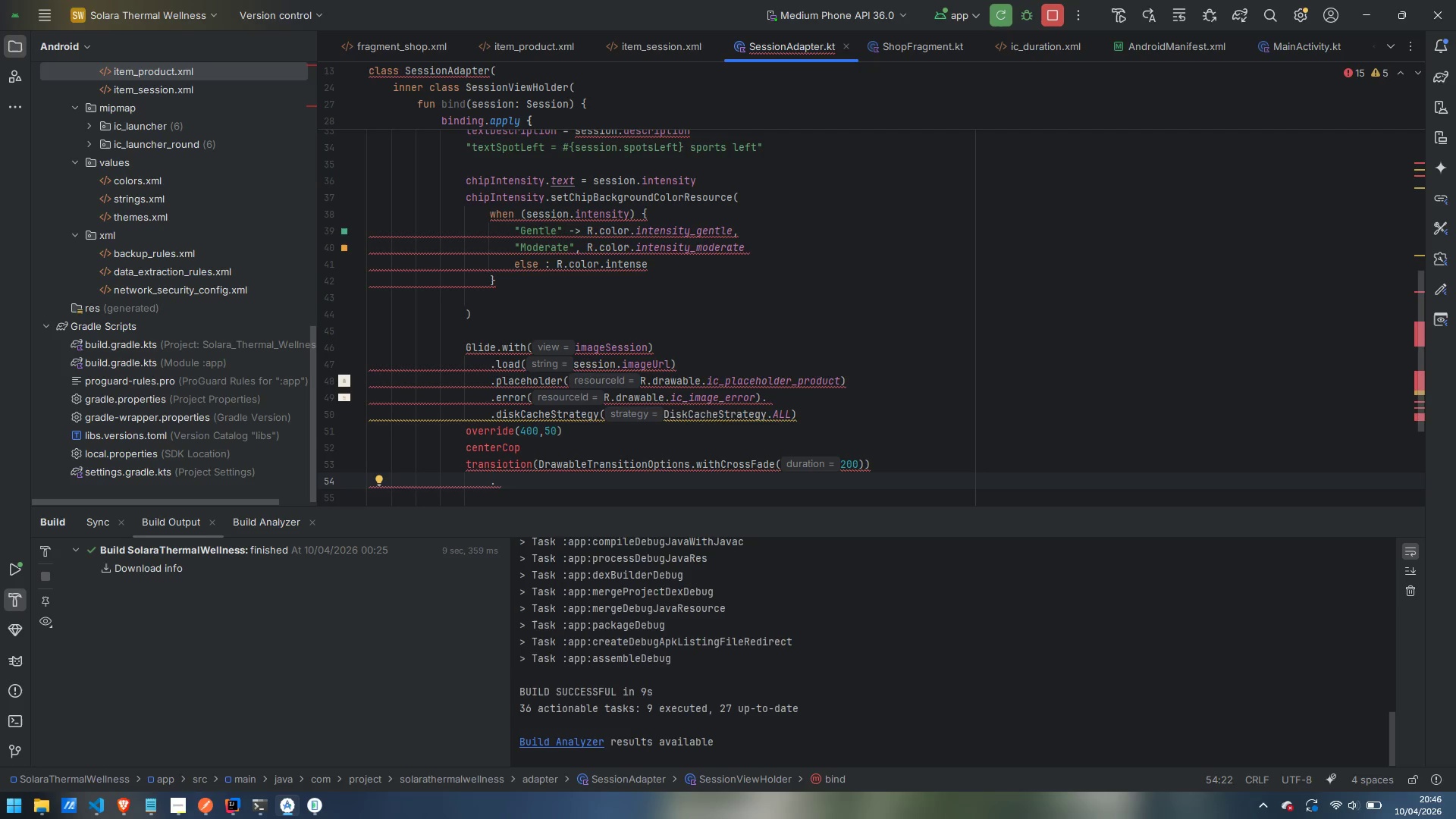 
key(ArrowUp)
 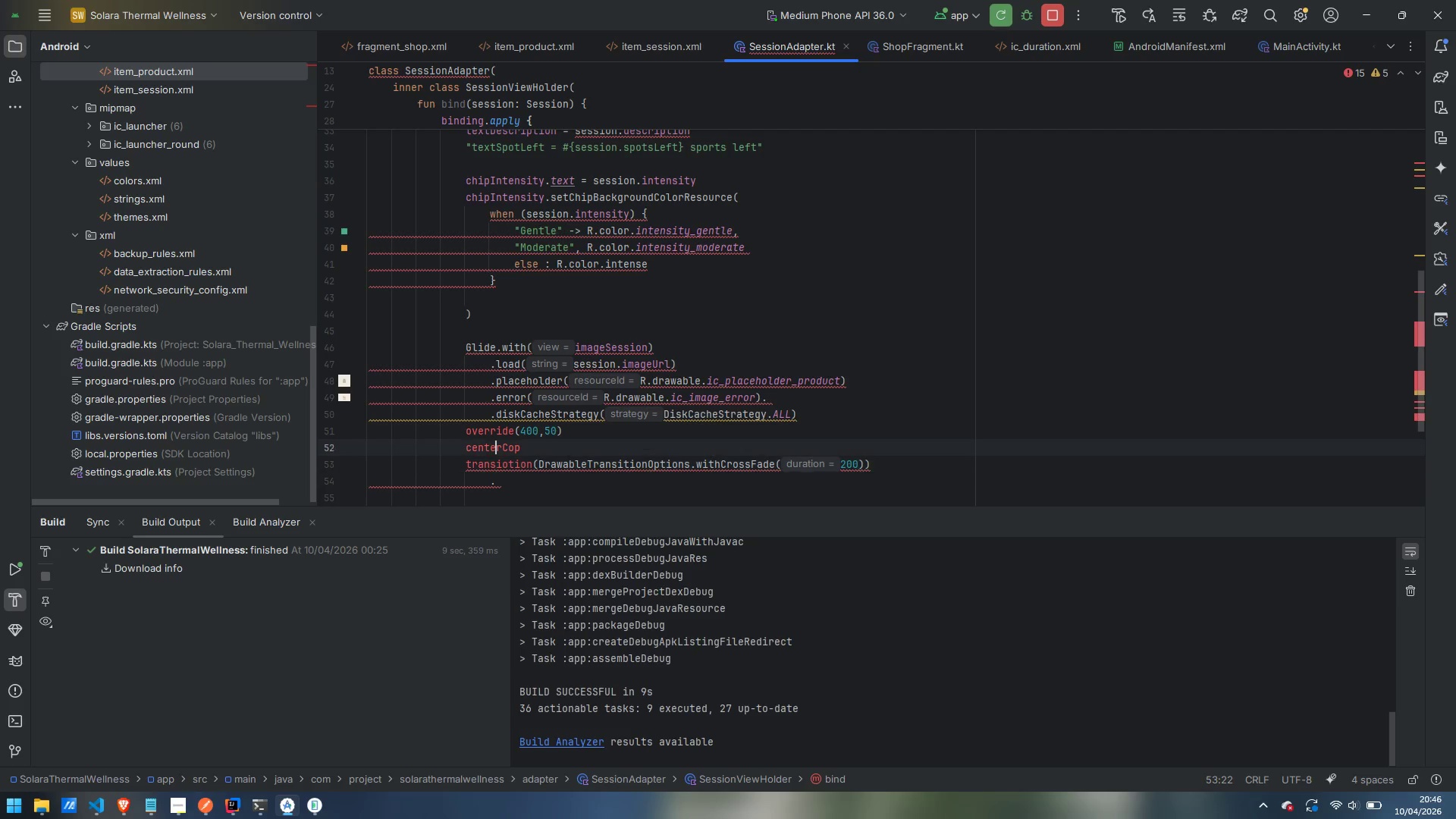 
key(ArrowUp)
 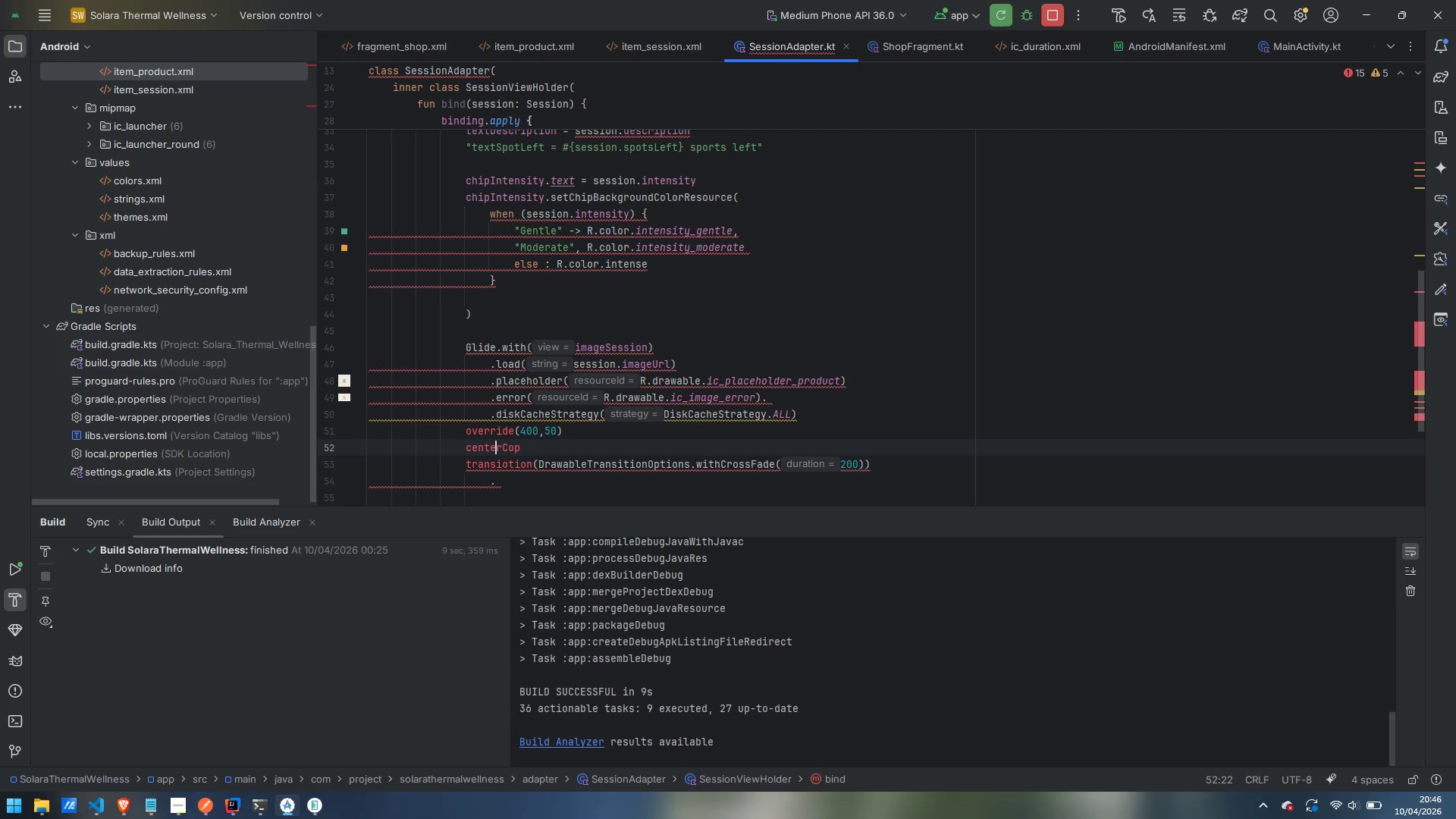 
key(ArrowLeft)
 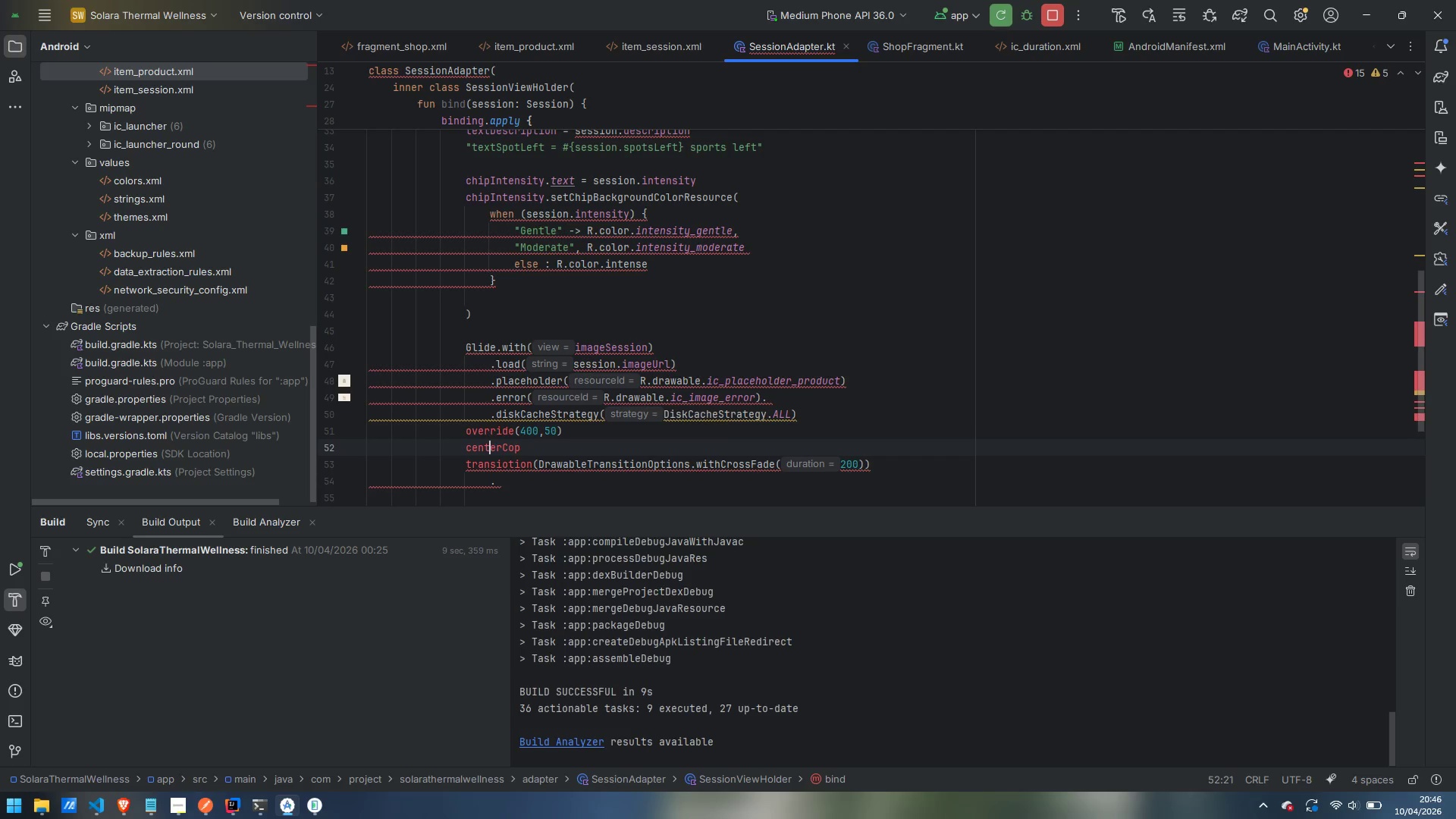 
key(ArrowUp)
 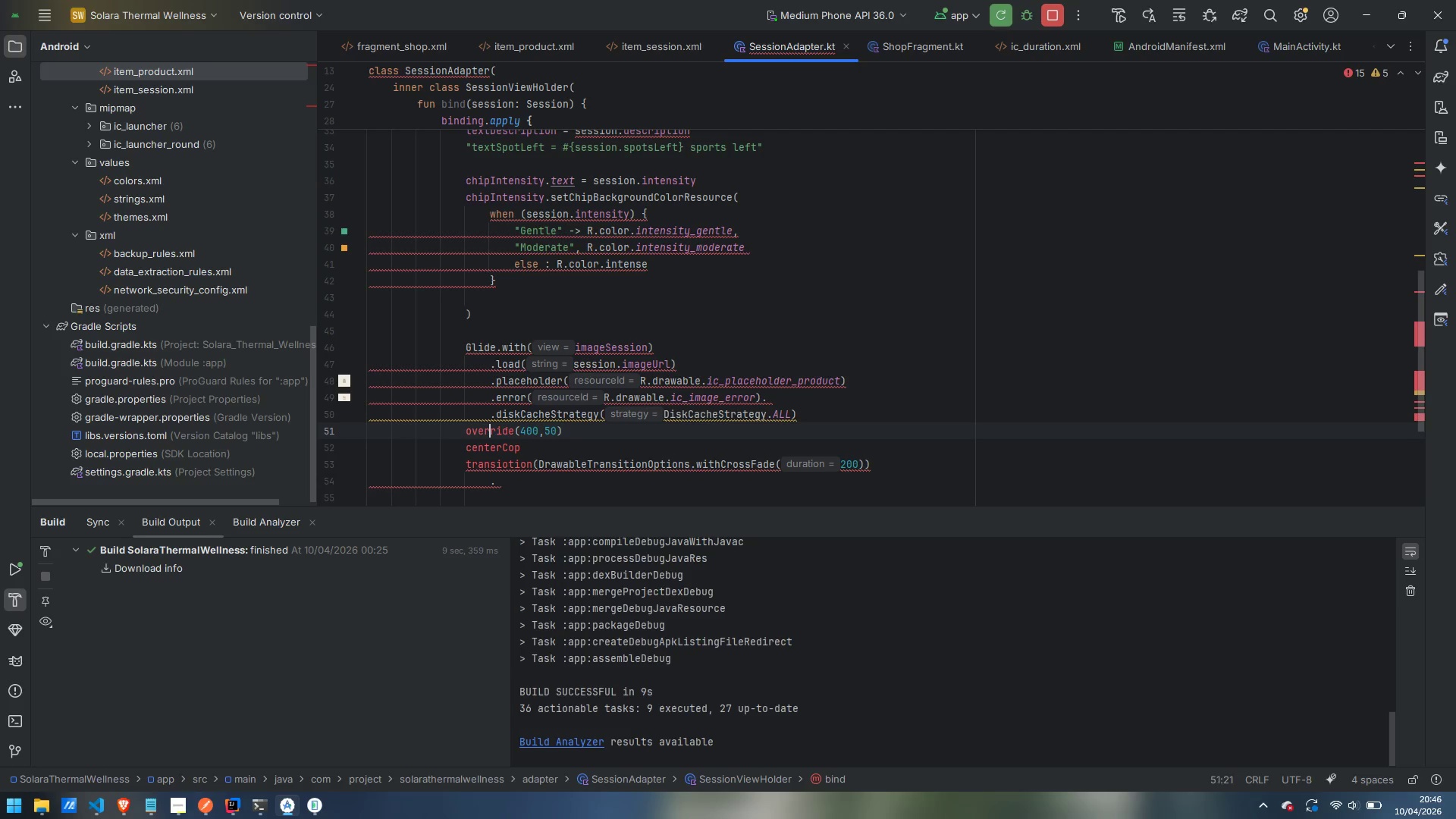 
key(ArrowLeft)
 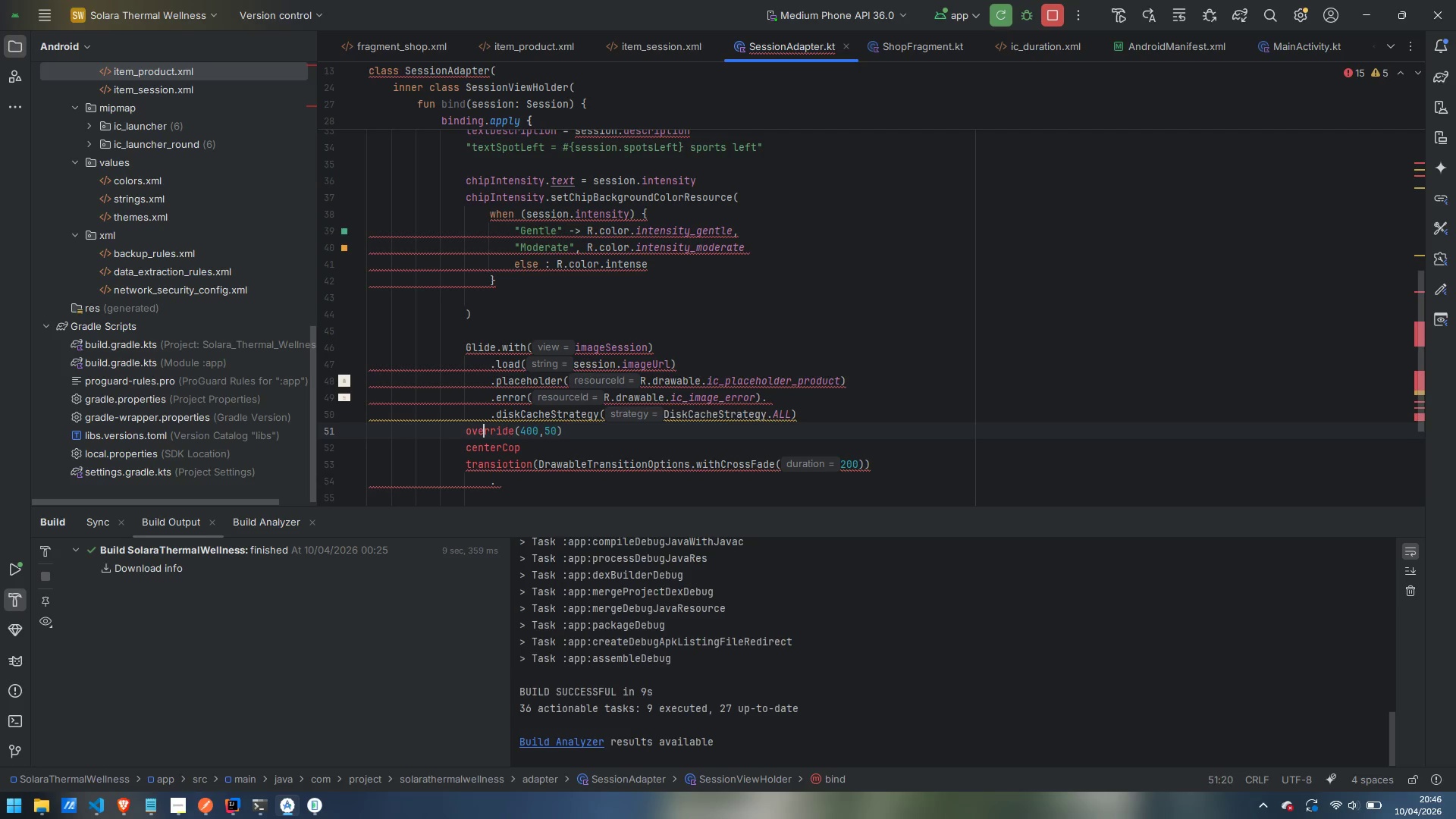 
key(ArrowLeft)
 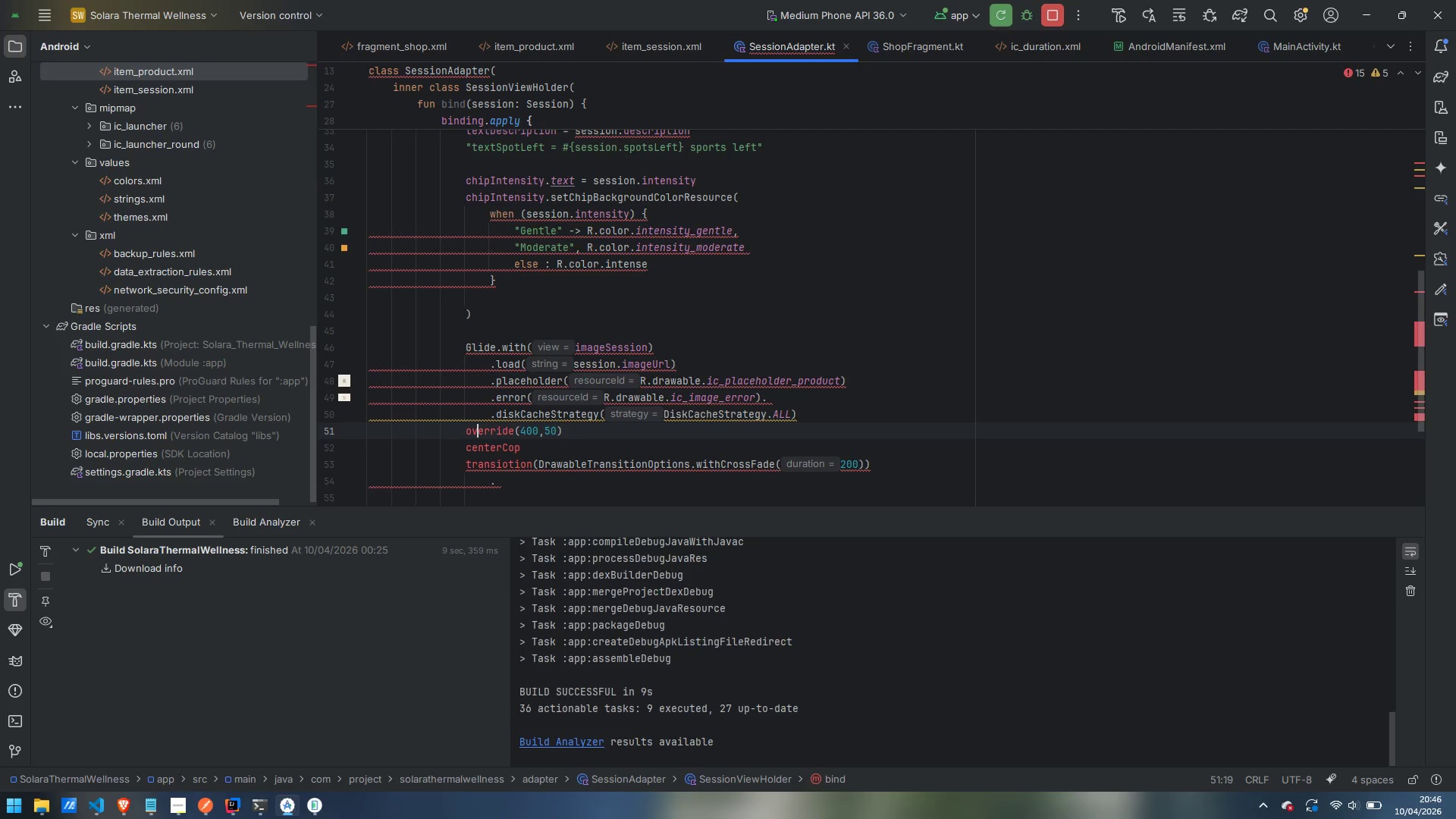 
key(ArrowLeft)
 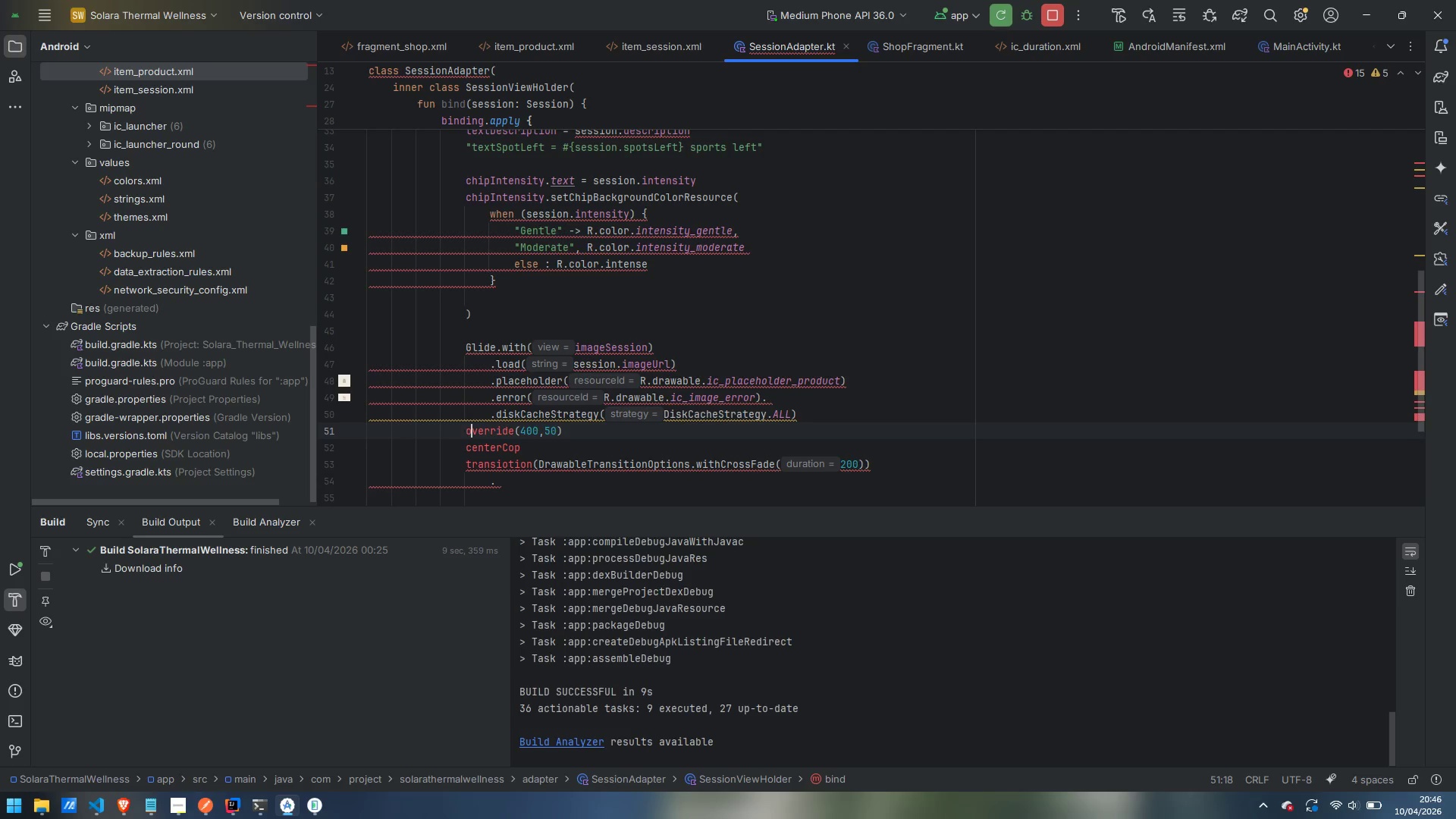 
key(ArrowLeft)
 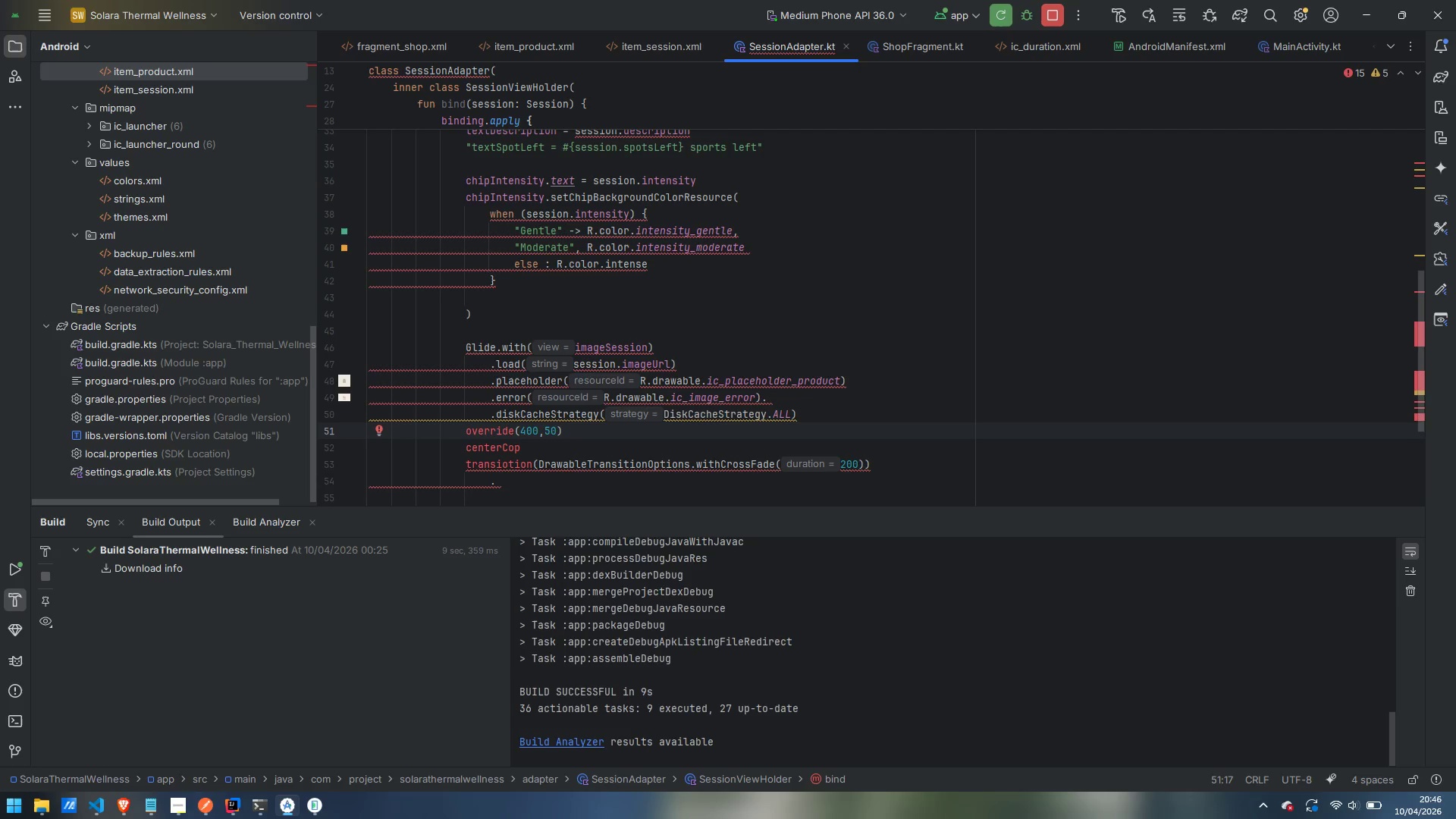 
key(Period)
 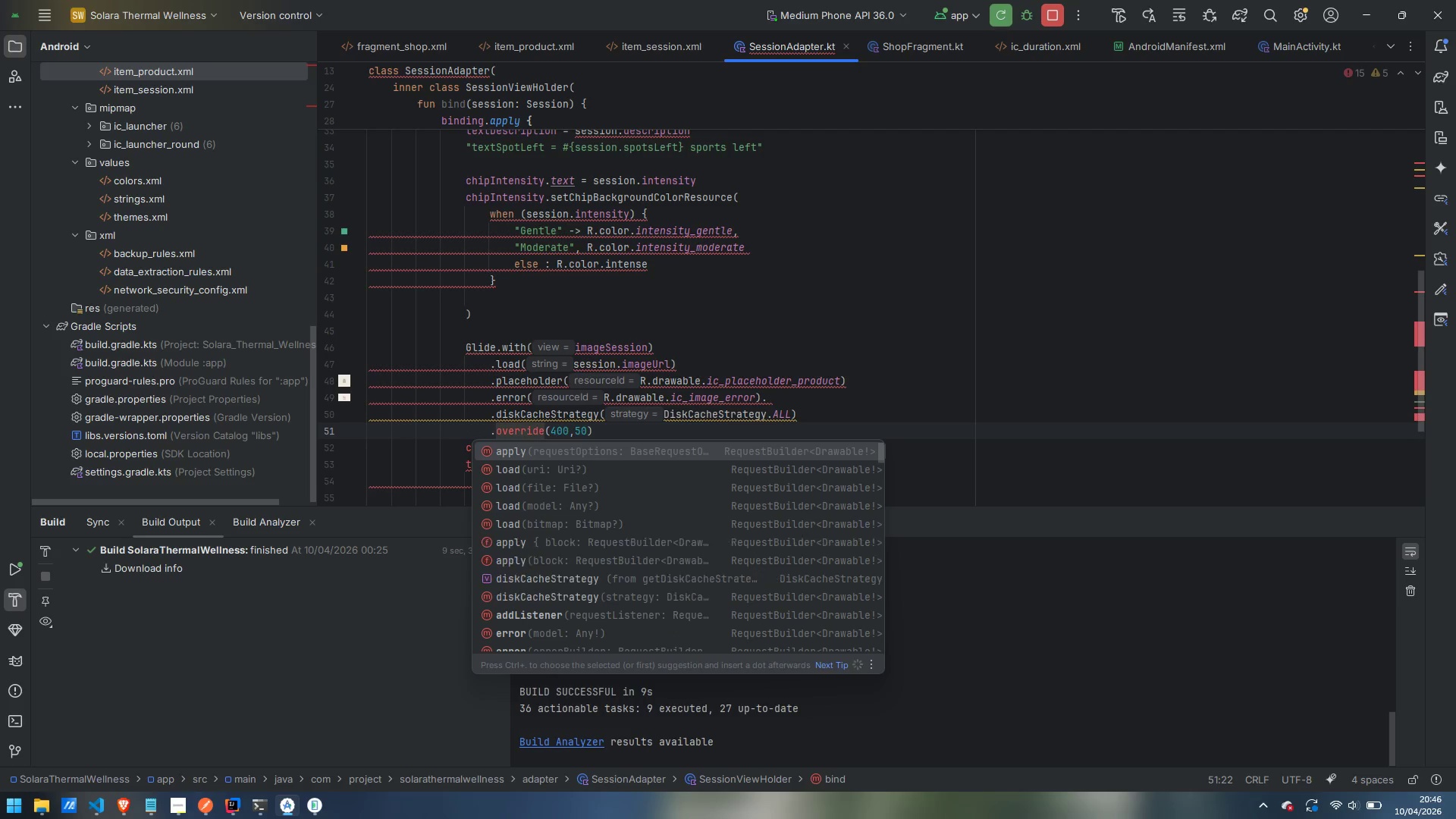 
key(Escape)
 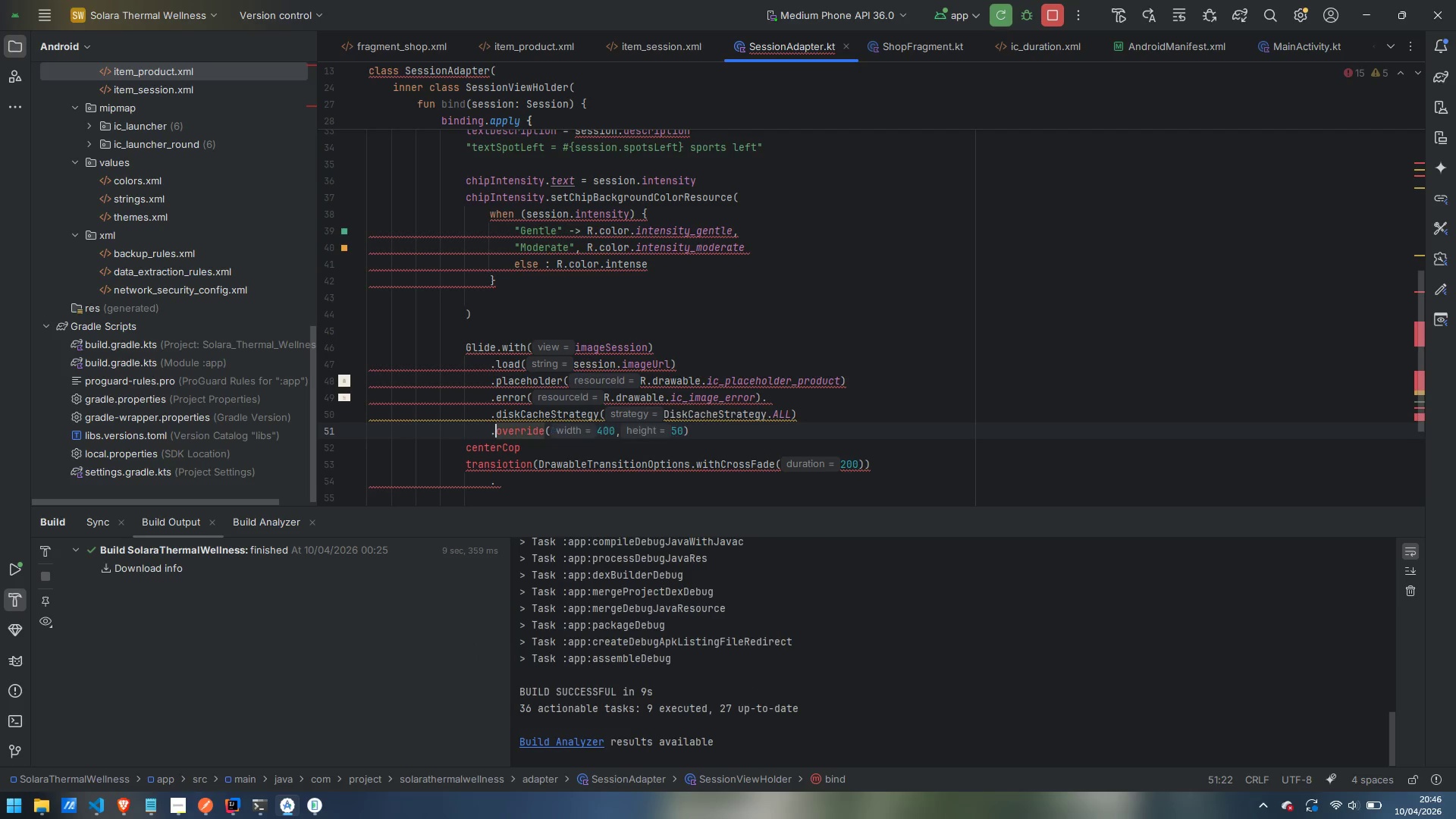 
key(ArrowDown)
 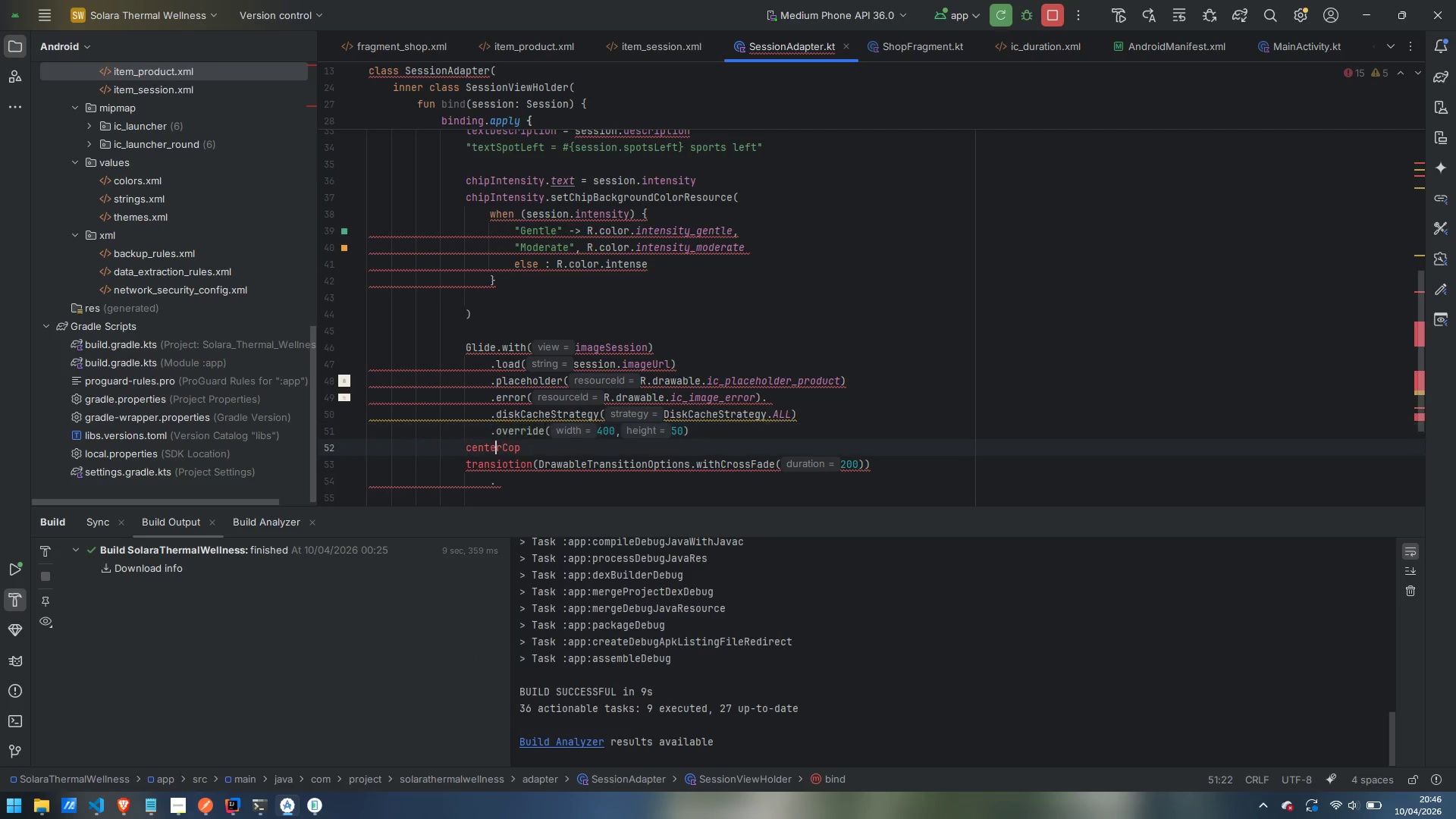 
key(ArrowLeft)
 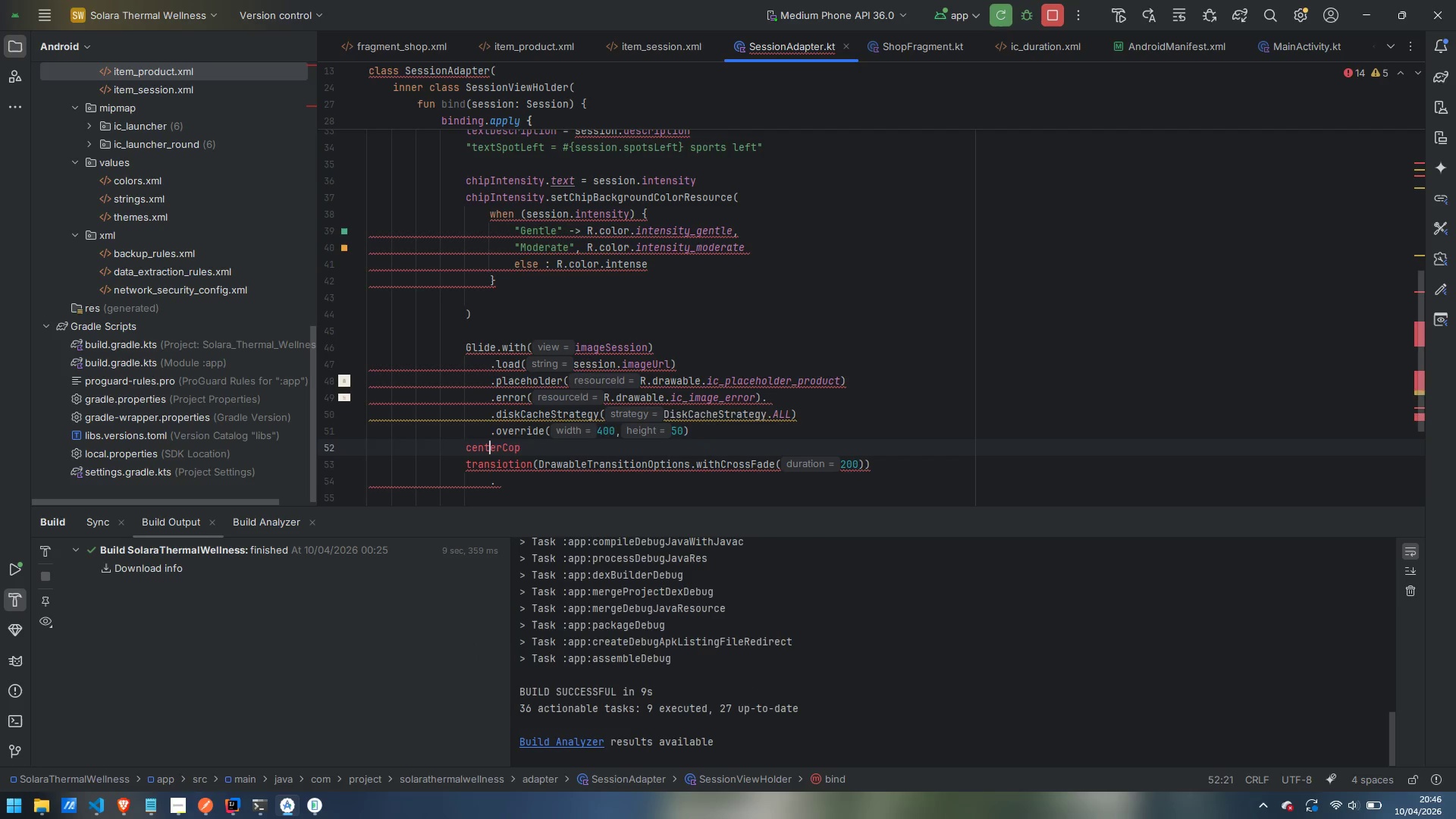 
key(ArrowLeft)
 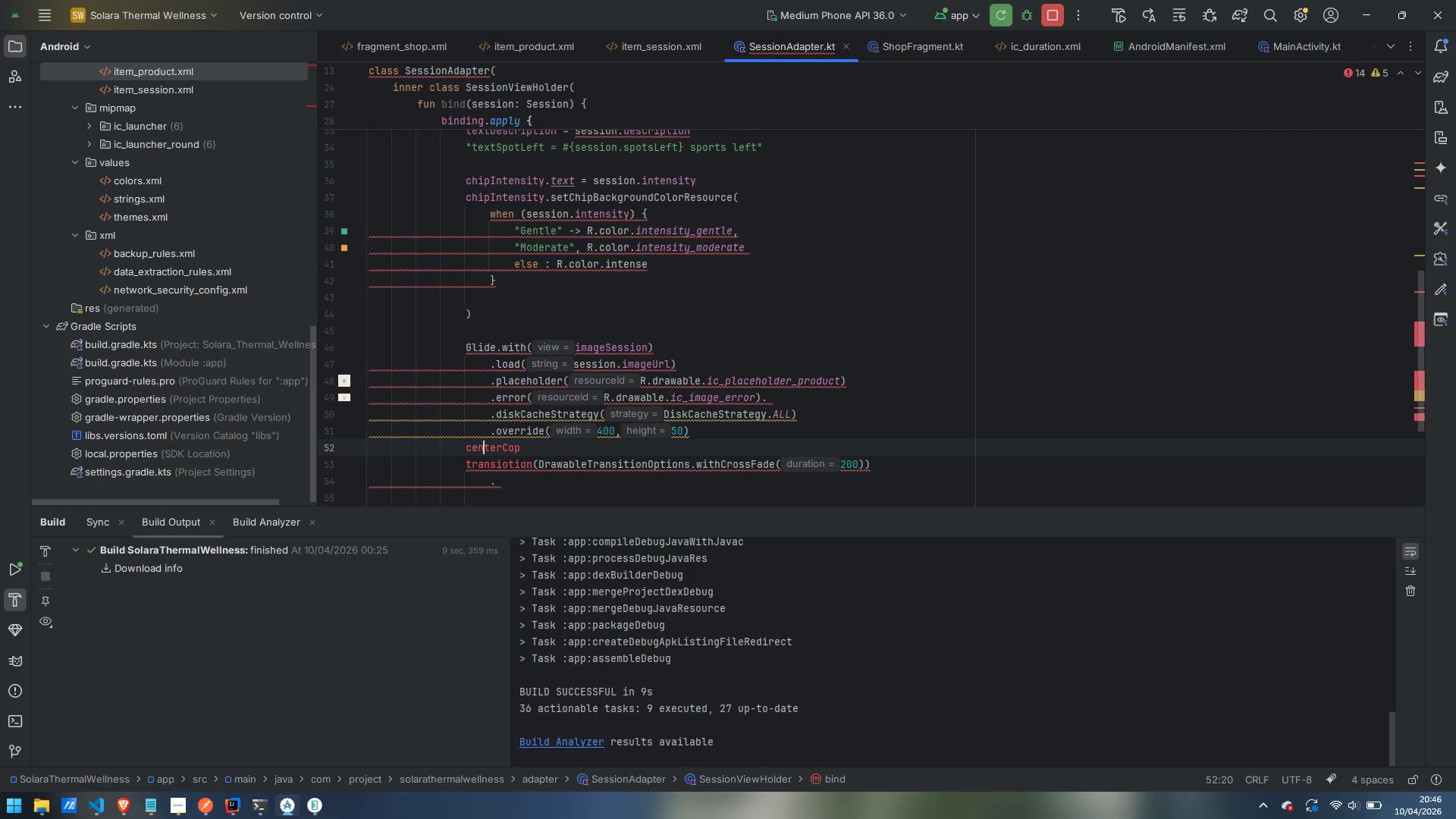 
key(ArrowLeft)
 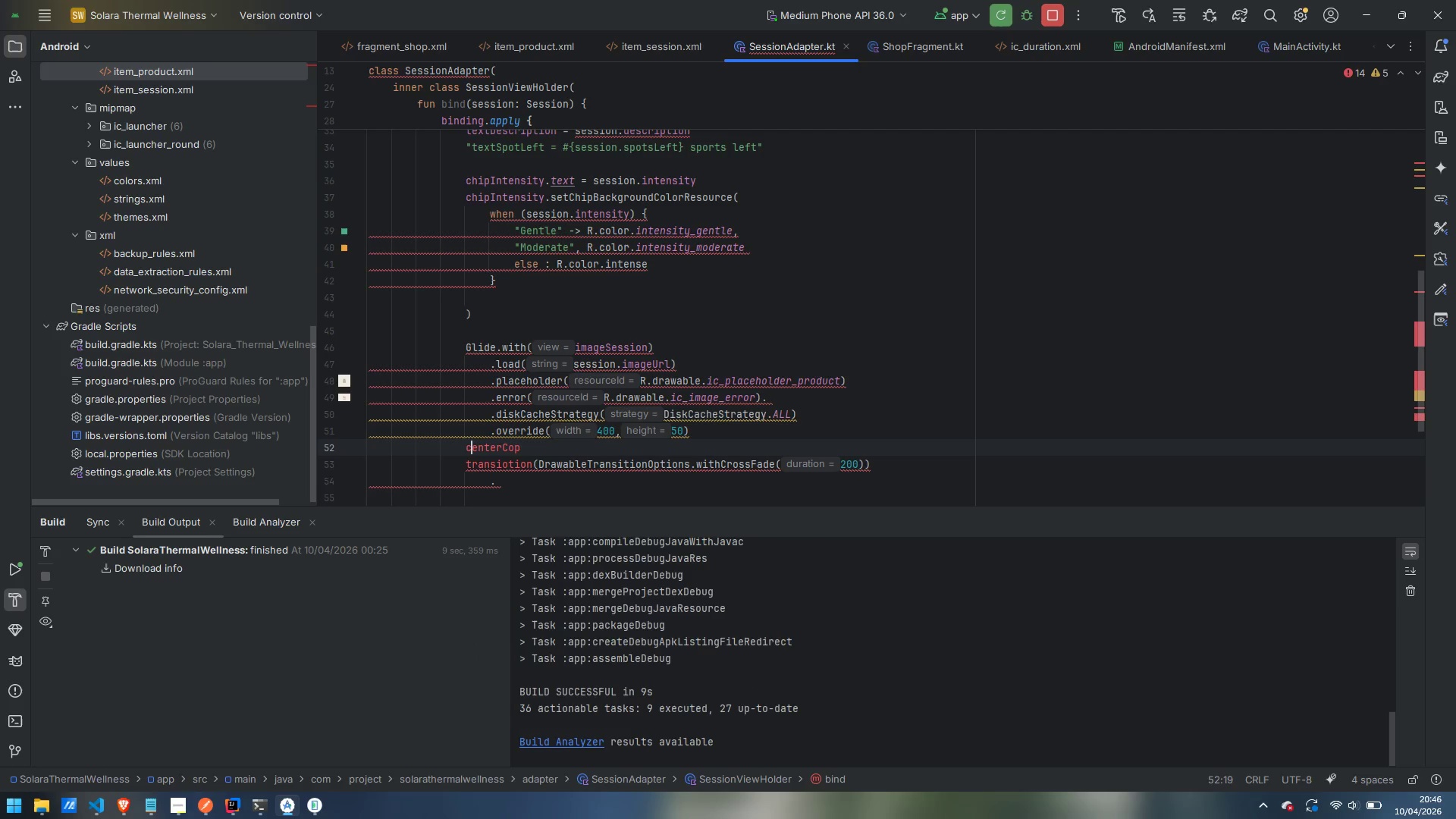 
key(ArrowLeft)
 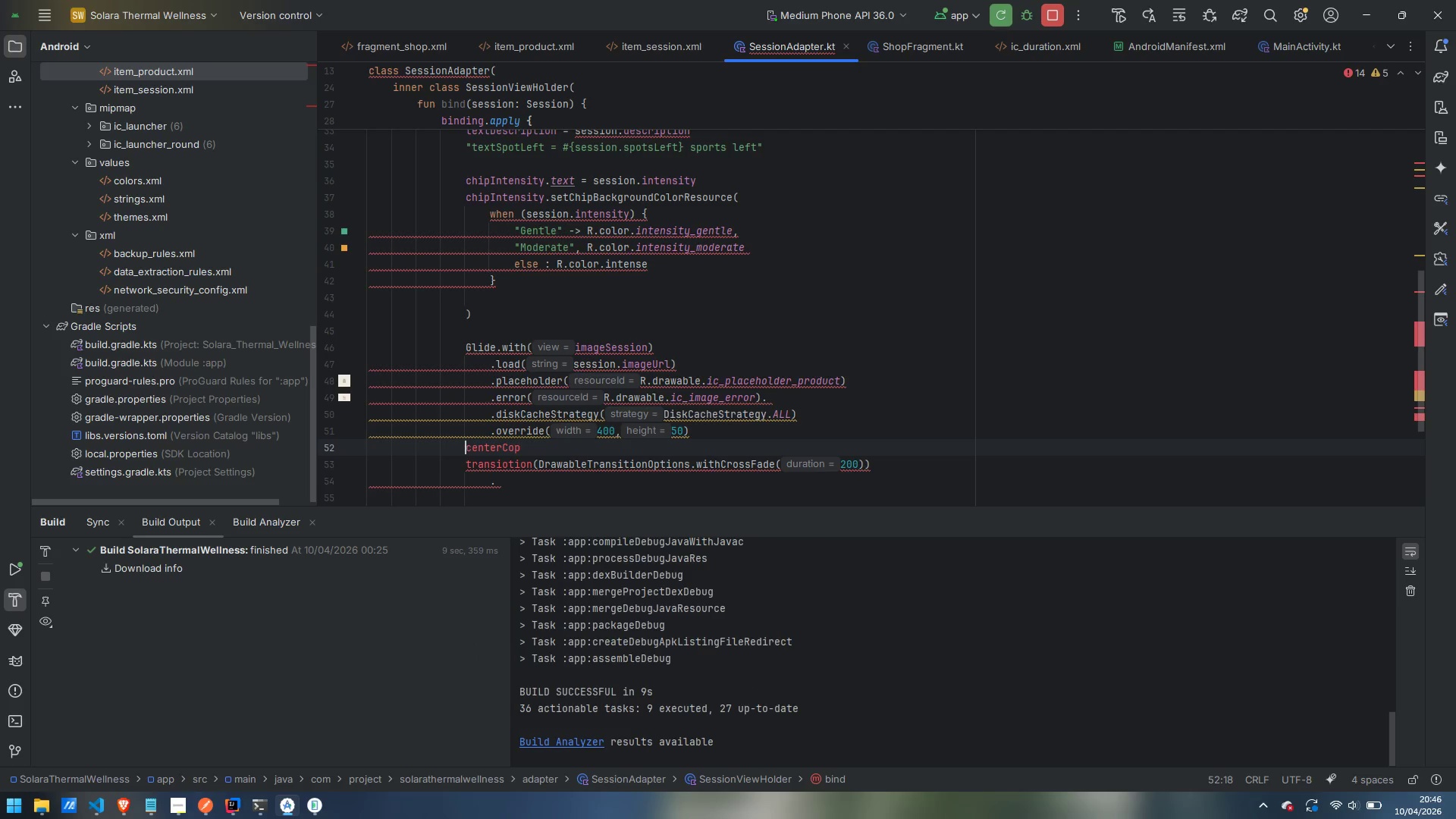 
key(ArrowLeft)
 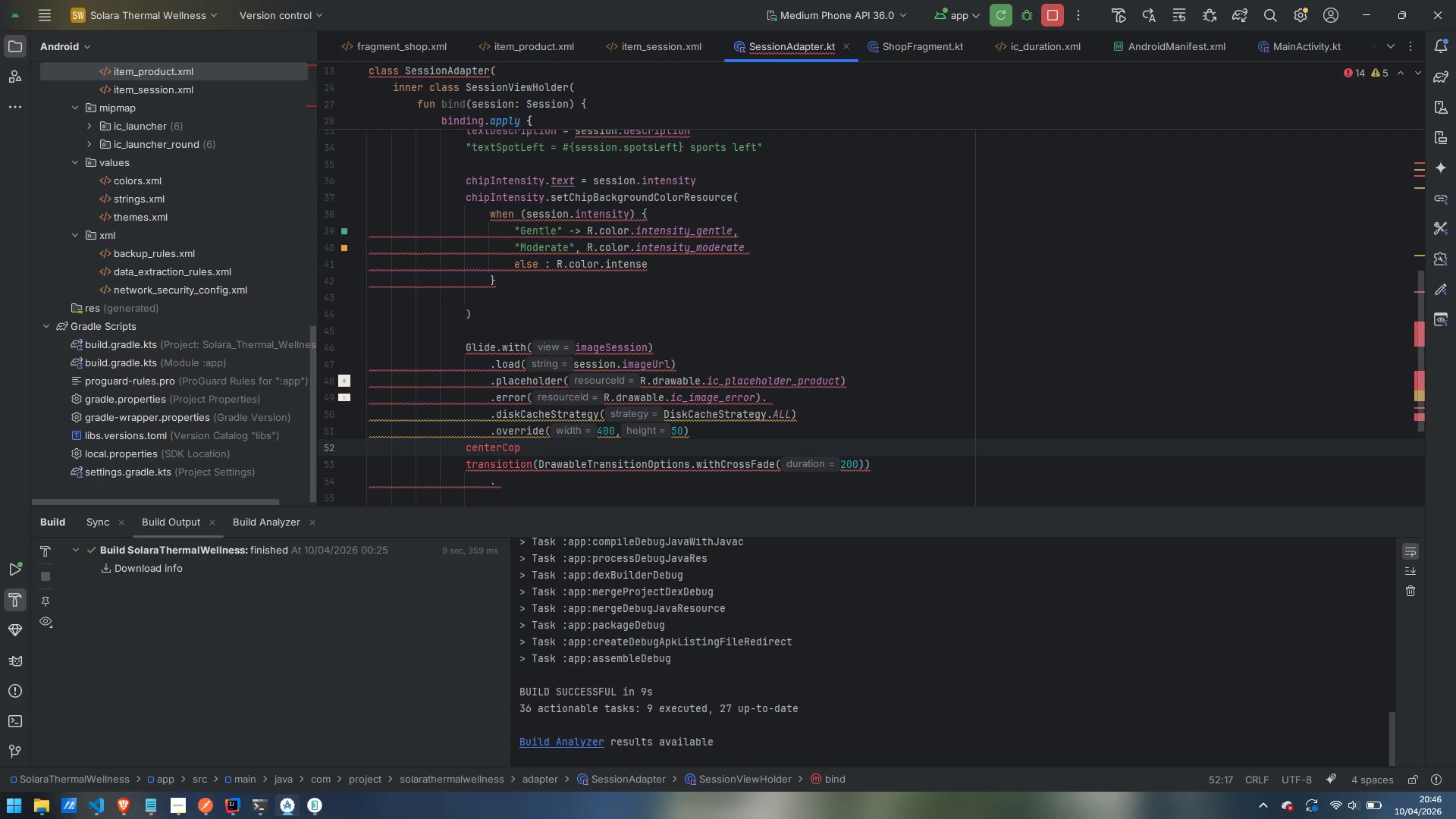 
key(Period)
 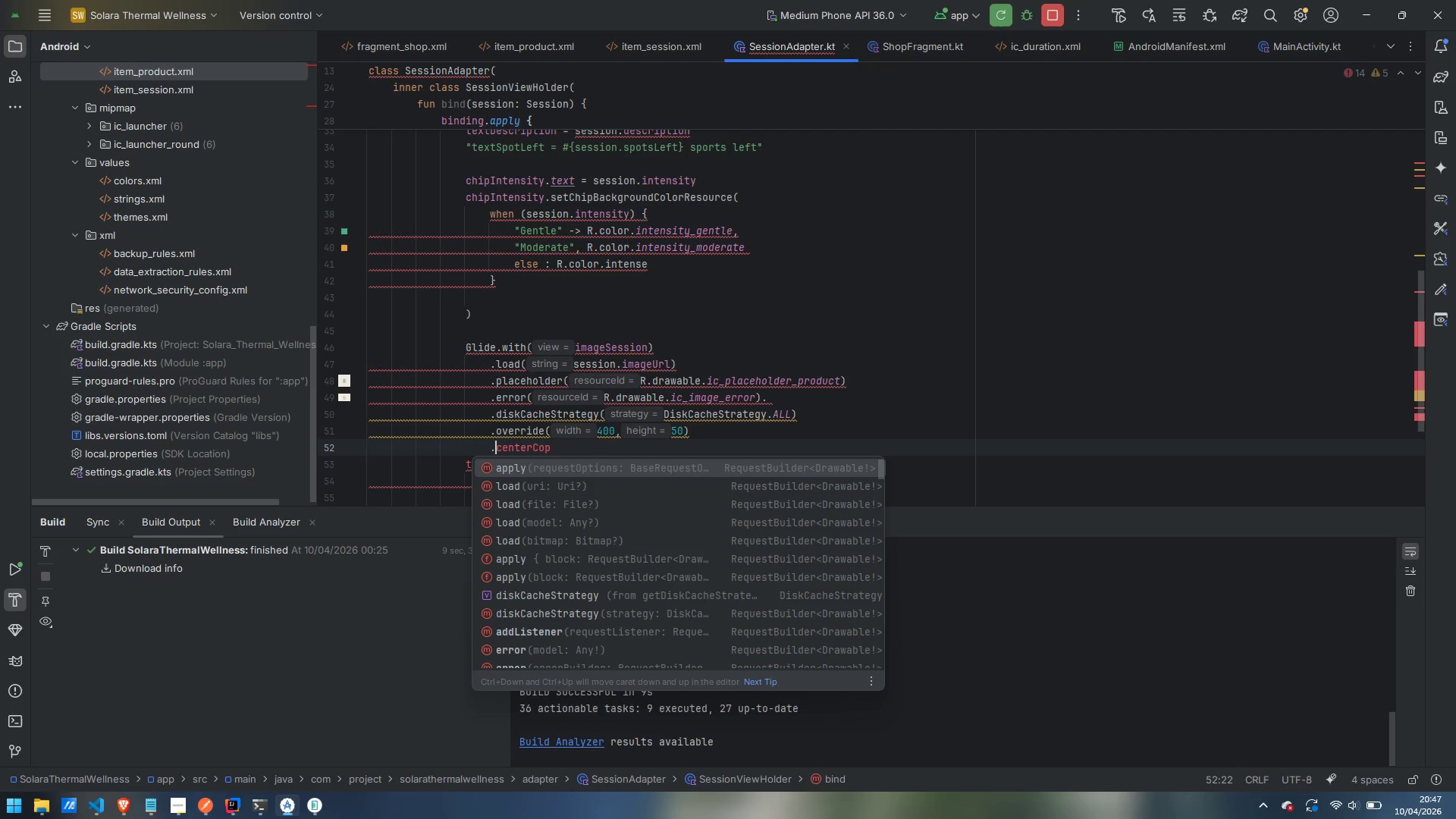 
key(Escape)
 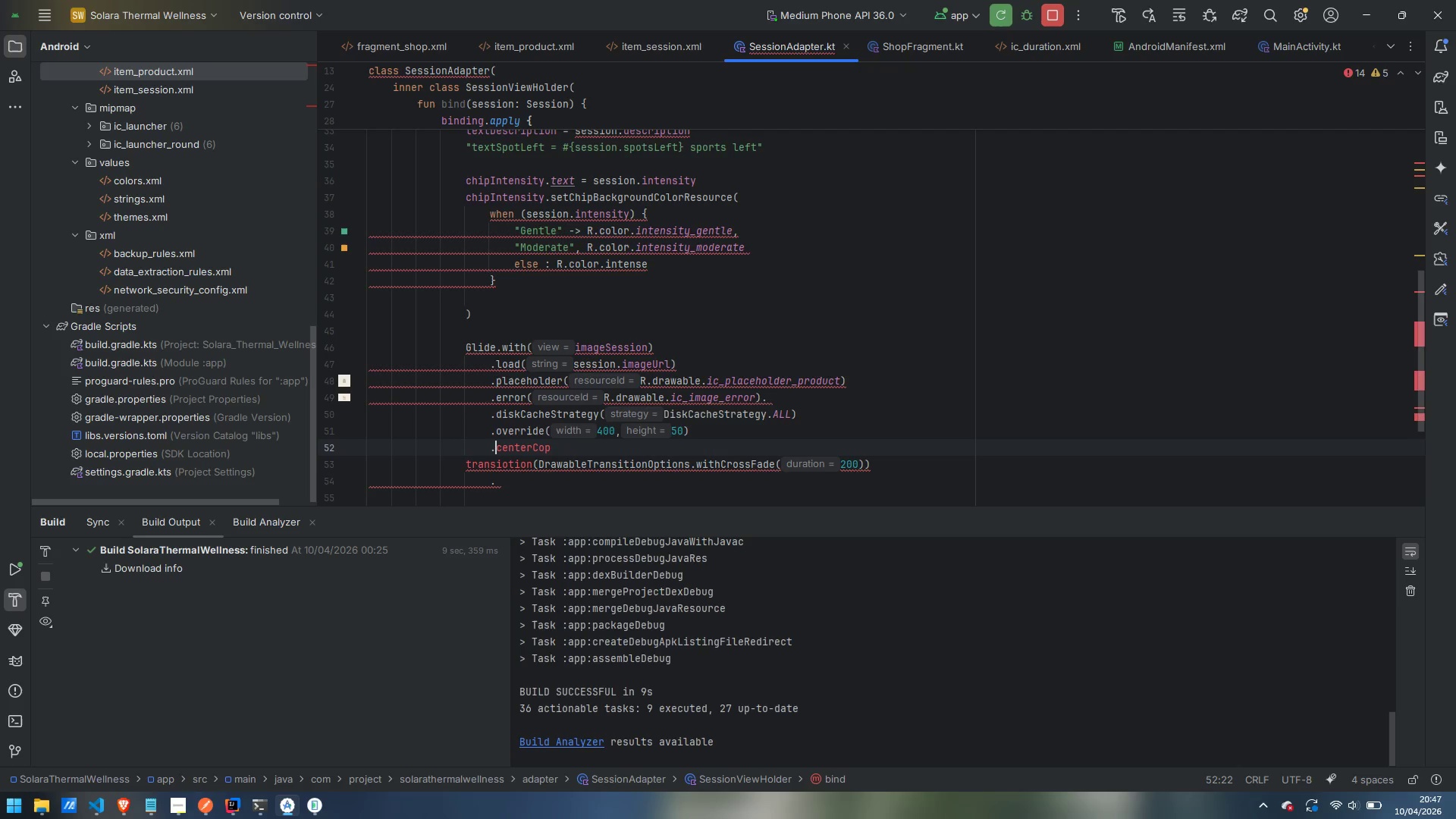 
wait(10.11)
 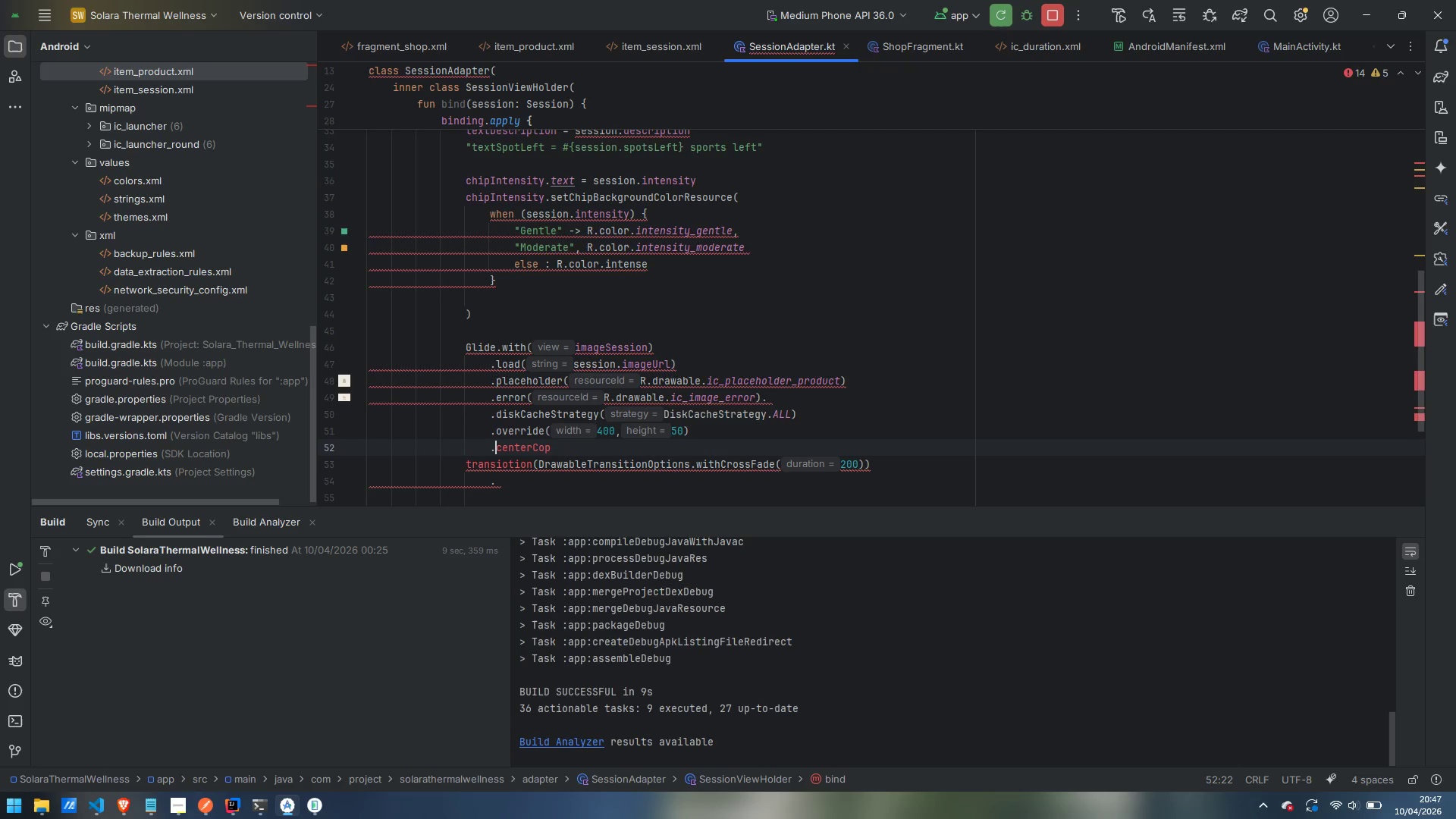 
left_click([469, 460])
 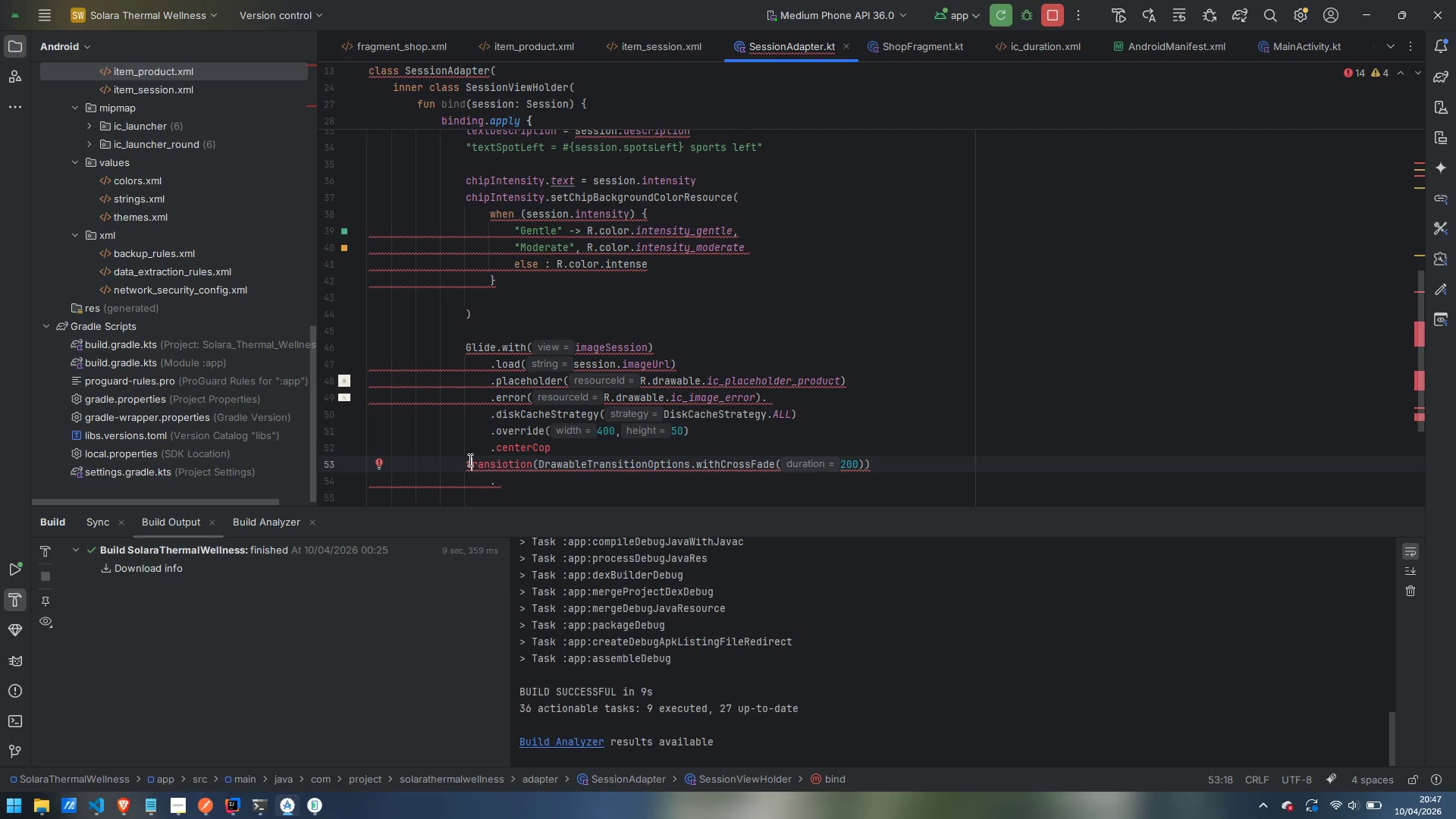 
key(Tab)
 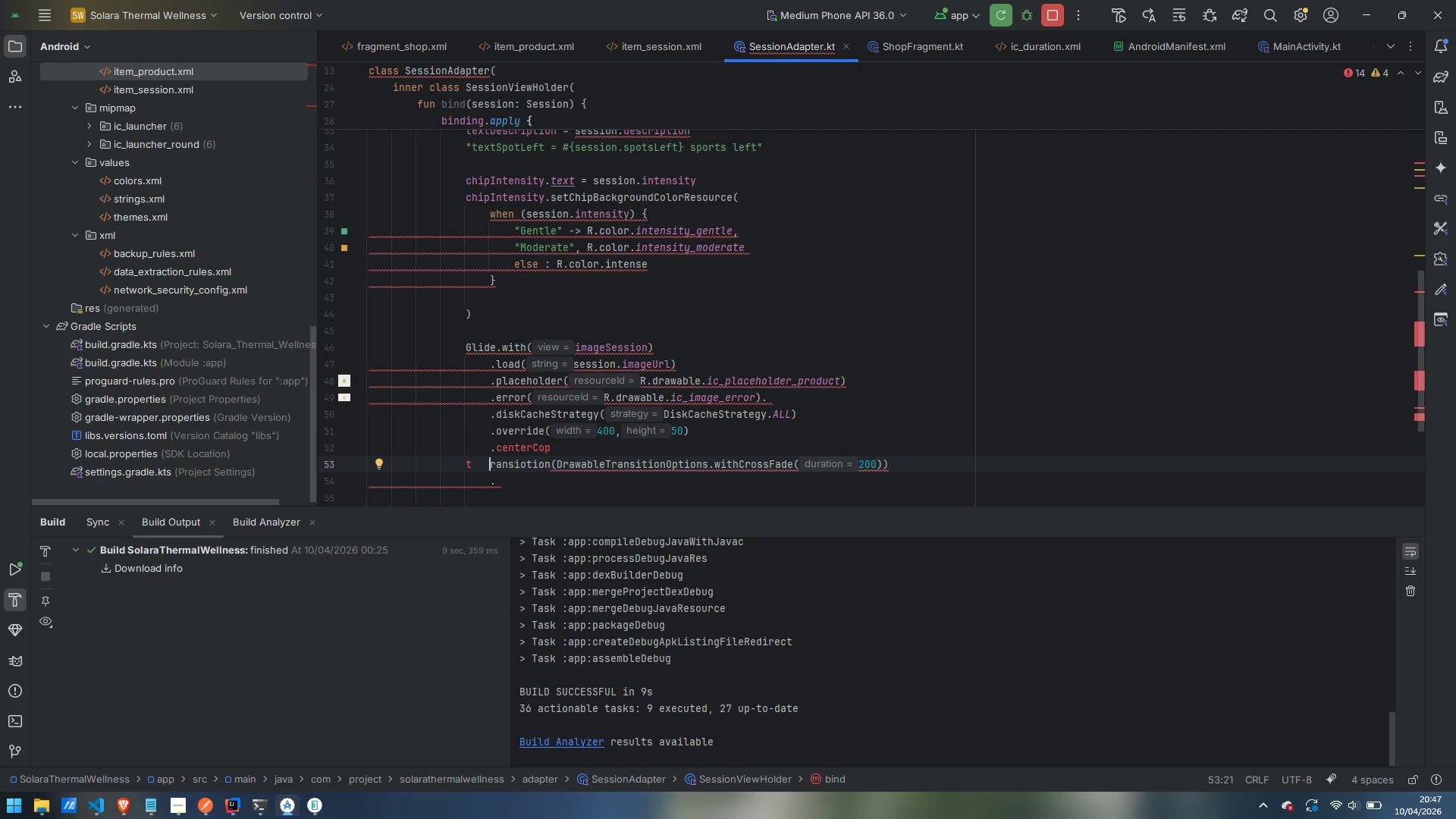 
key(ArrowDown)
 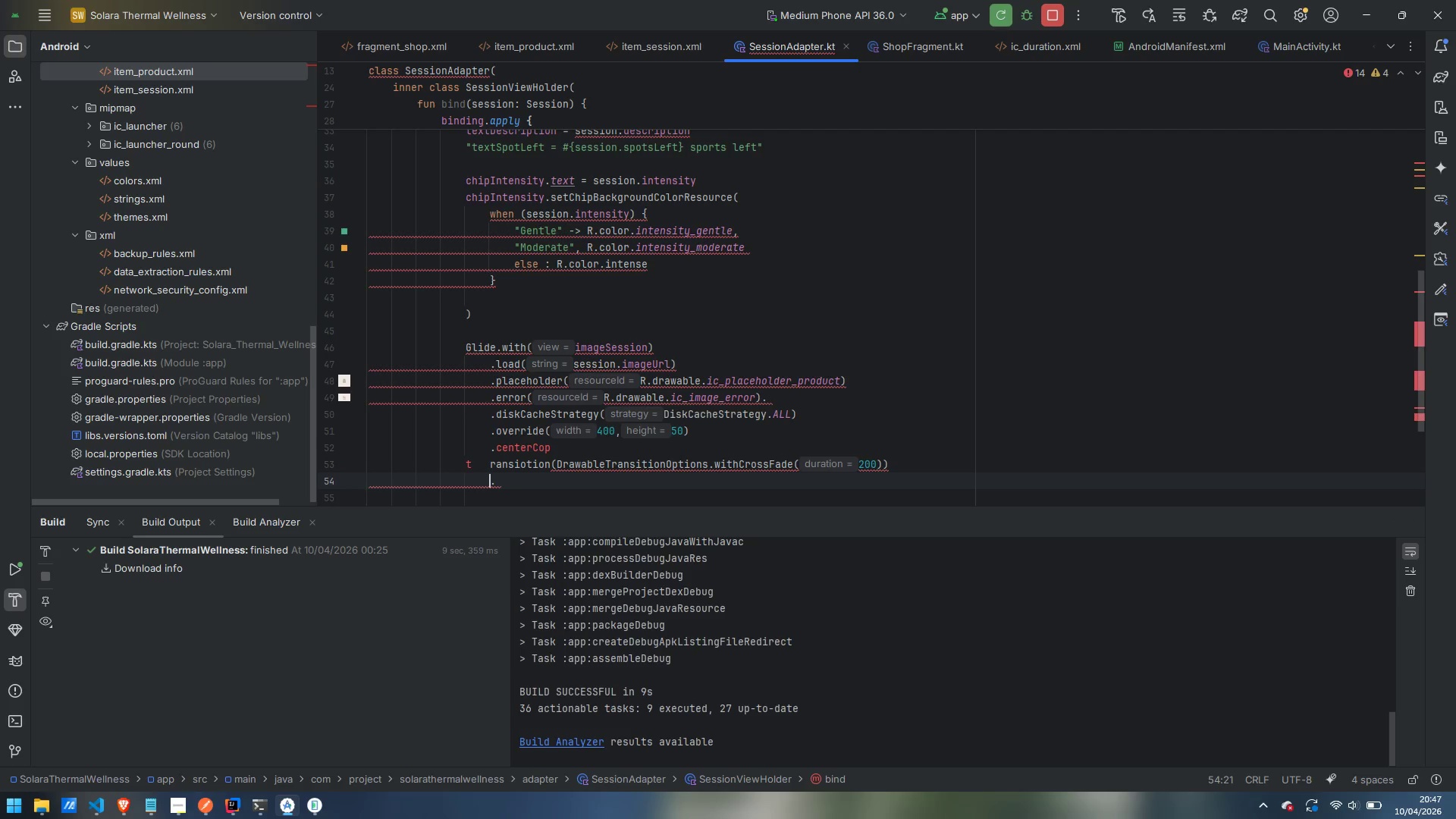 
key(Backspace)
 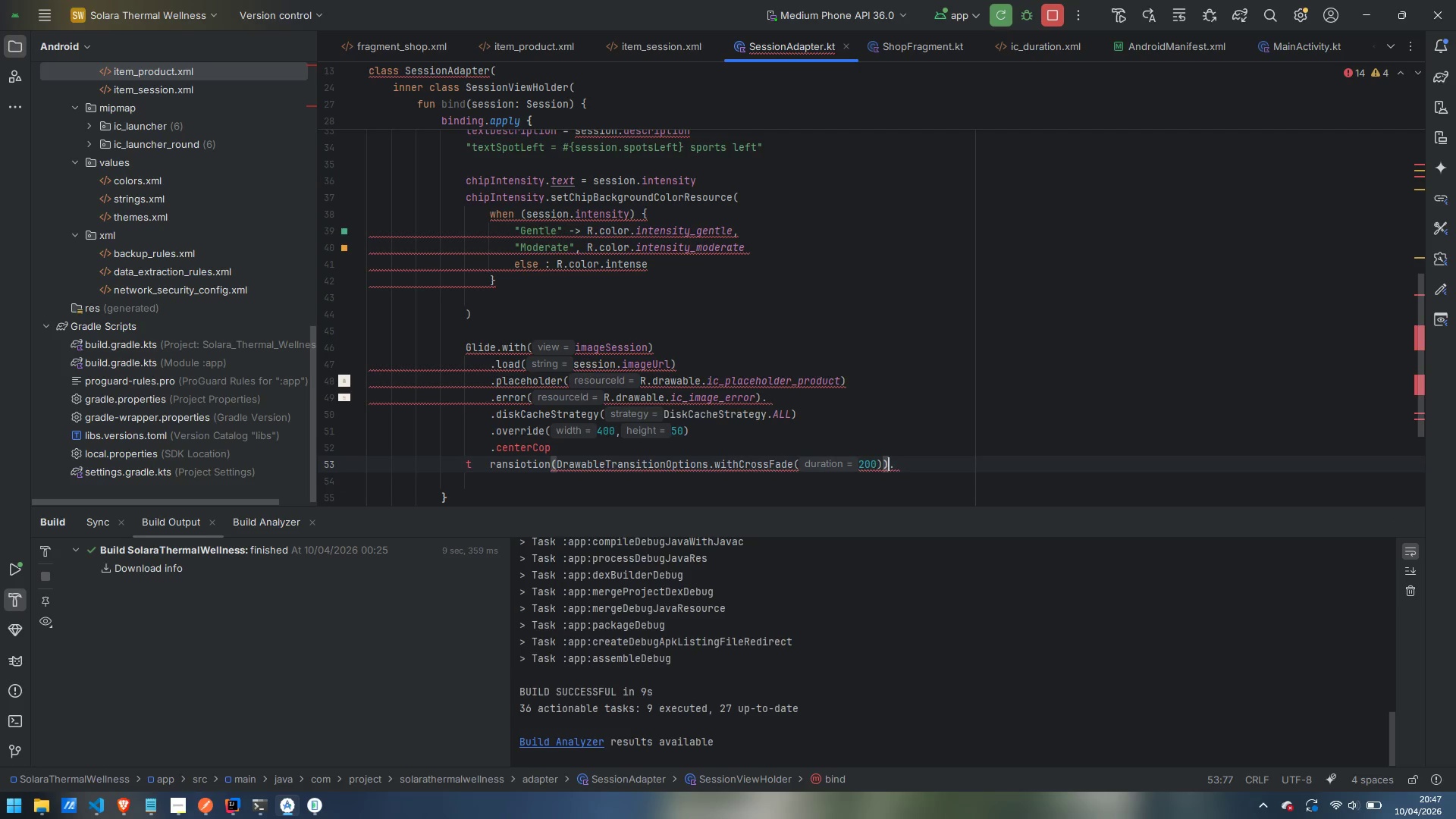 
key(Backspace)
 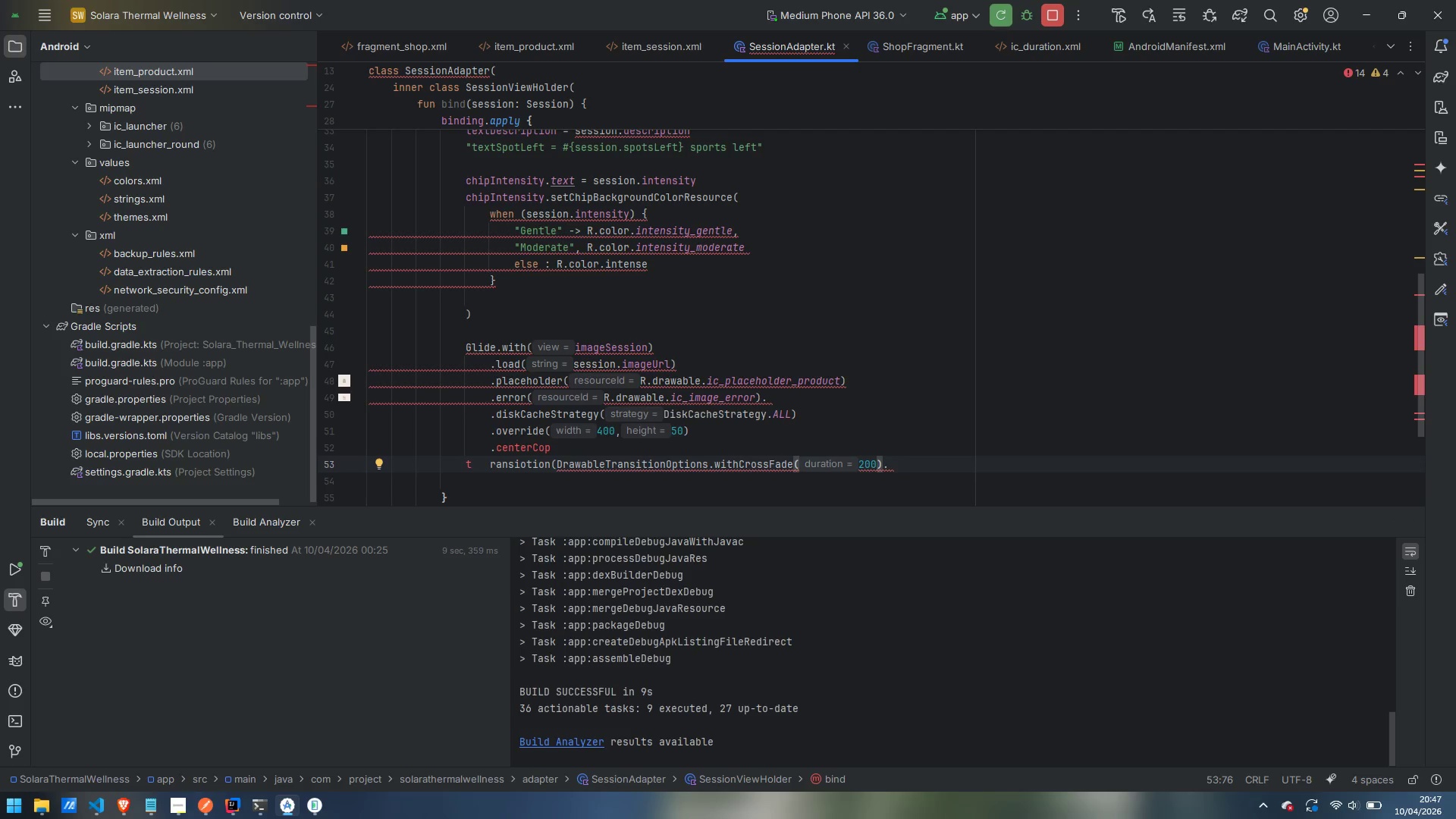 
key(Shift+ArrowRight)
 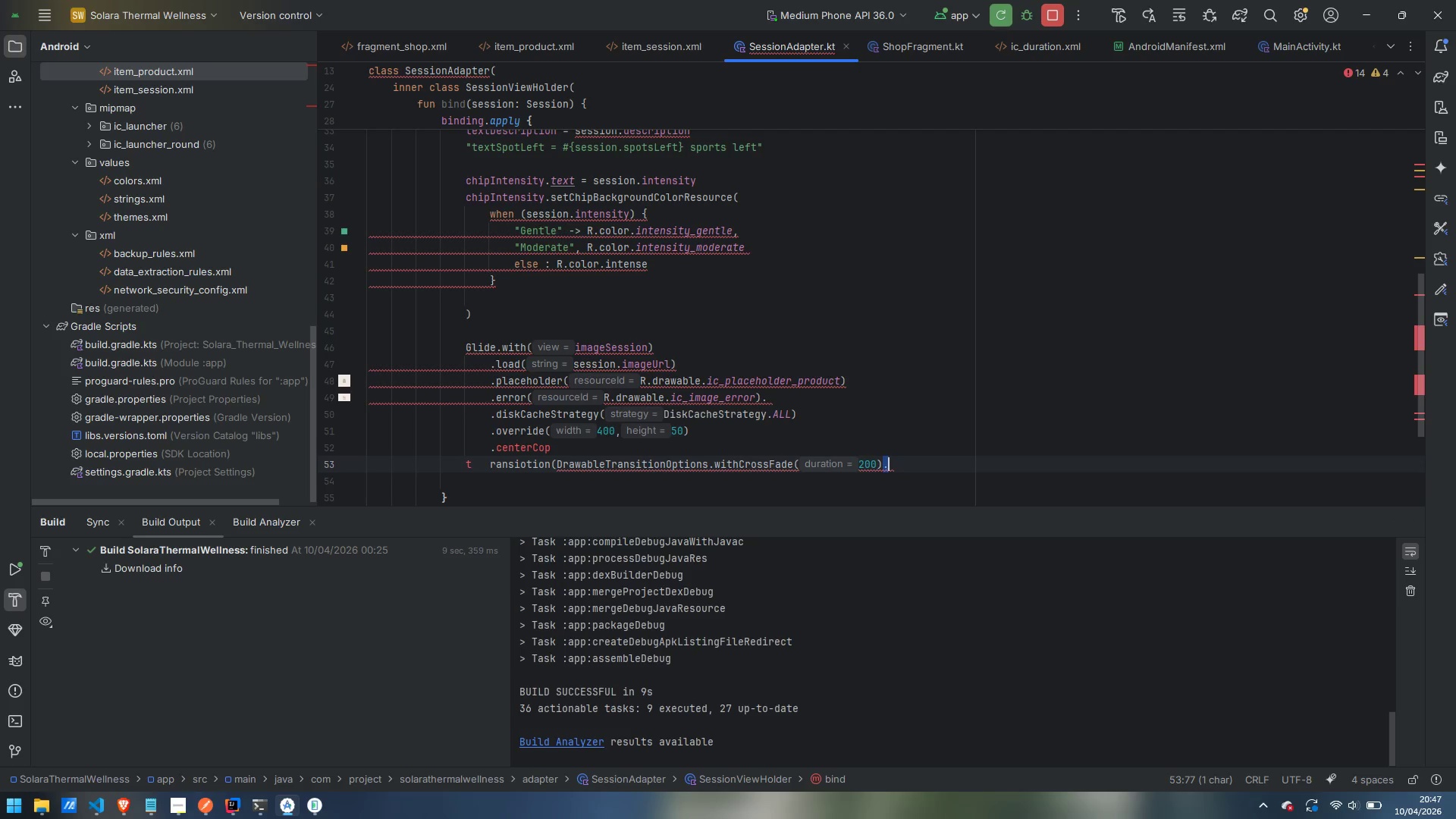 
key(Control+X)
 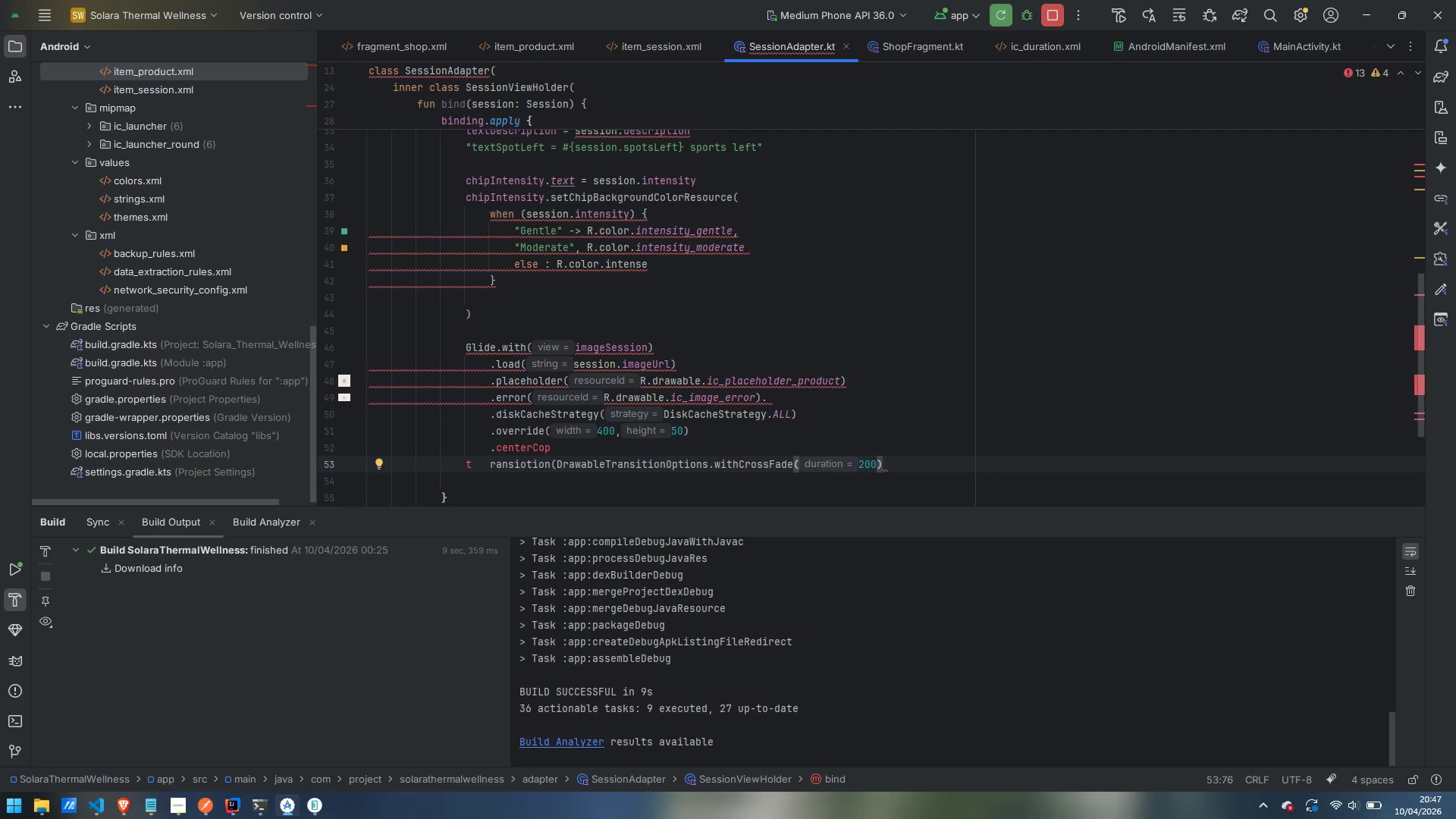 
wait(9.22)
 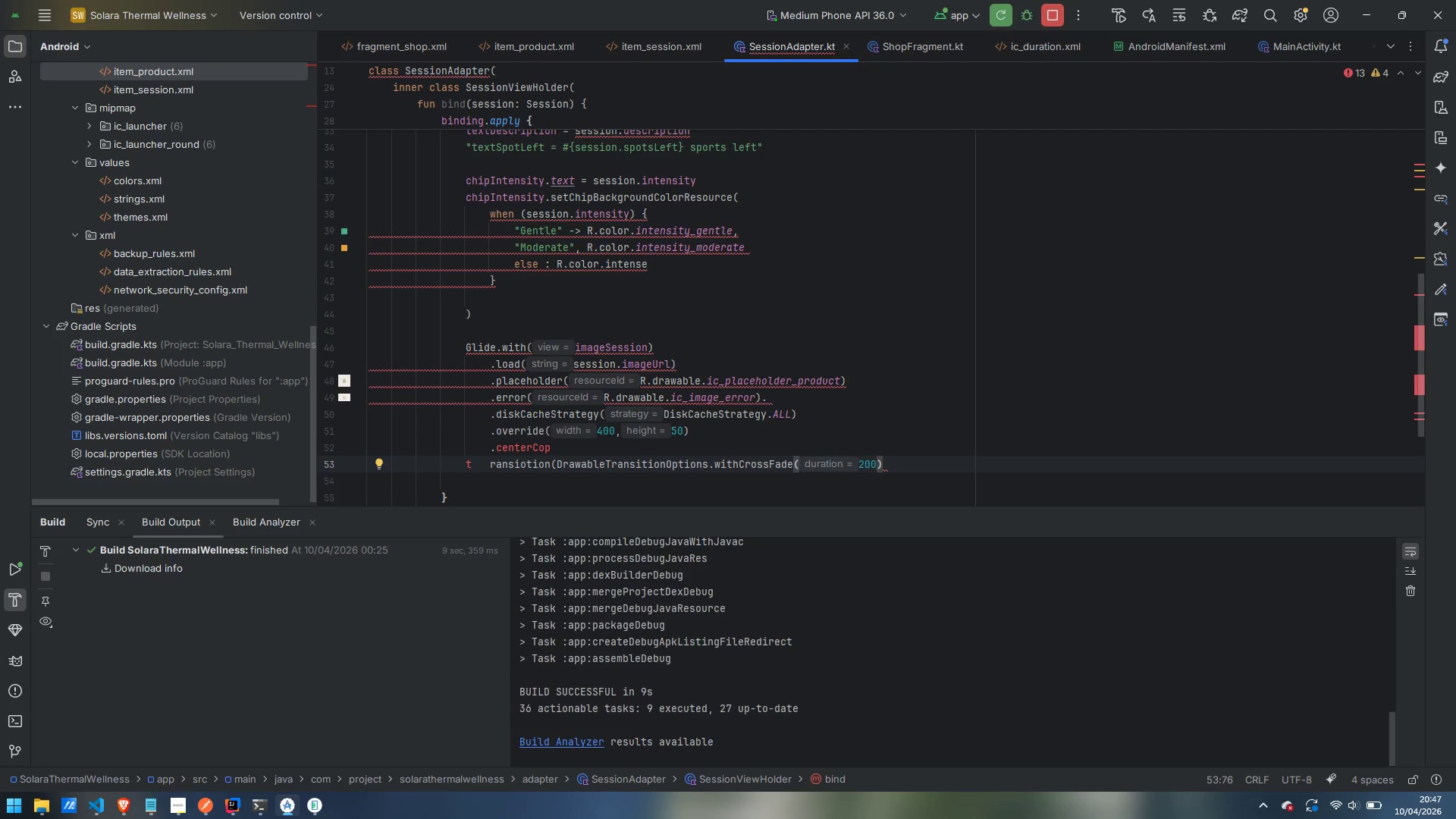 
left_click([489, 465])
 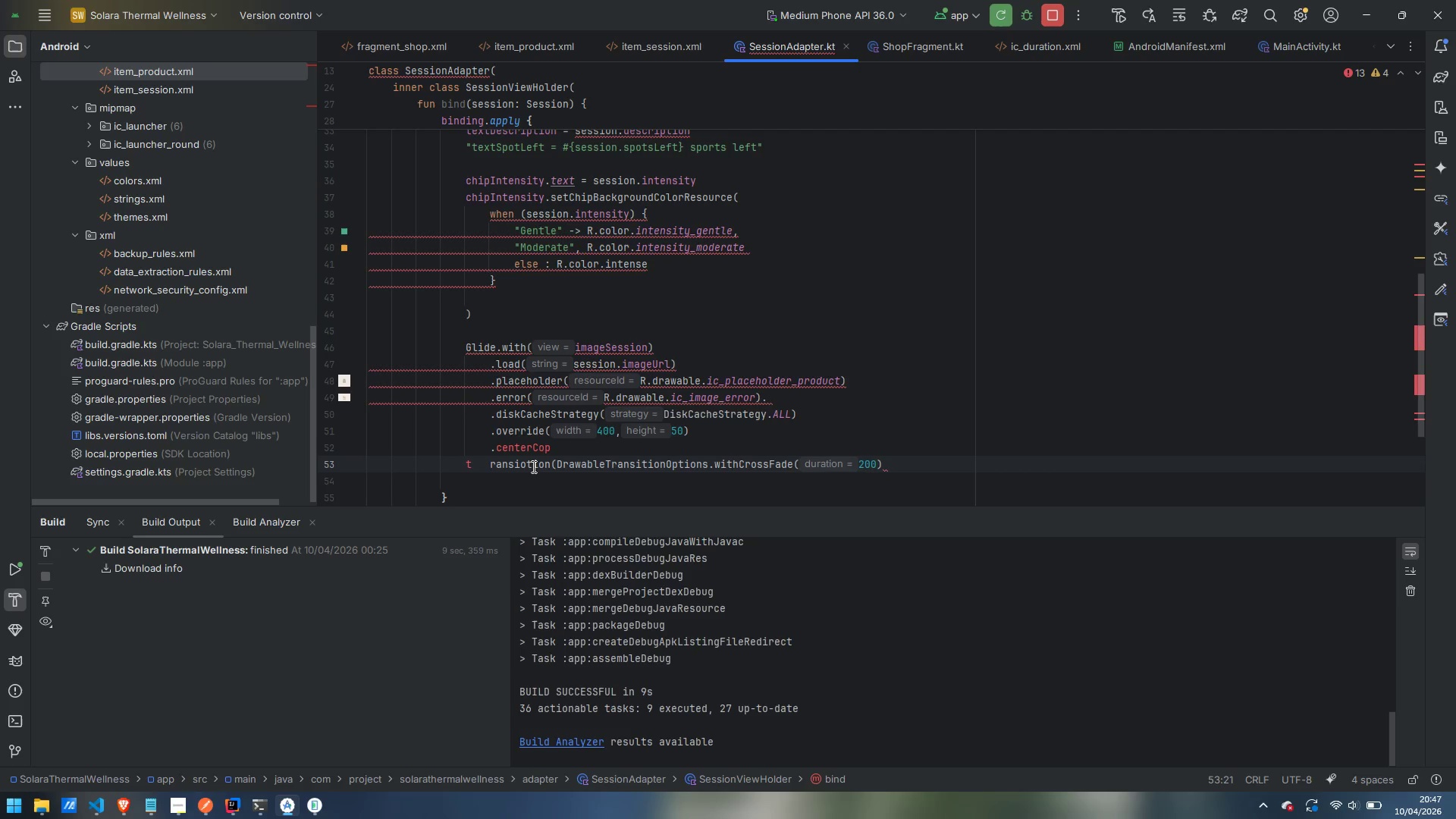 
key(Control+Shift+ControlLeft)
 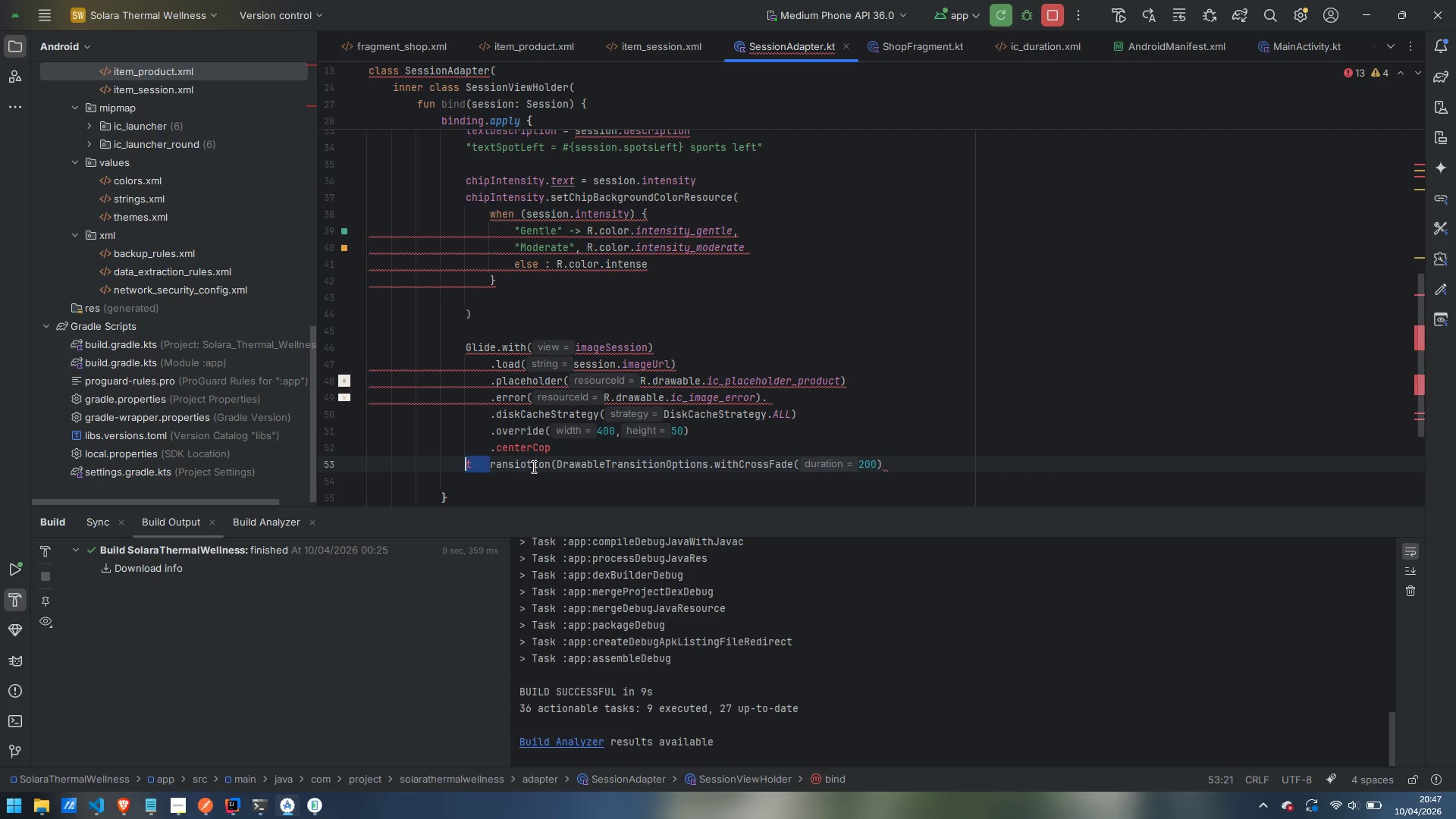 
key(Control+Shift+ArrowLeft)
 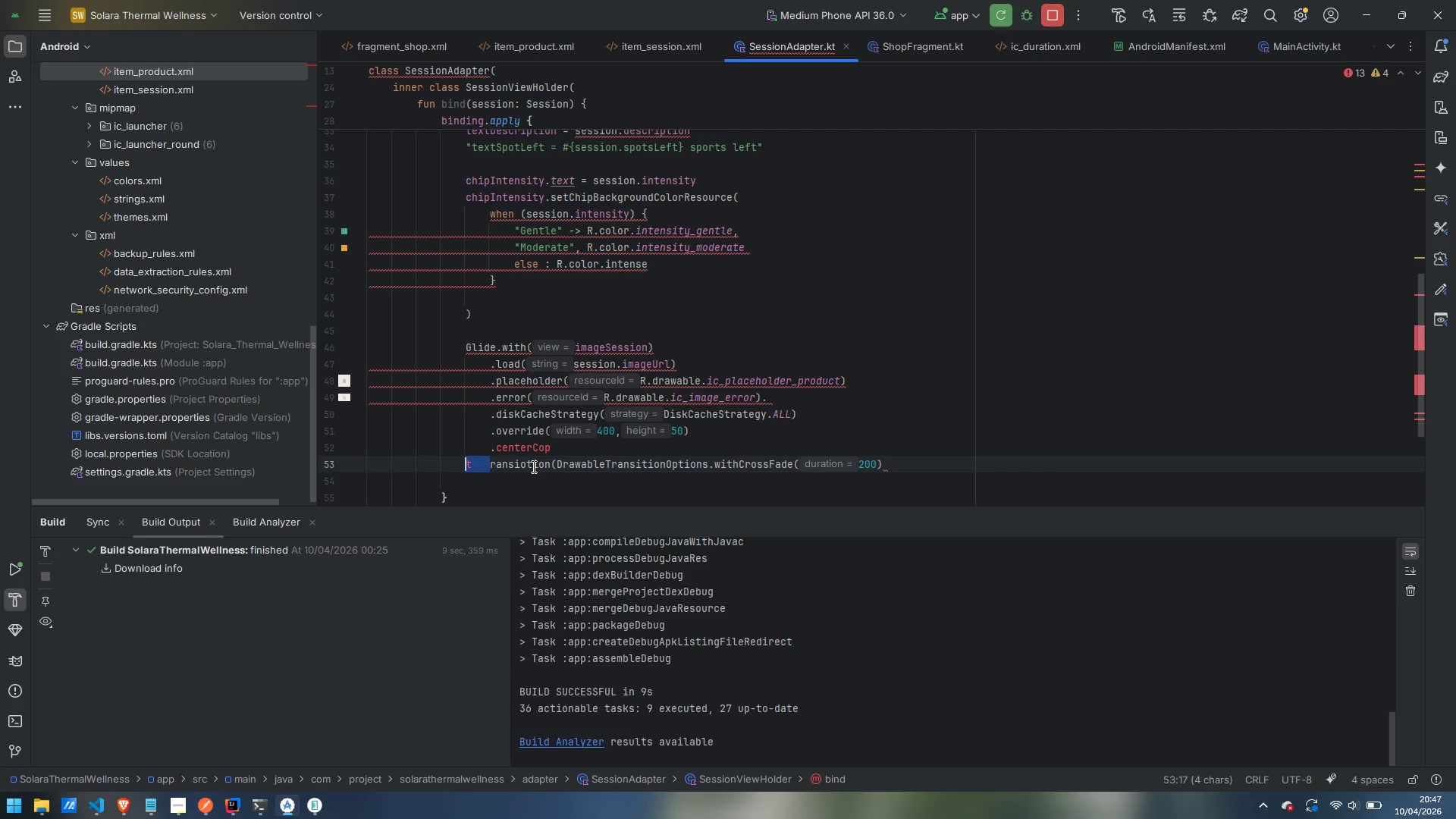 
key(Shift+ArrowRight)
 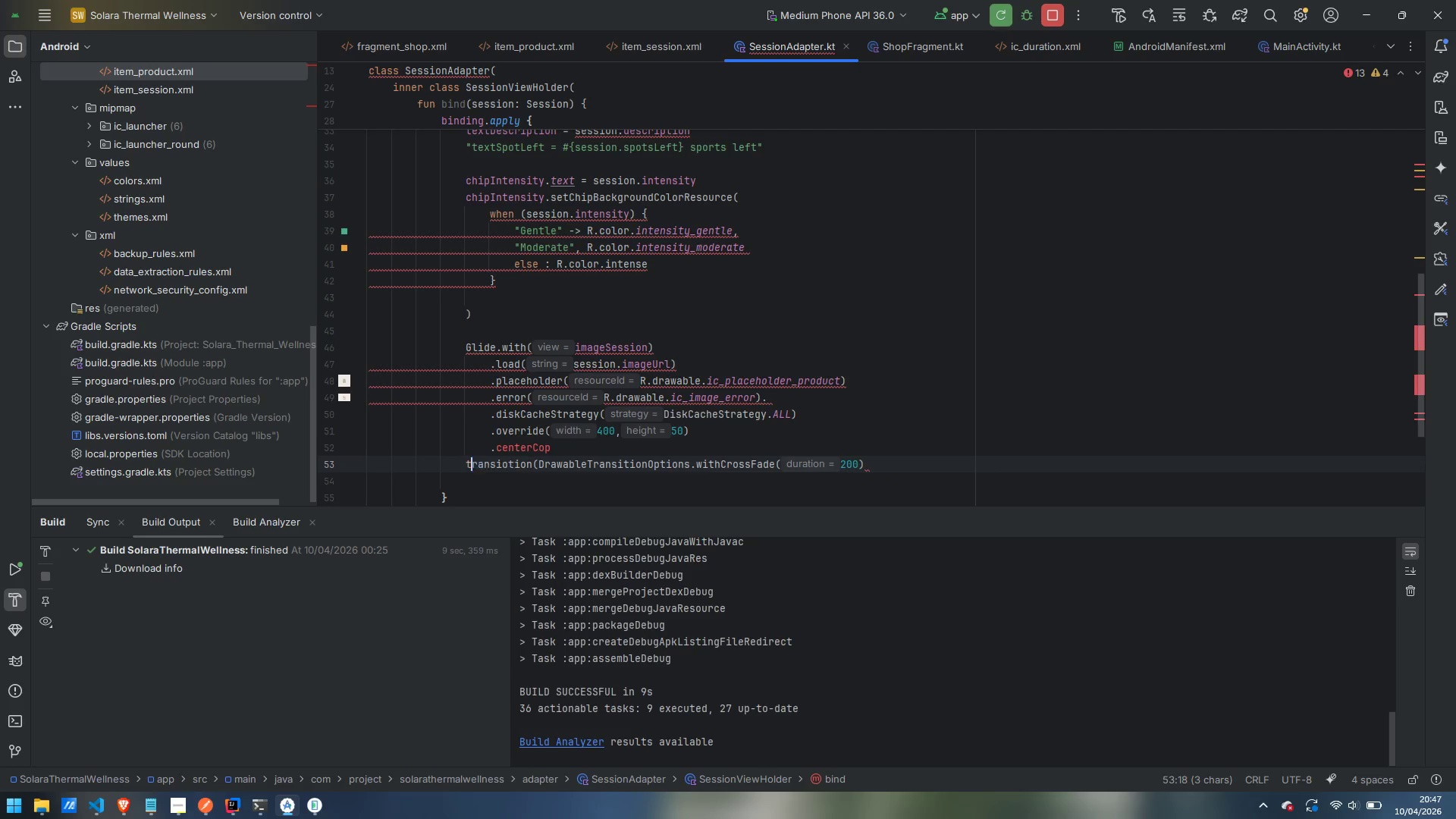 
key(Backspace)
 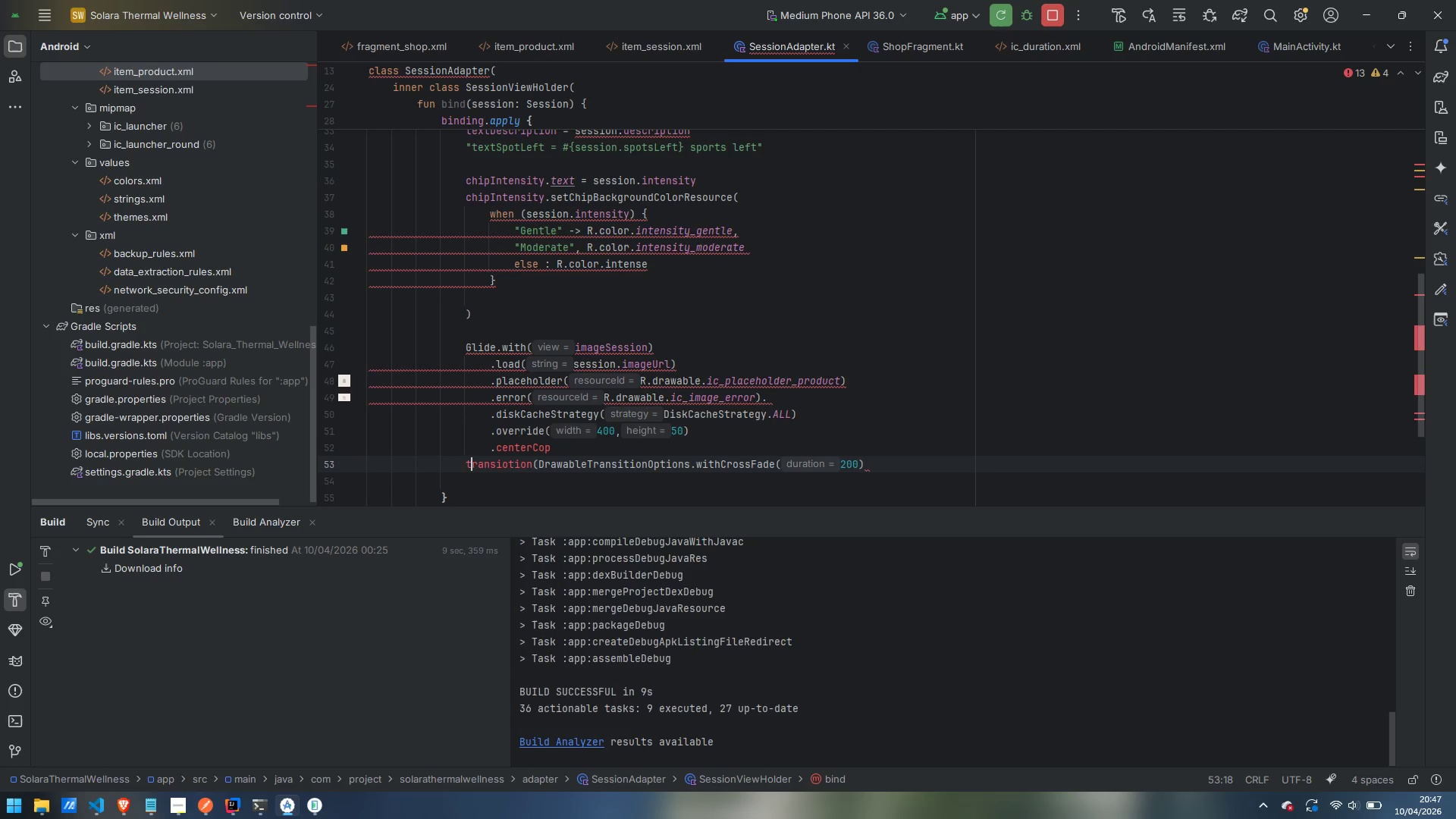 
key(ArrowLeft)
 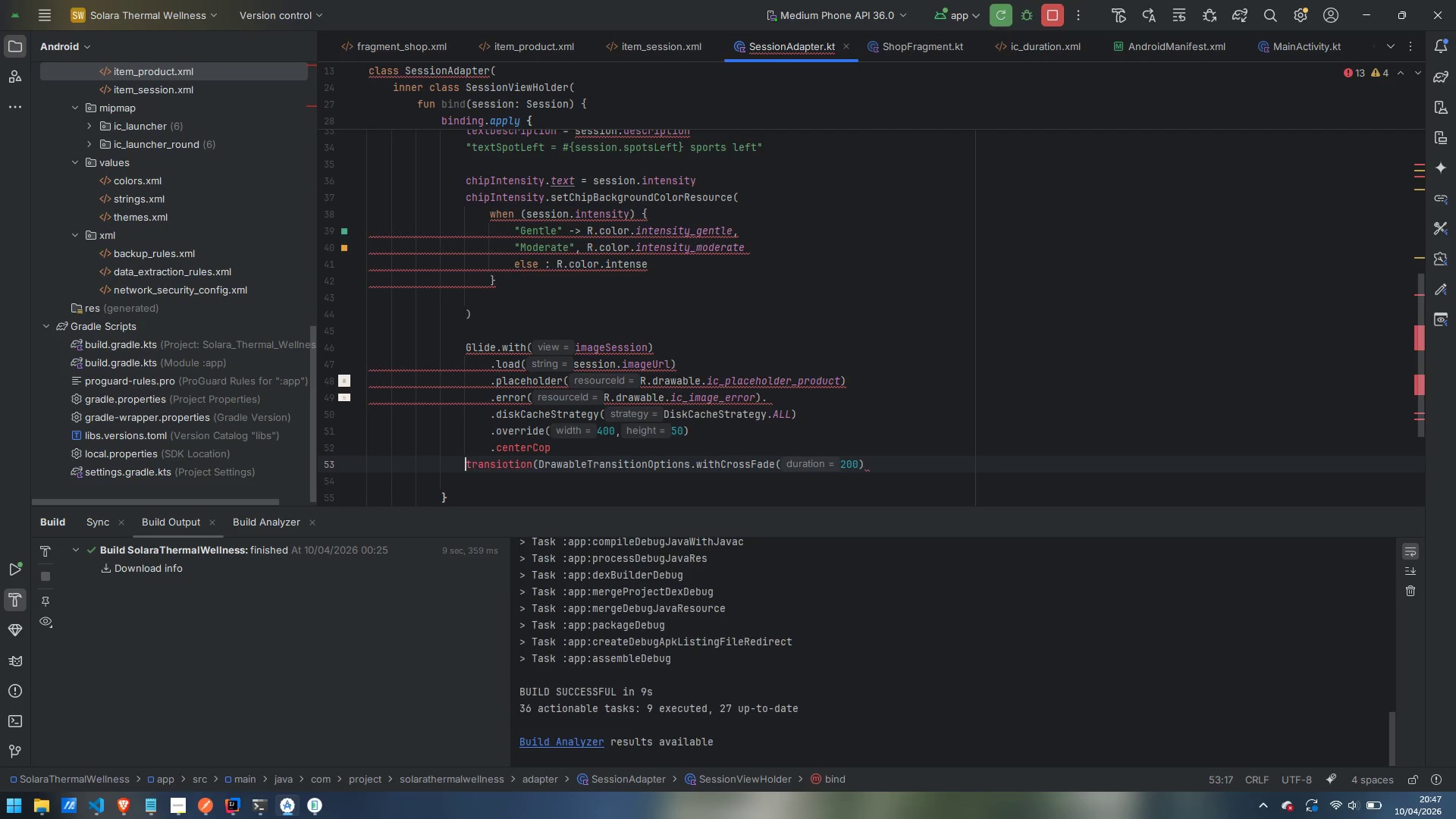 
key(Tab)
 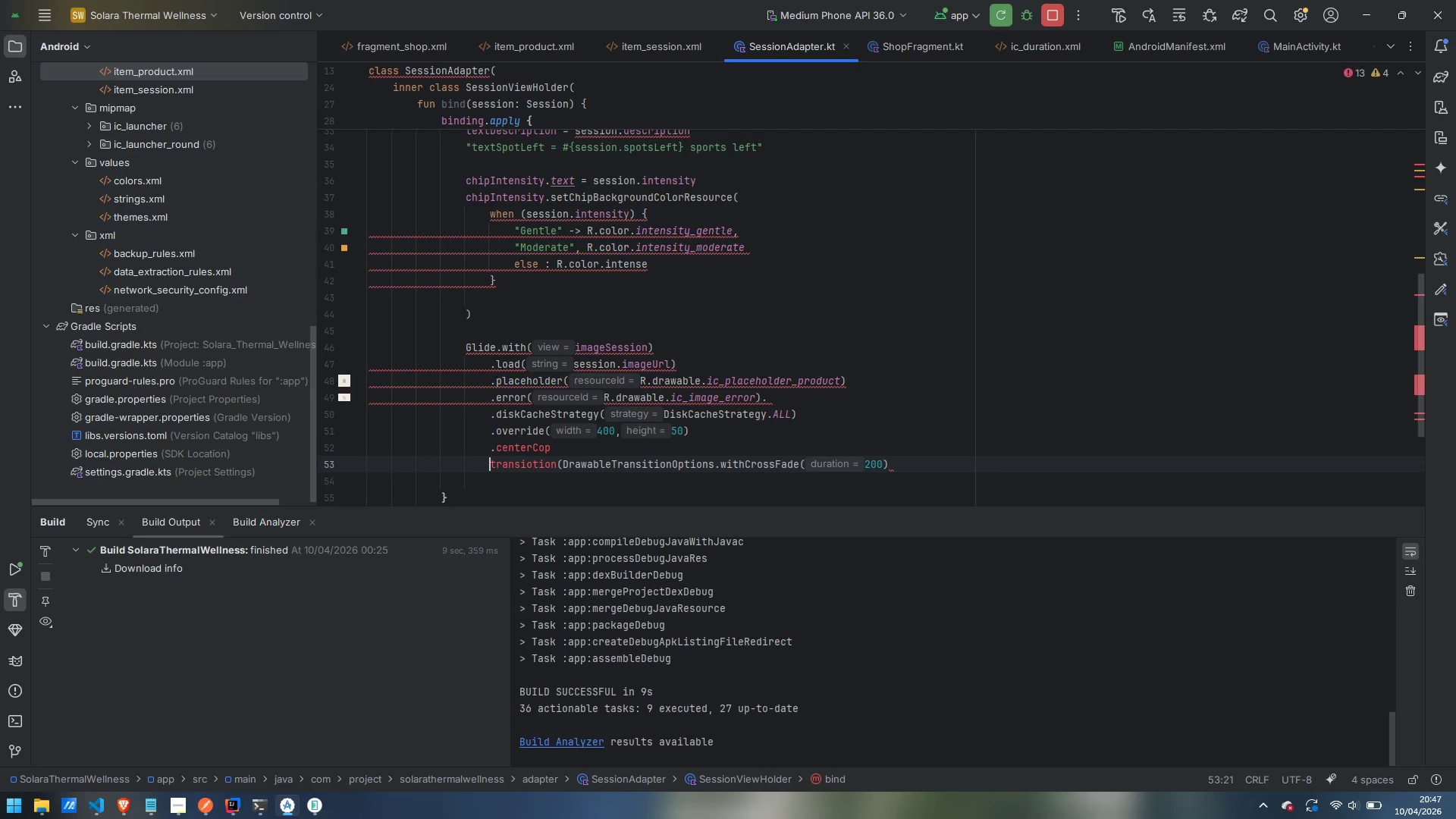 
key(Period)
 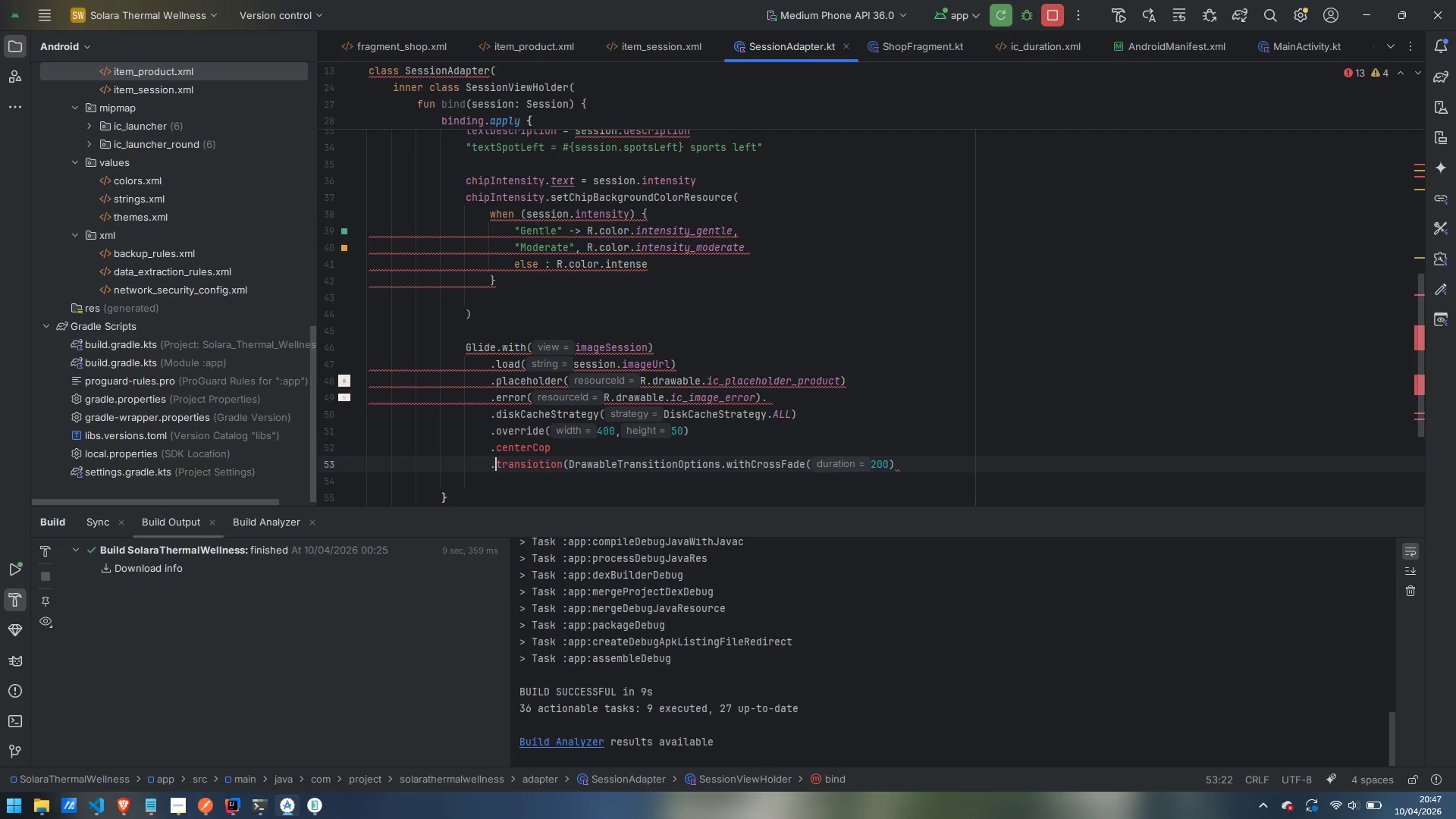 
key(Escape)
 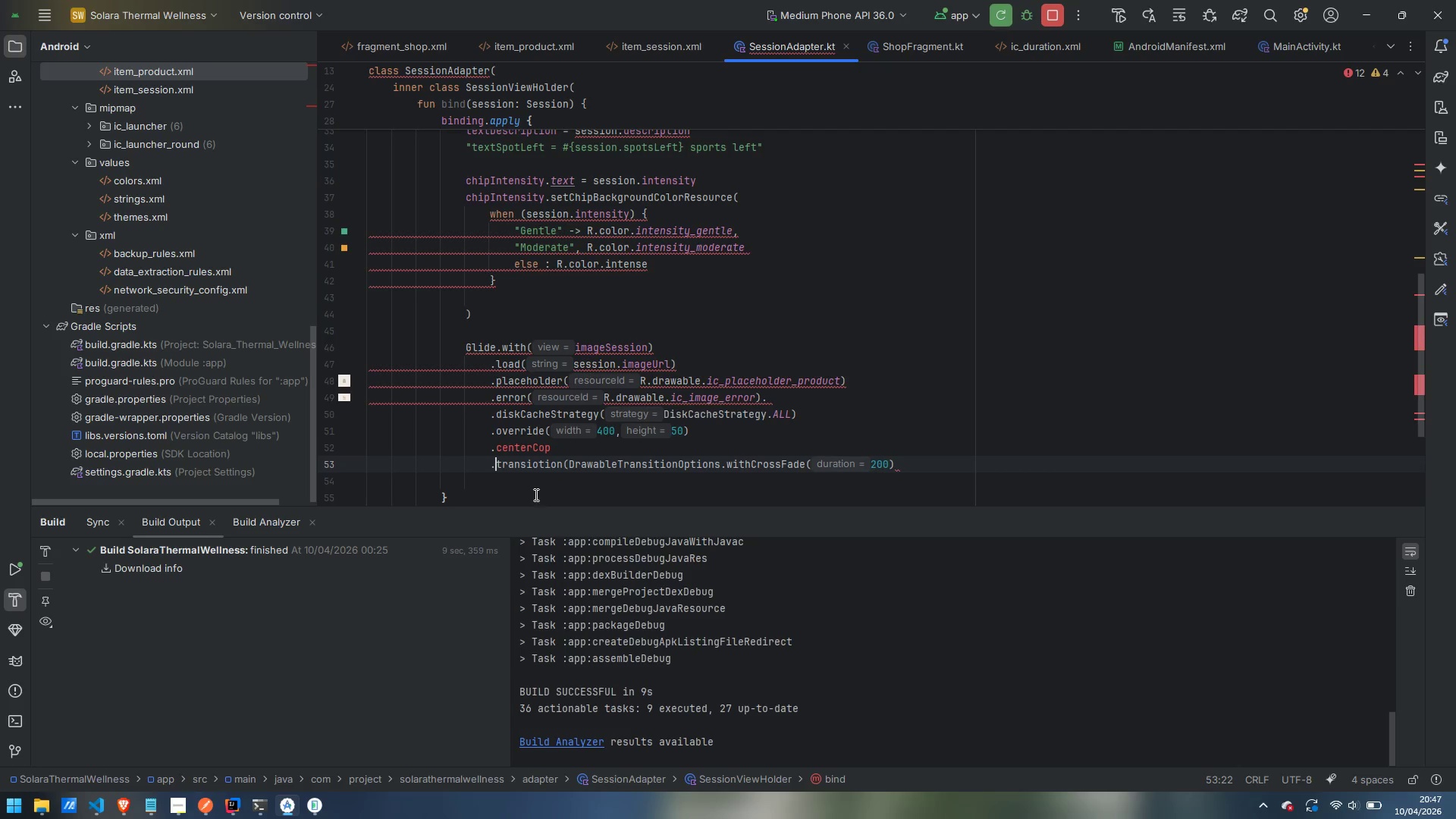 
left_click([562, 441])
 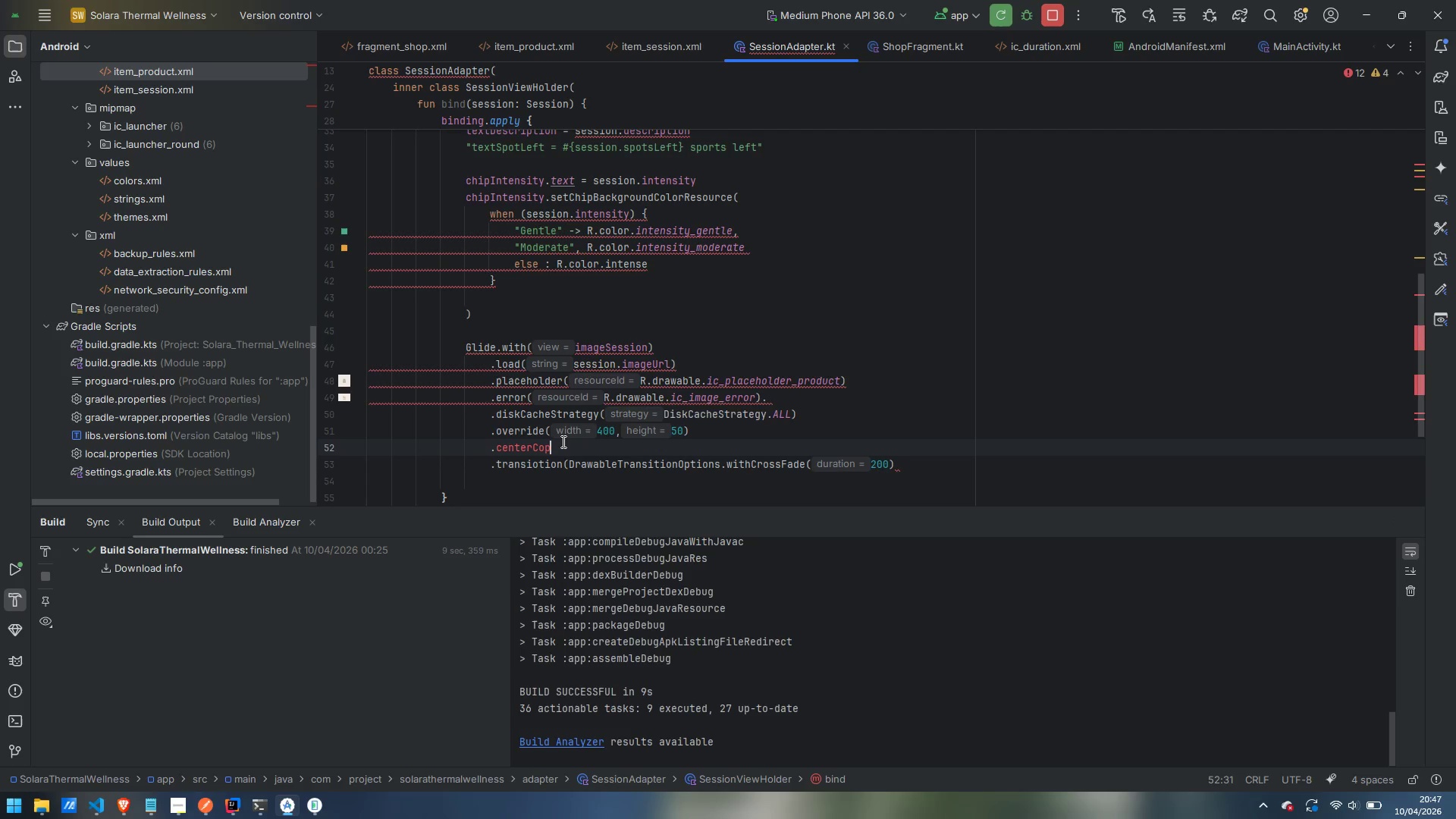 
type(())
 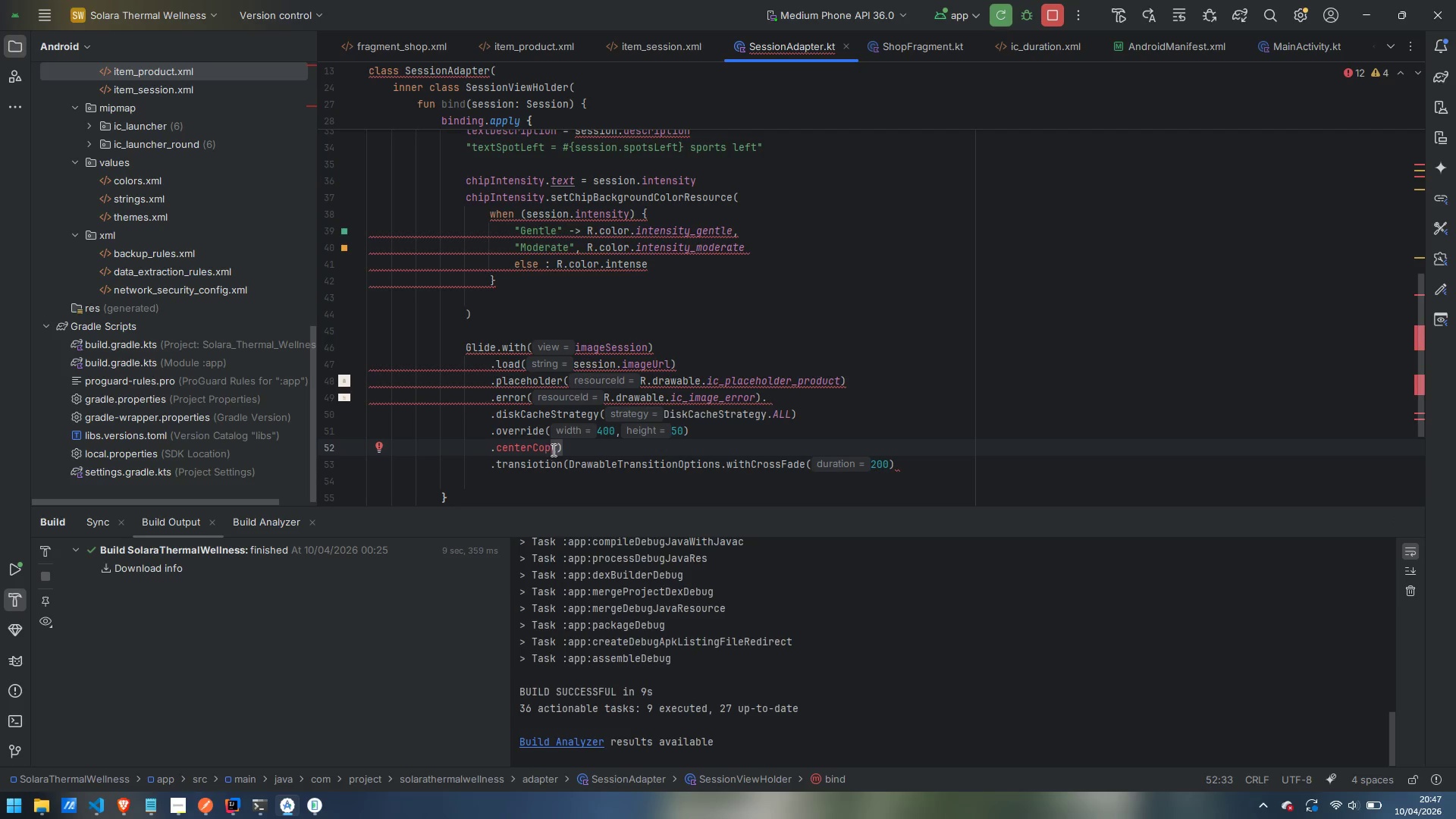 
left_click([541, 443])
 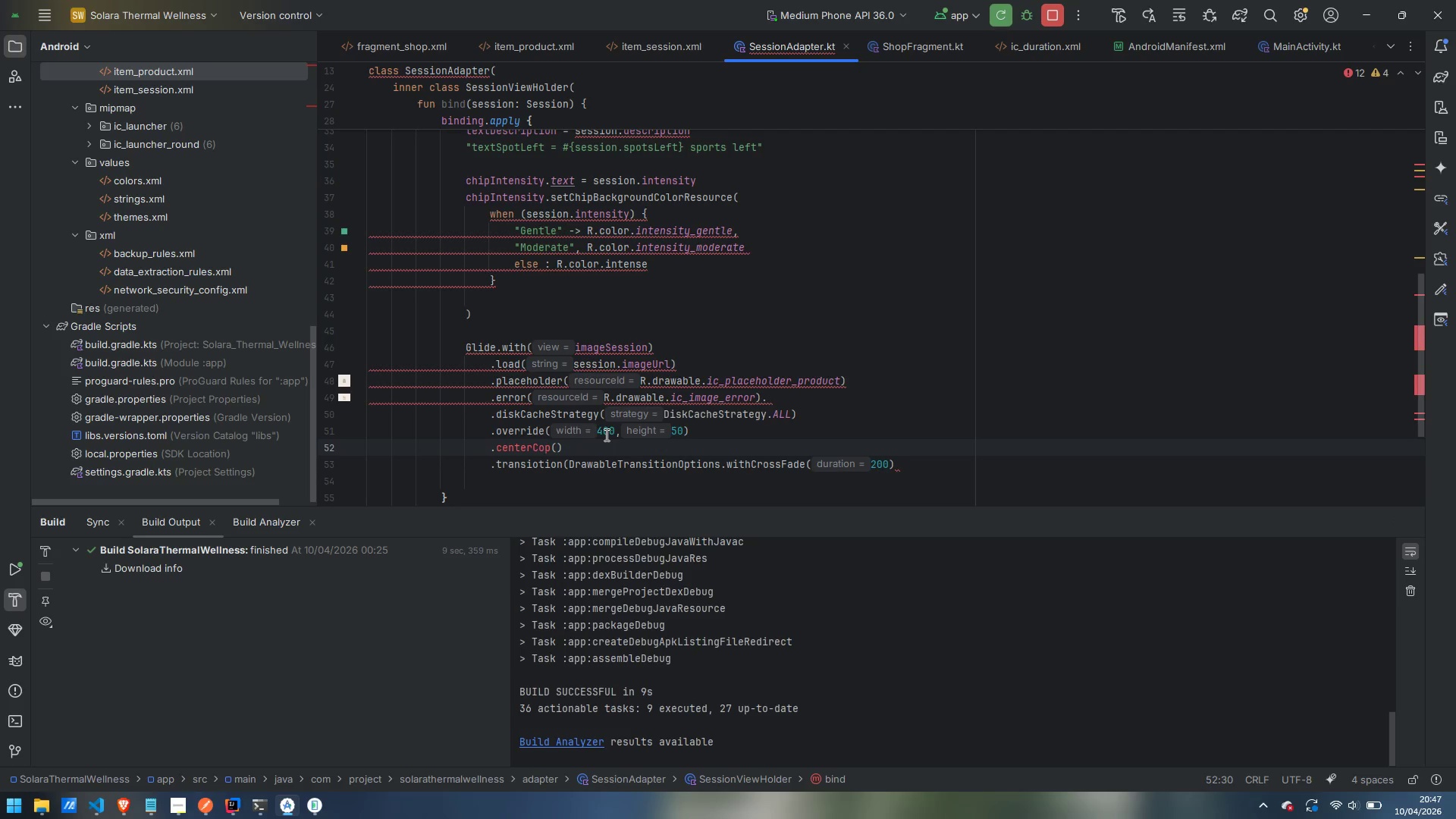 
key(ArrowLeft)
 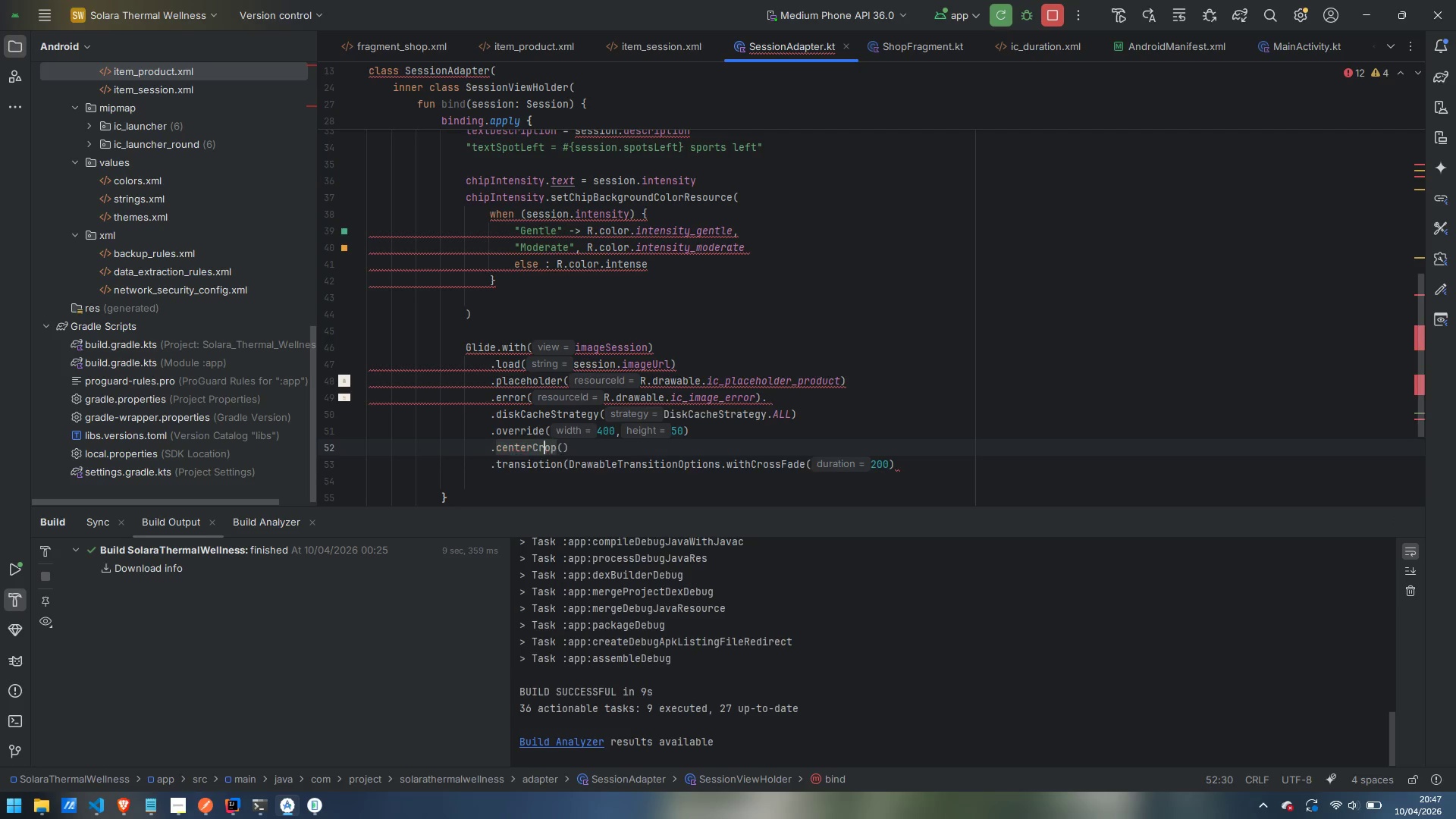 
key(R)
 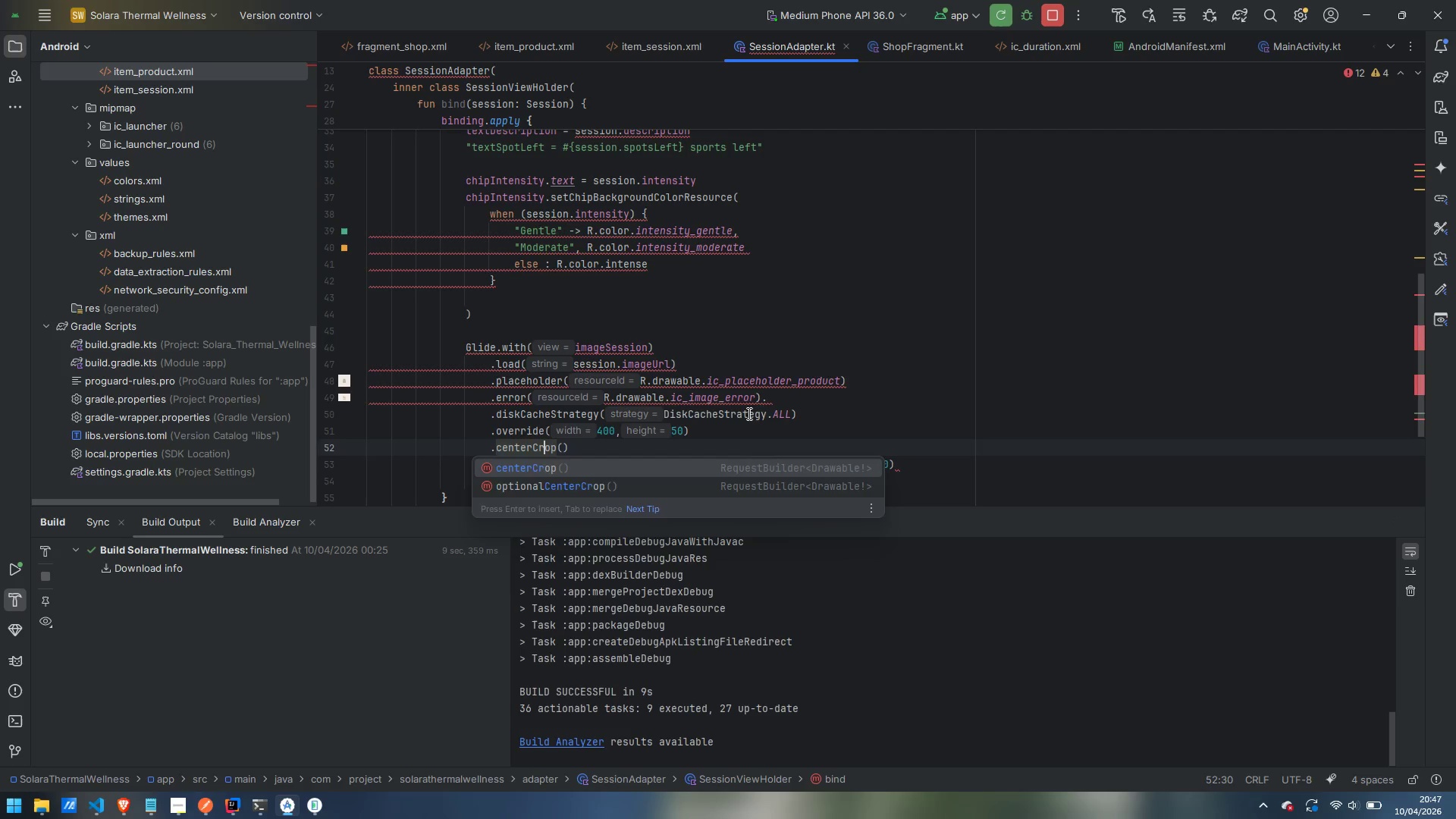 
left_click([749, 412])
 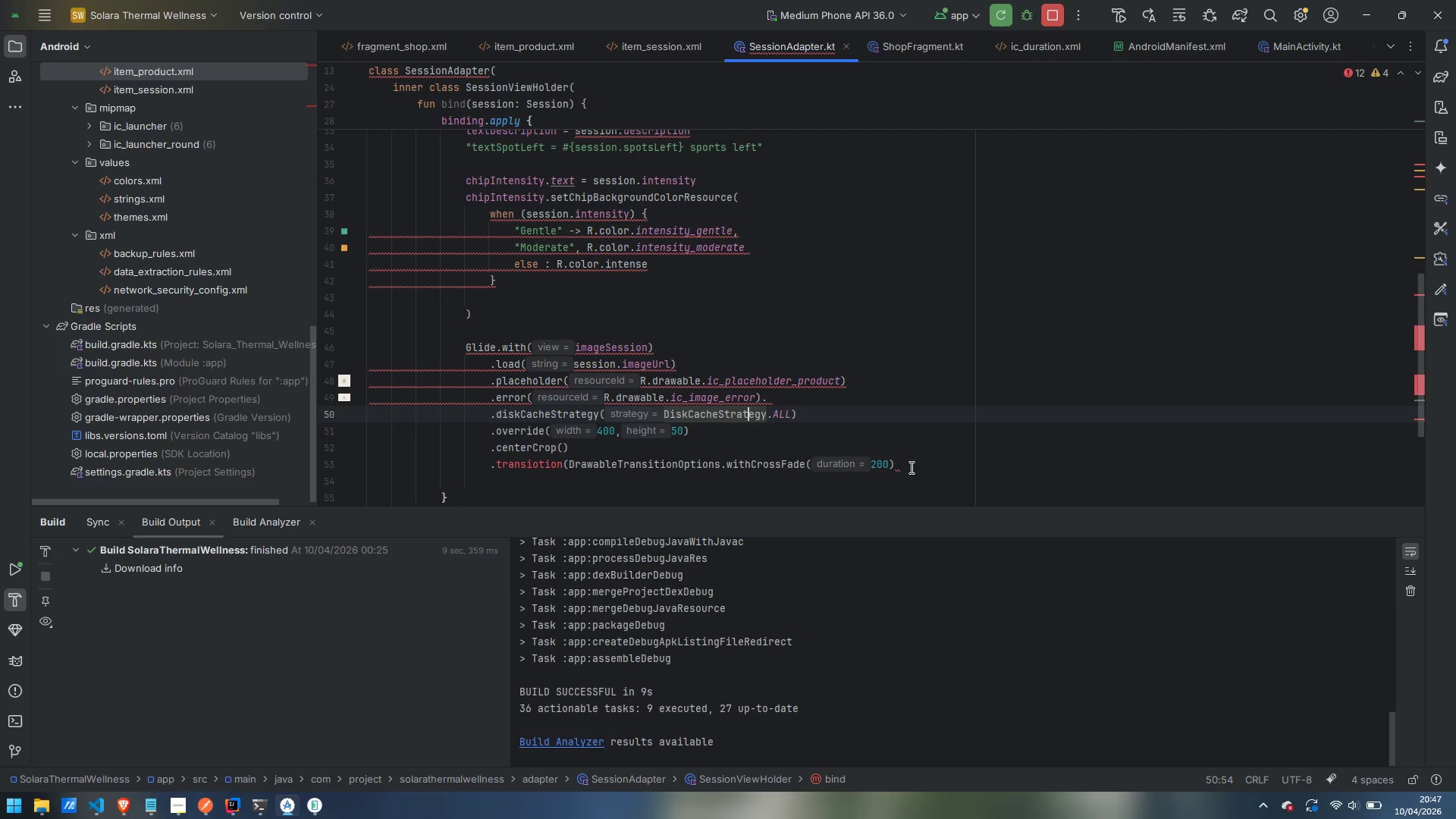 
left_click([931, 463])
 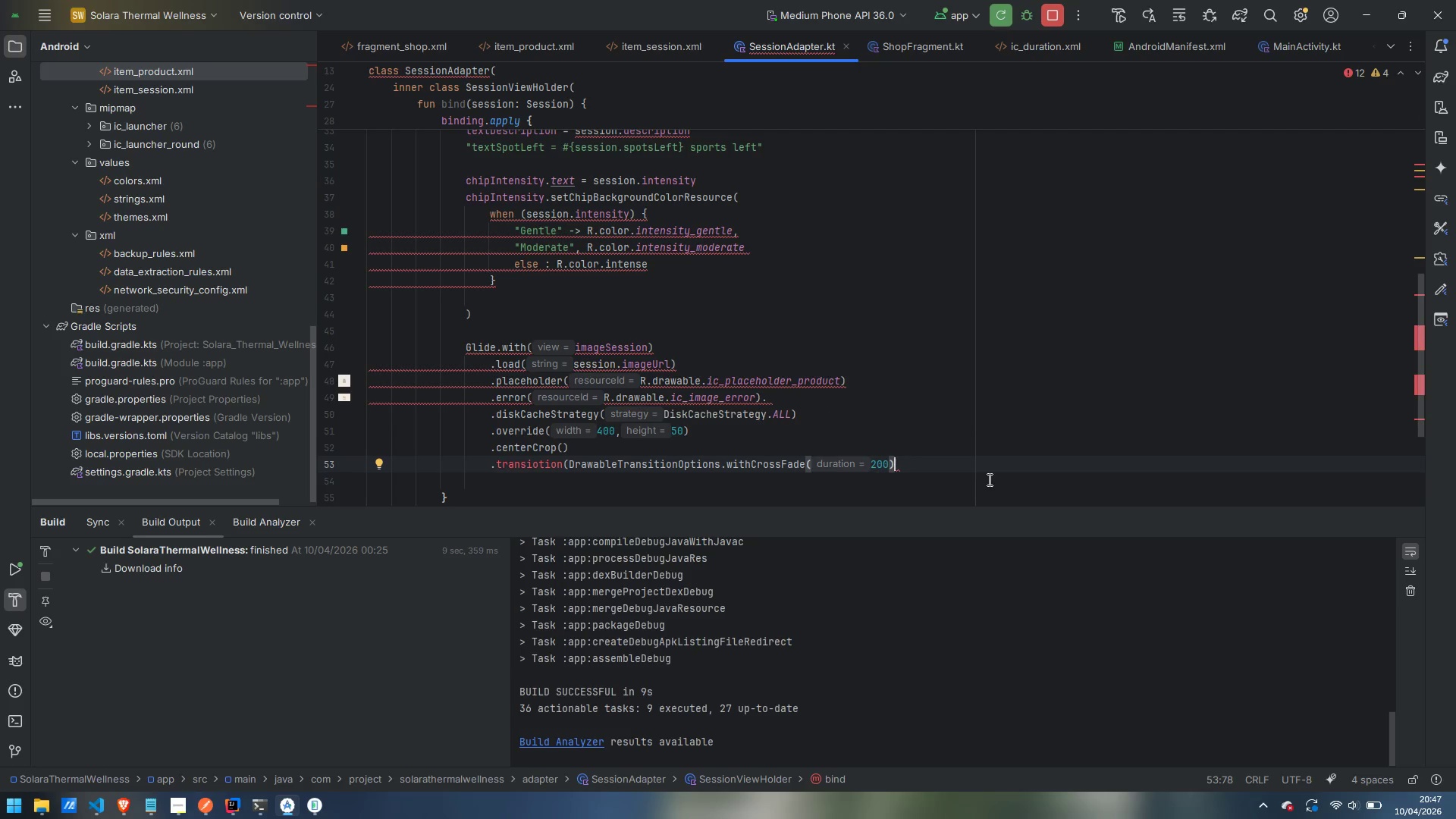 
wait(6.38)
 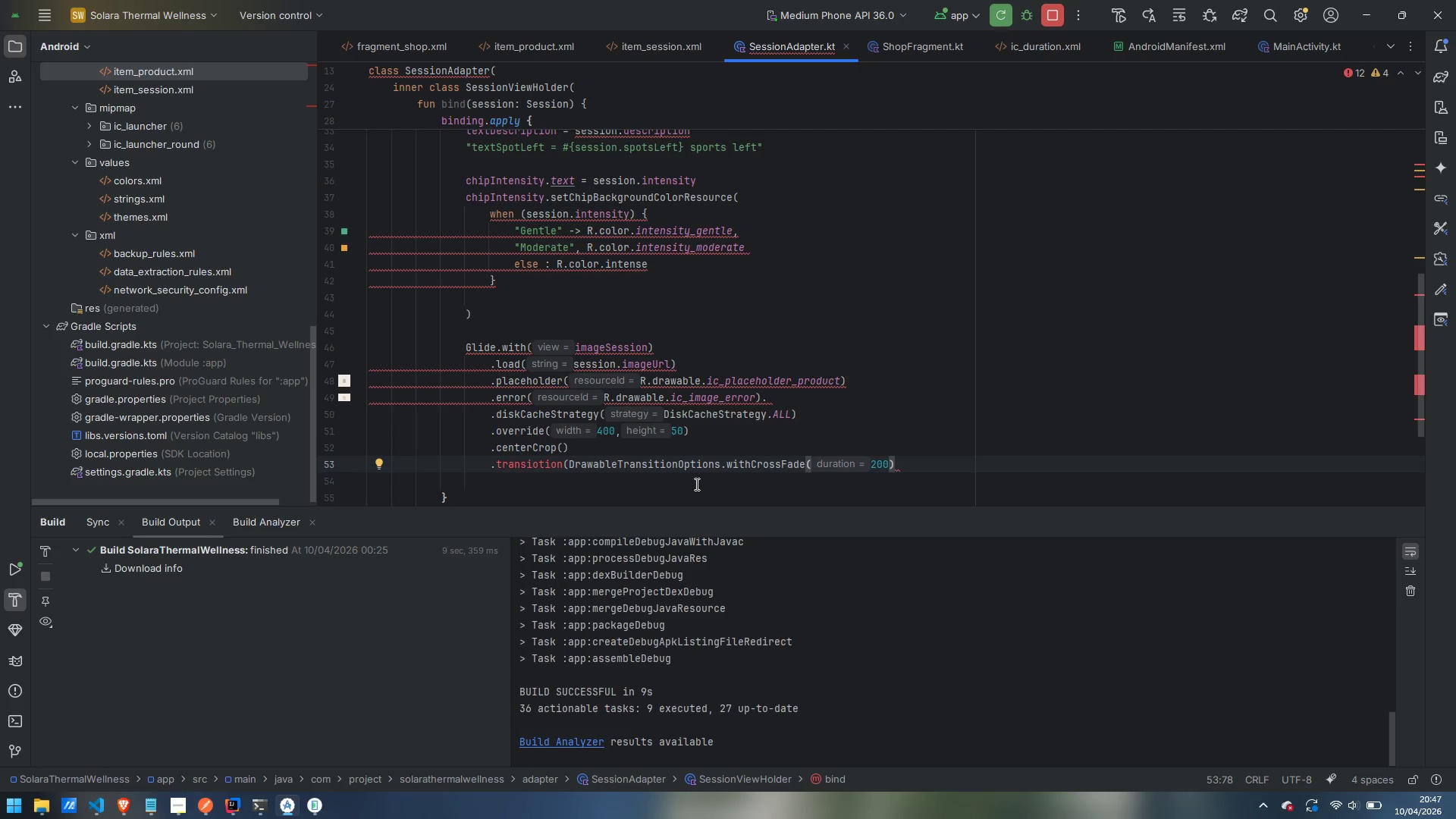 
key(Shift+0)
 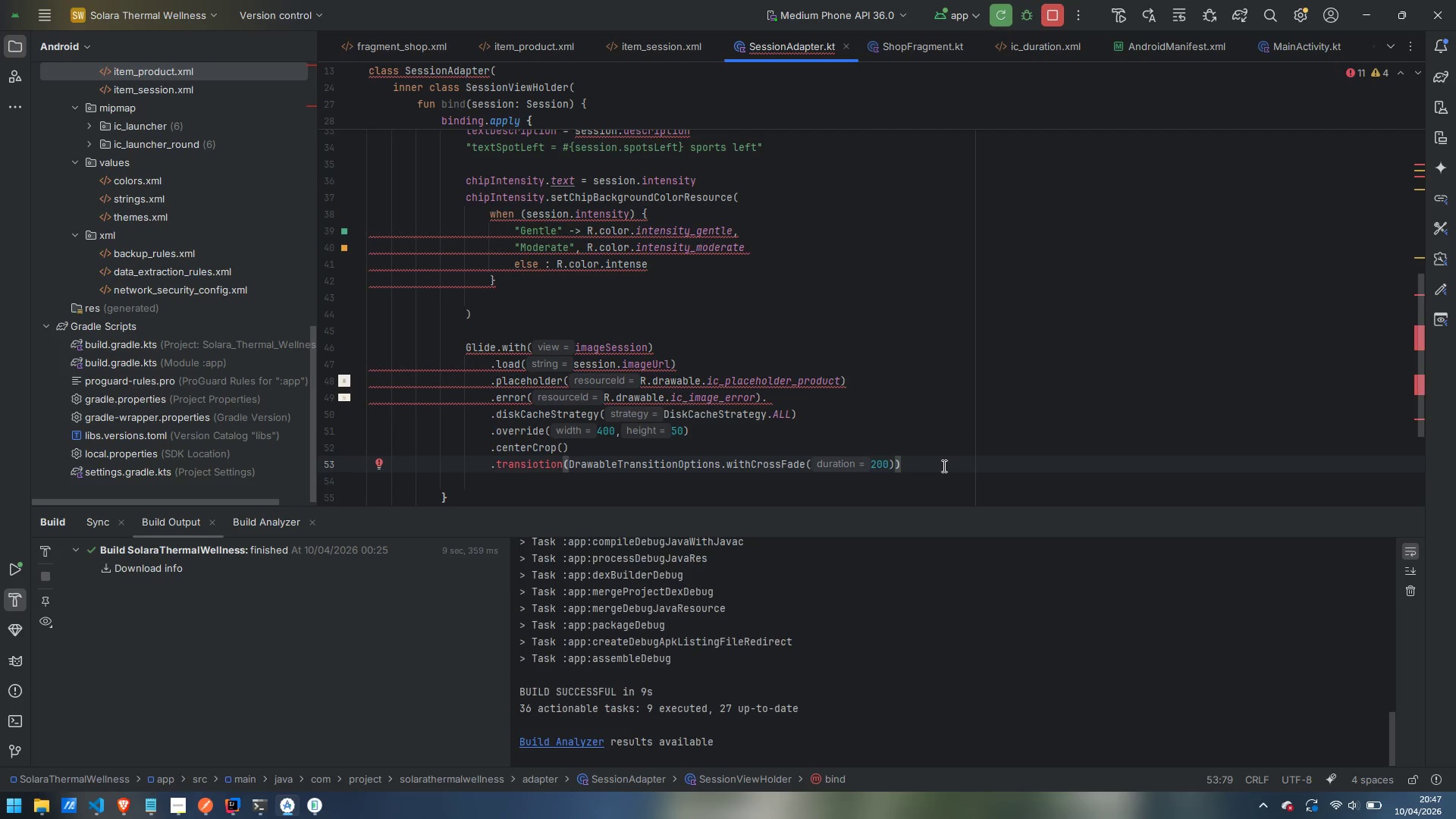 
mouse_move([562, 450])
 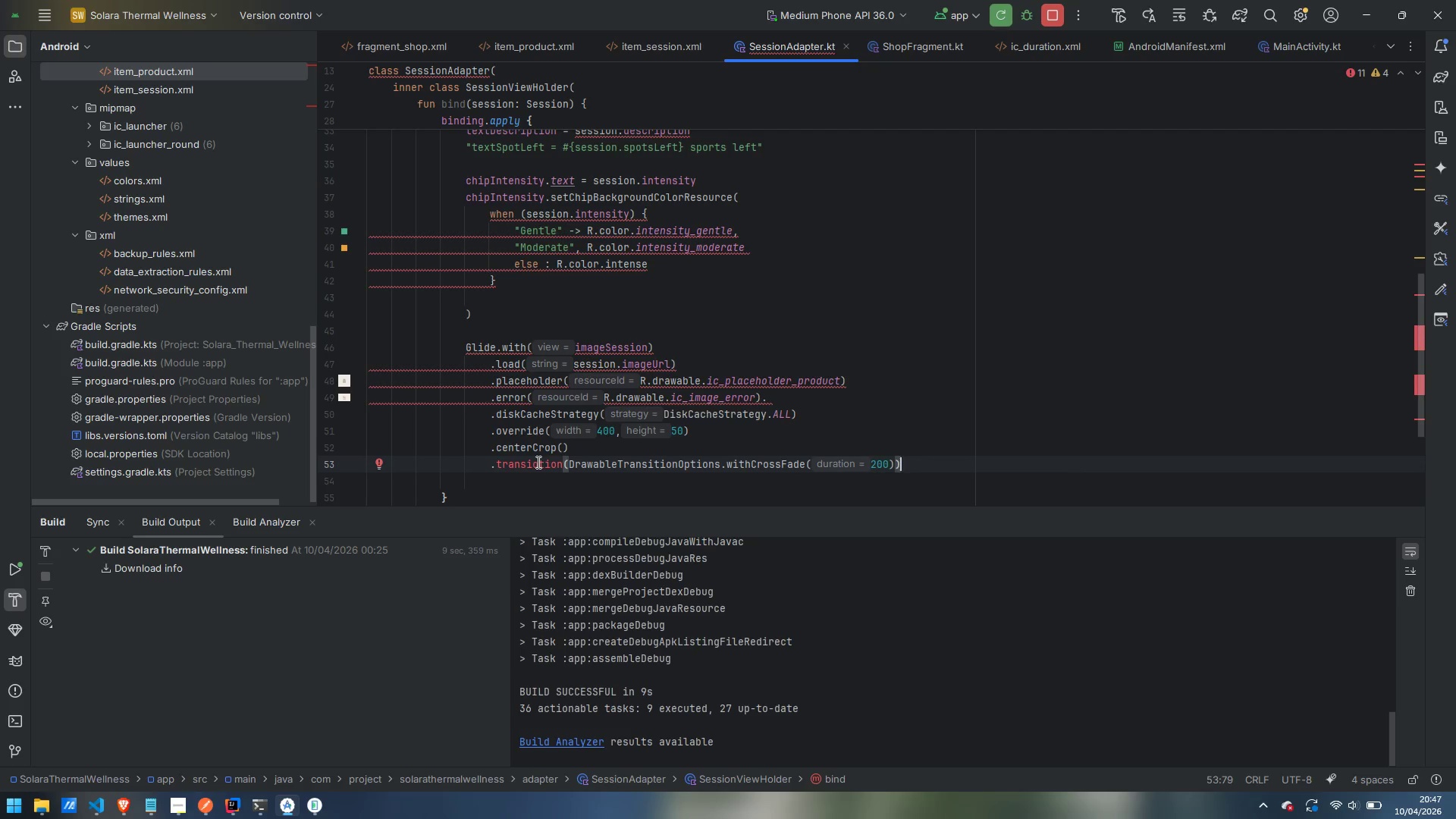 
left_click([537, 462])
 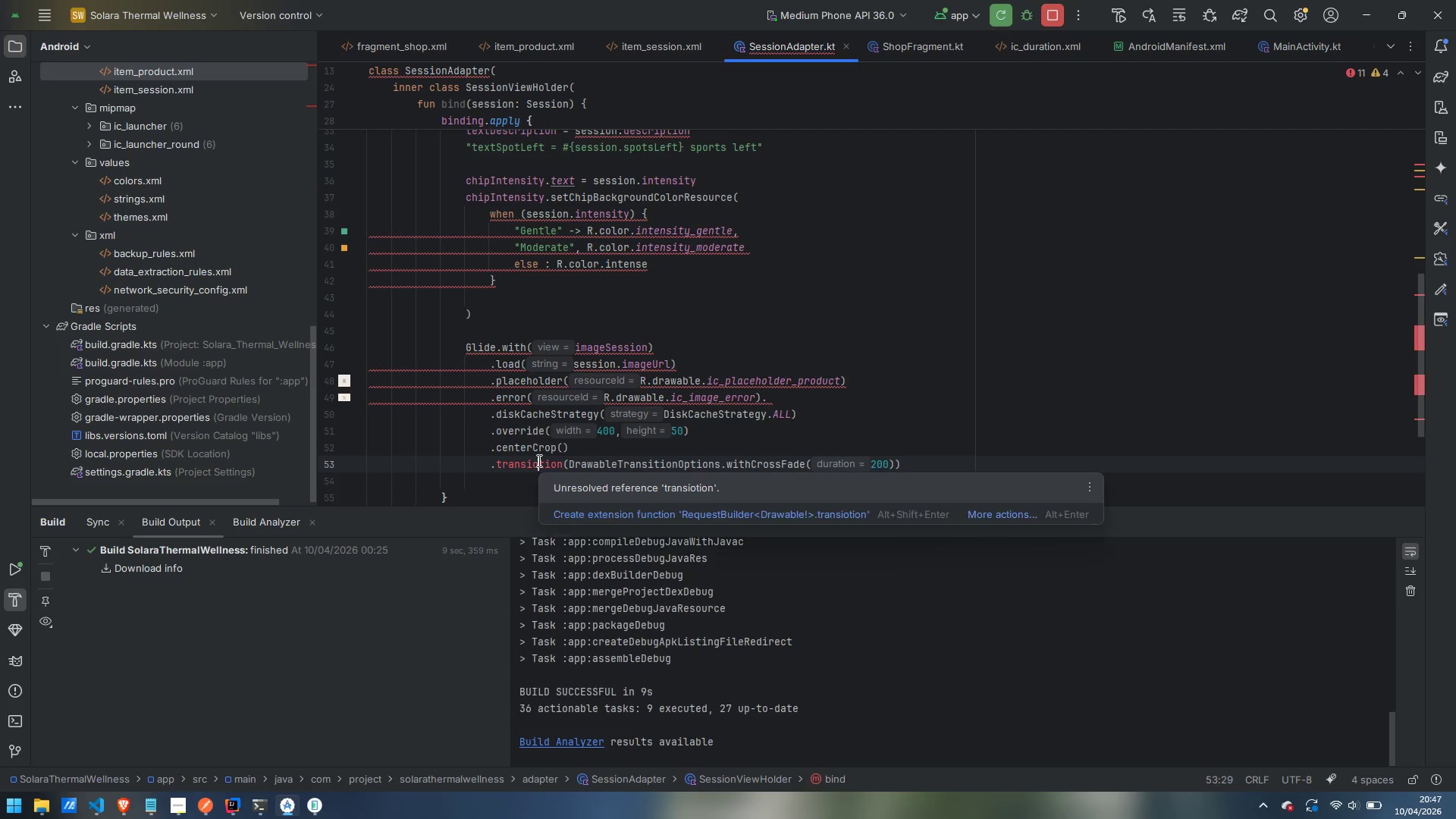 
key(Backspace)
 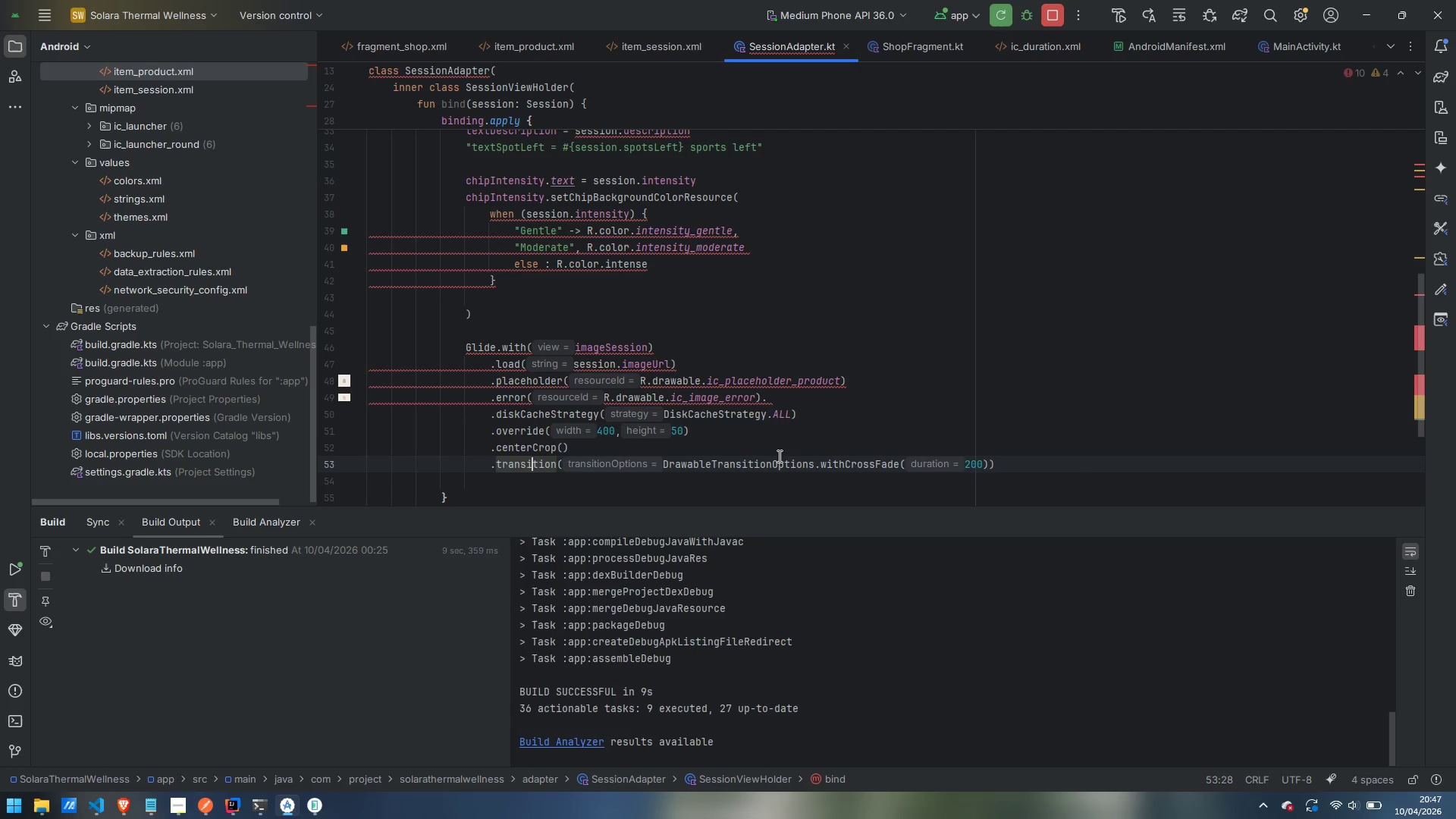 
left_click([778, 456])
 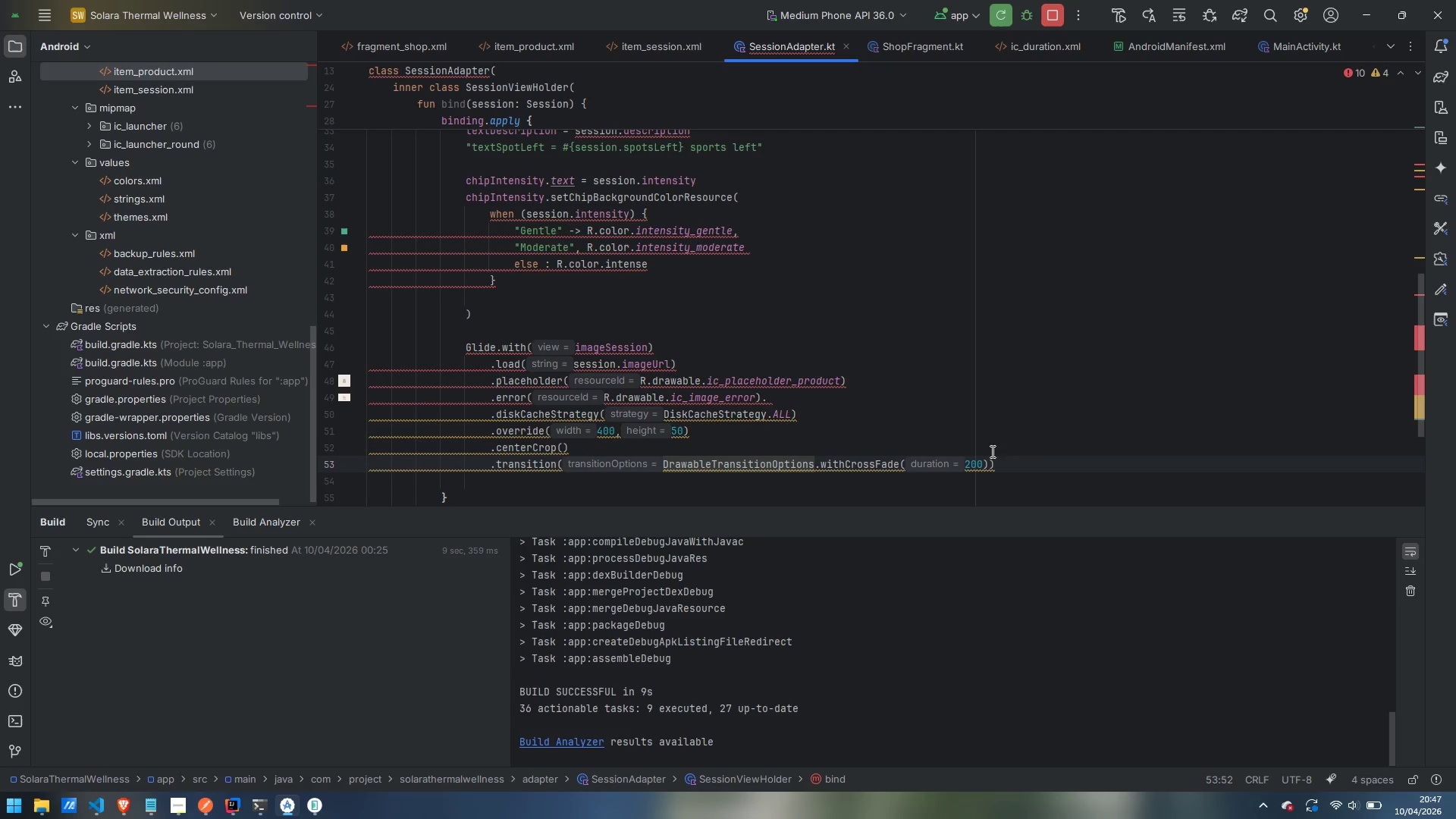 
left_click([1033, 459])
 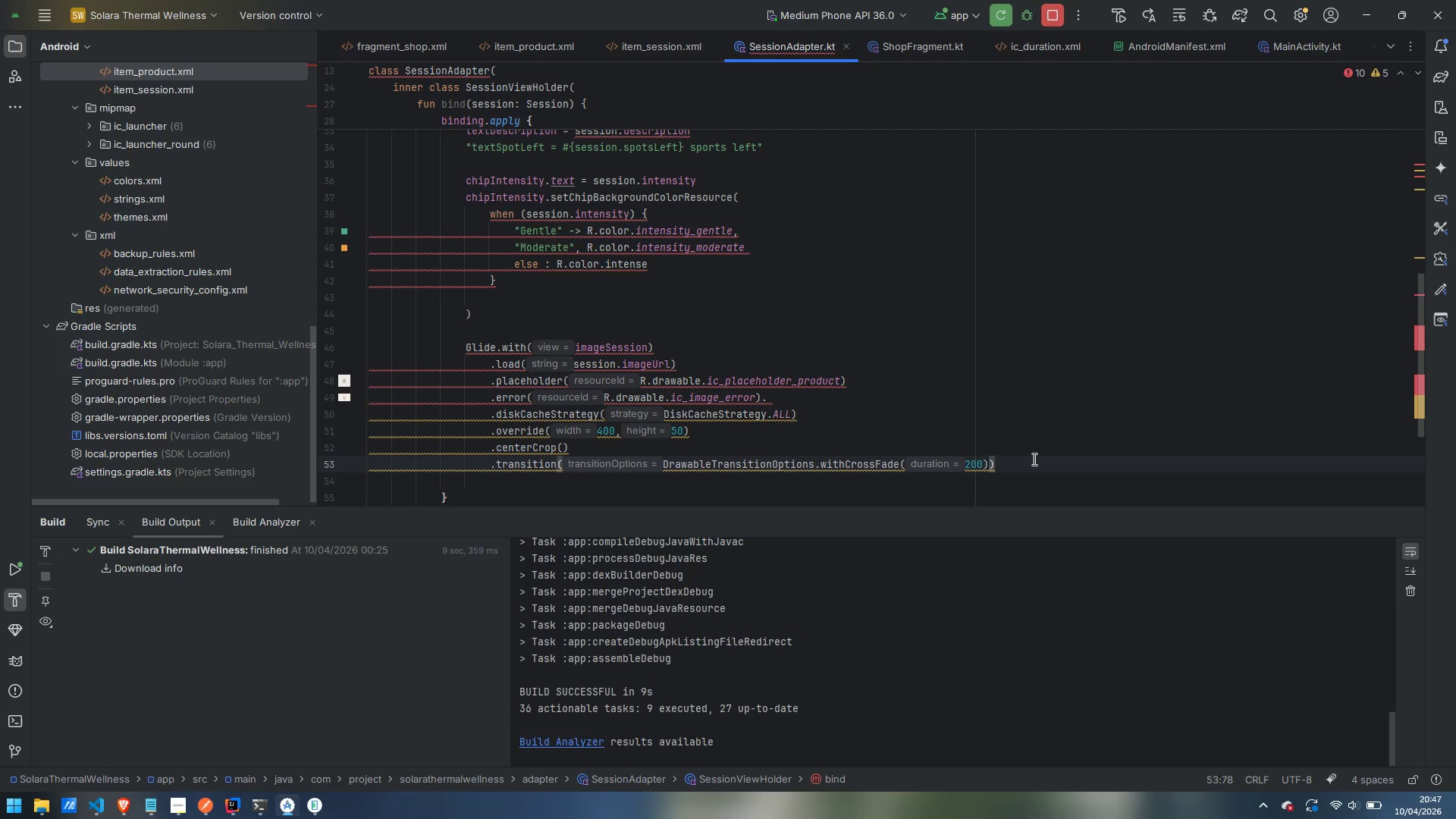 
key(Enter)
 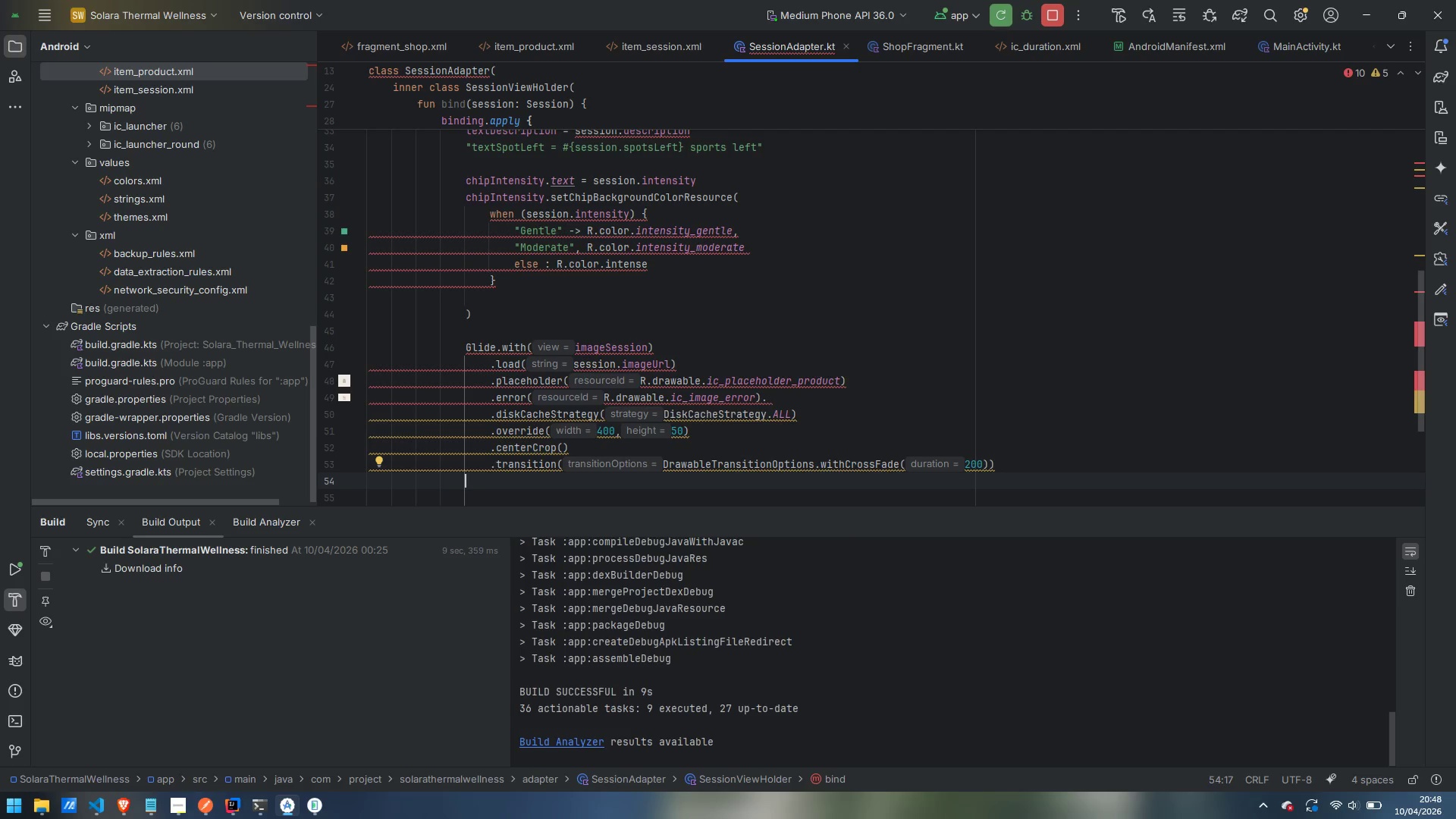 
key(Tab)
type(.into)
 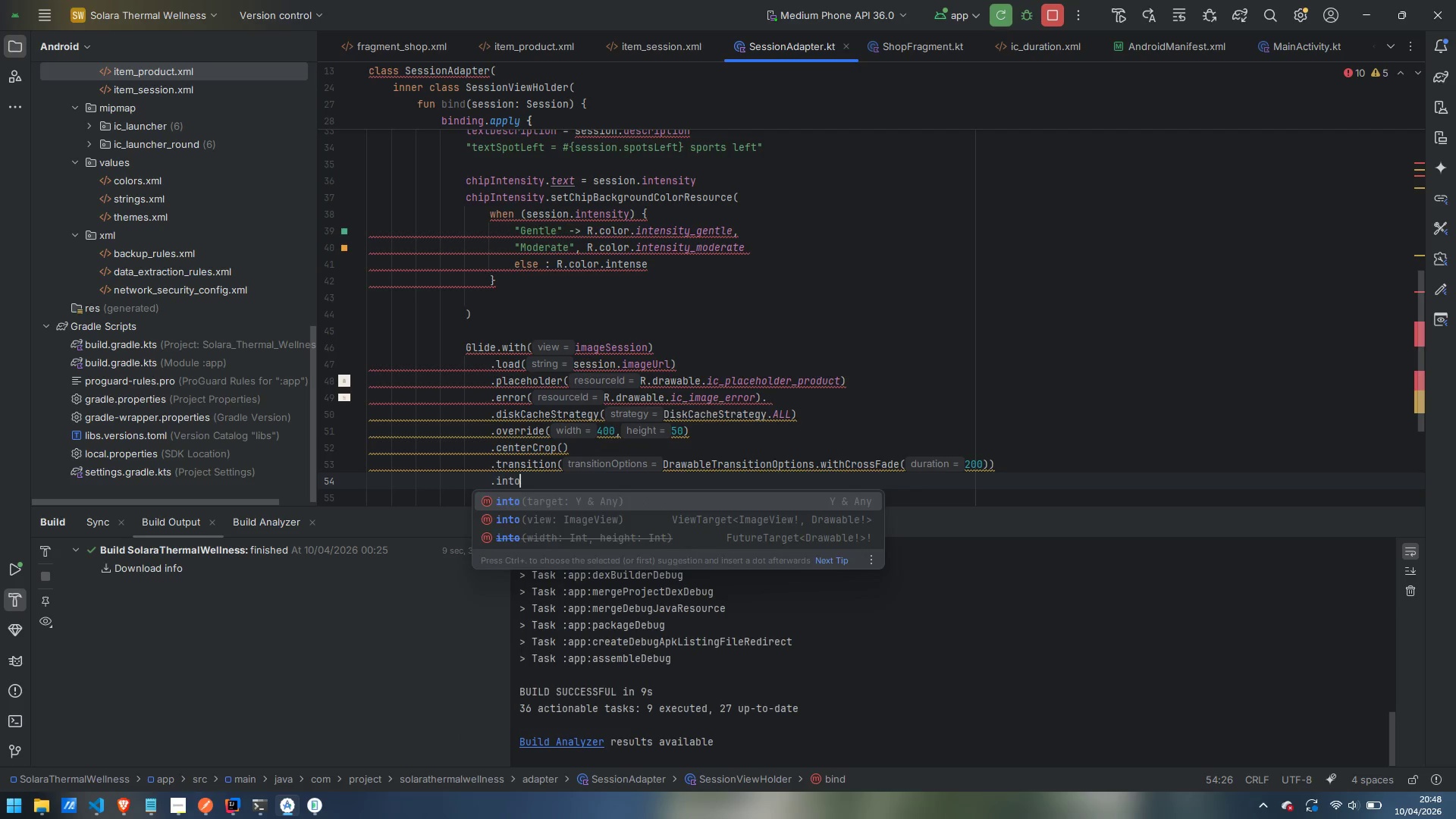 
key(Enter)
 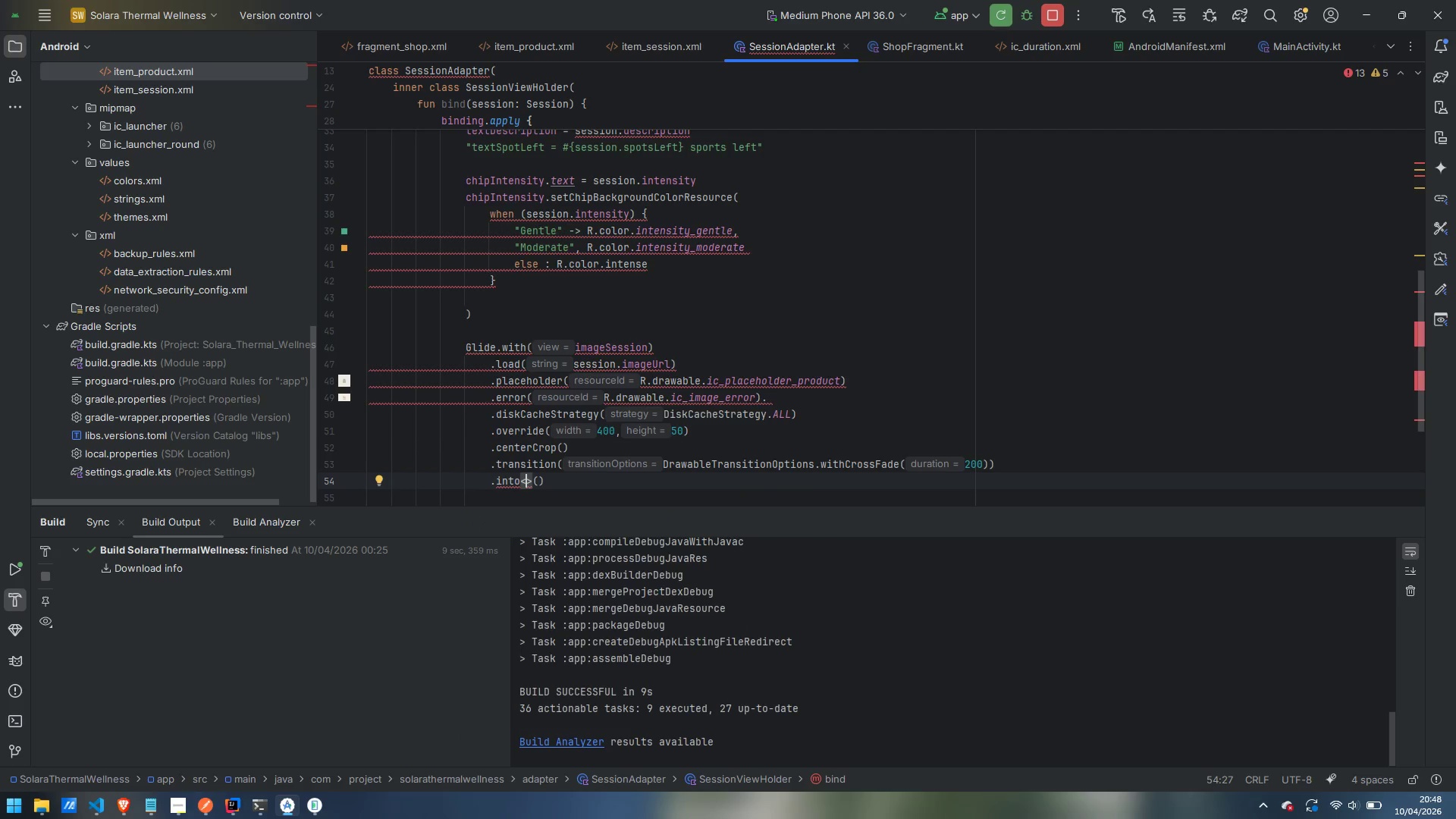 
key(Shift+ShiftLeft)
 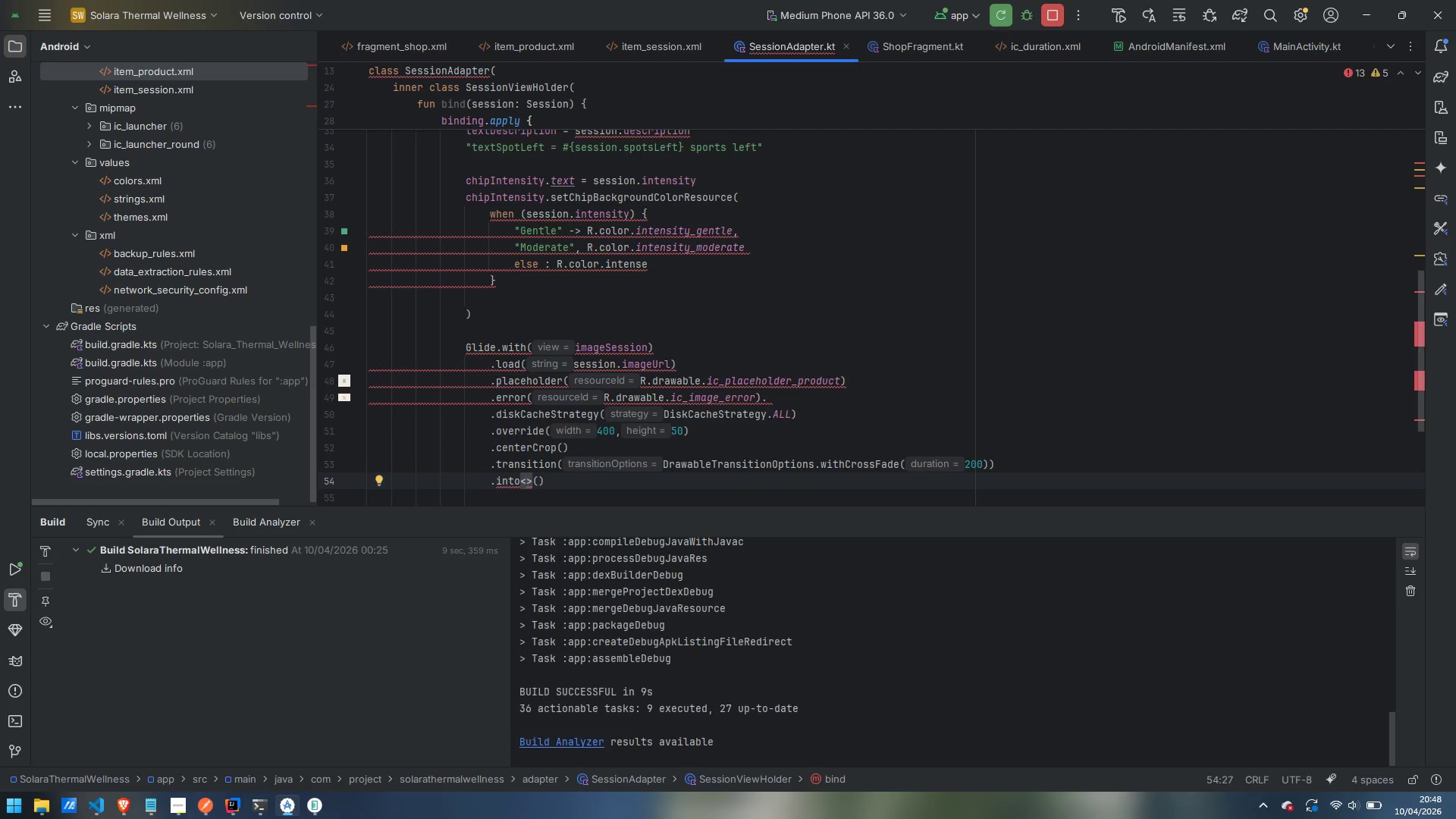 
key(Backspace)
 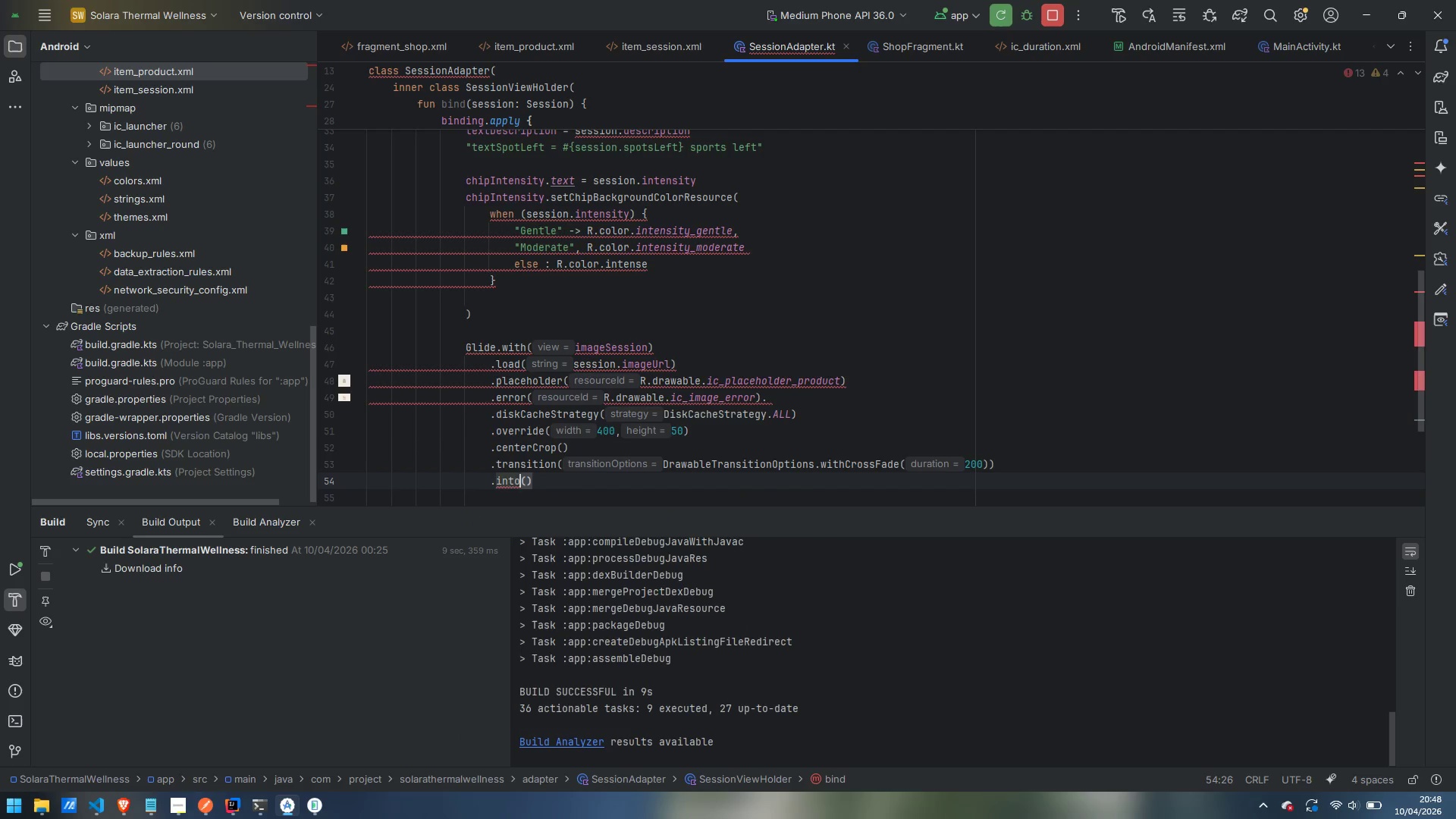 
key(ArrowRight)
 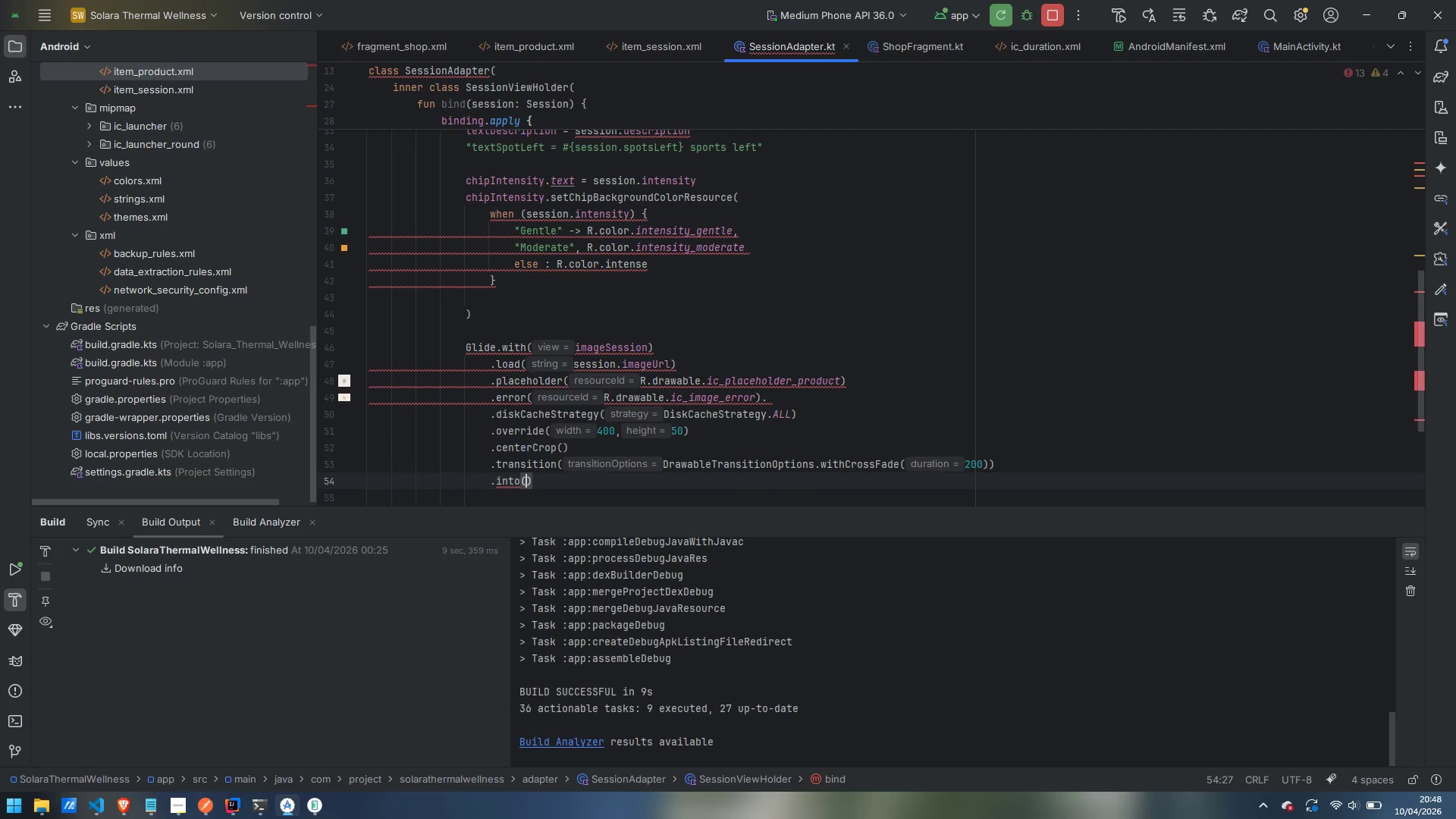 
hold_key(key=ShiftLeft, duration=0.52)
 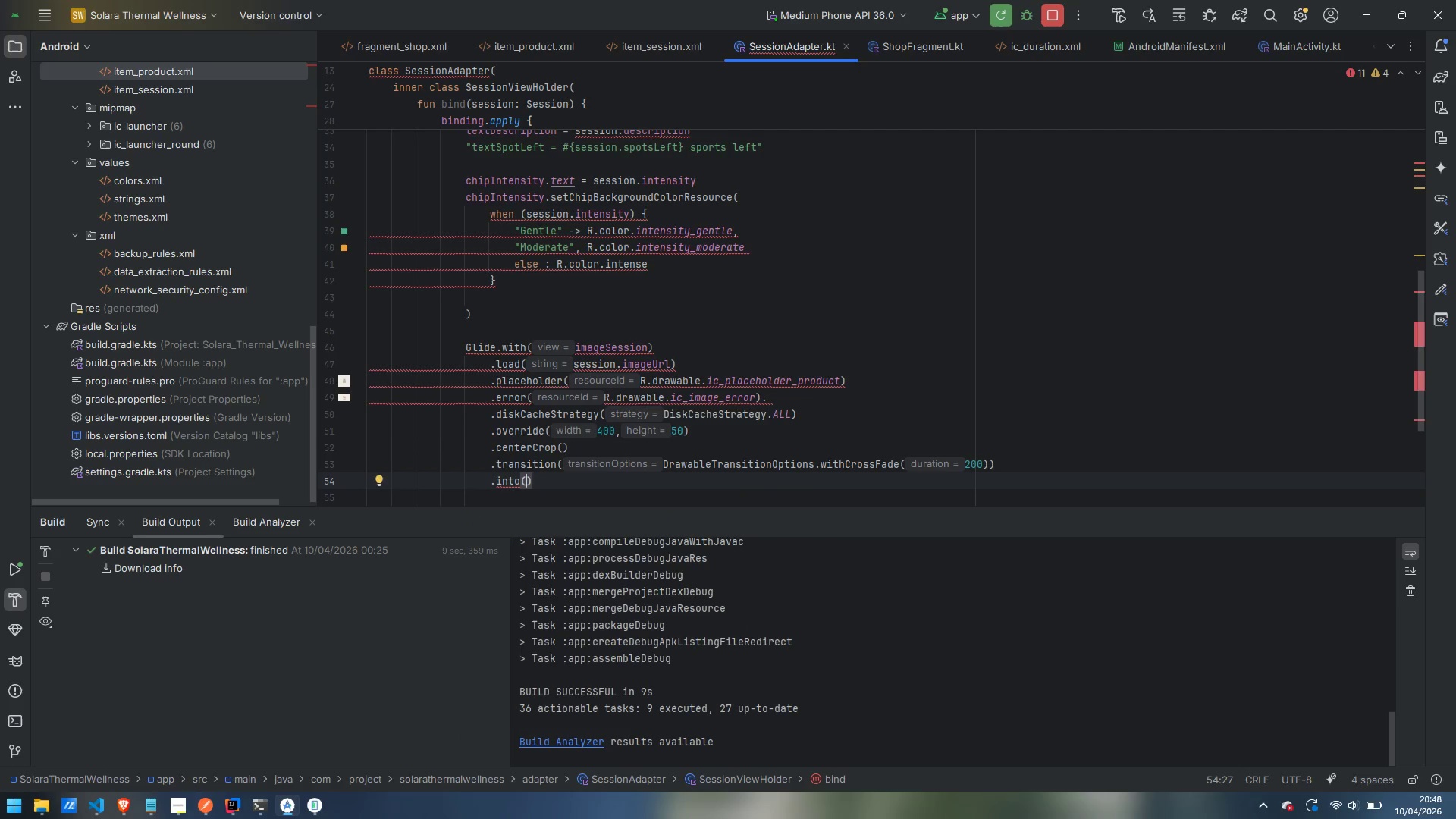 
type(imgae)
key(Backspace)
key(Backspace)
key(Backspace)
type(ageSesion)
key(Backspace)
key(Backspace)
key(Backspace)
type(sion)
 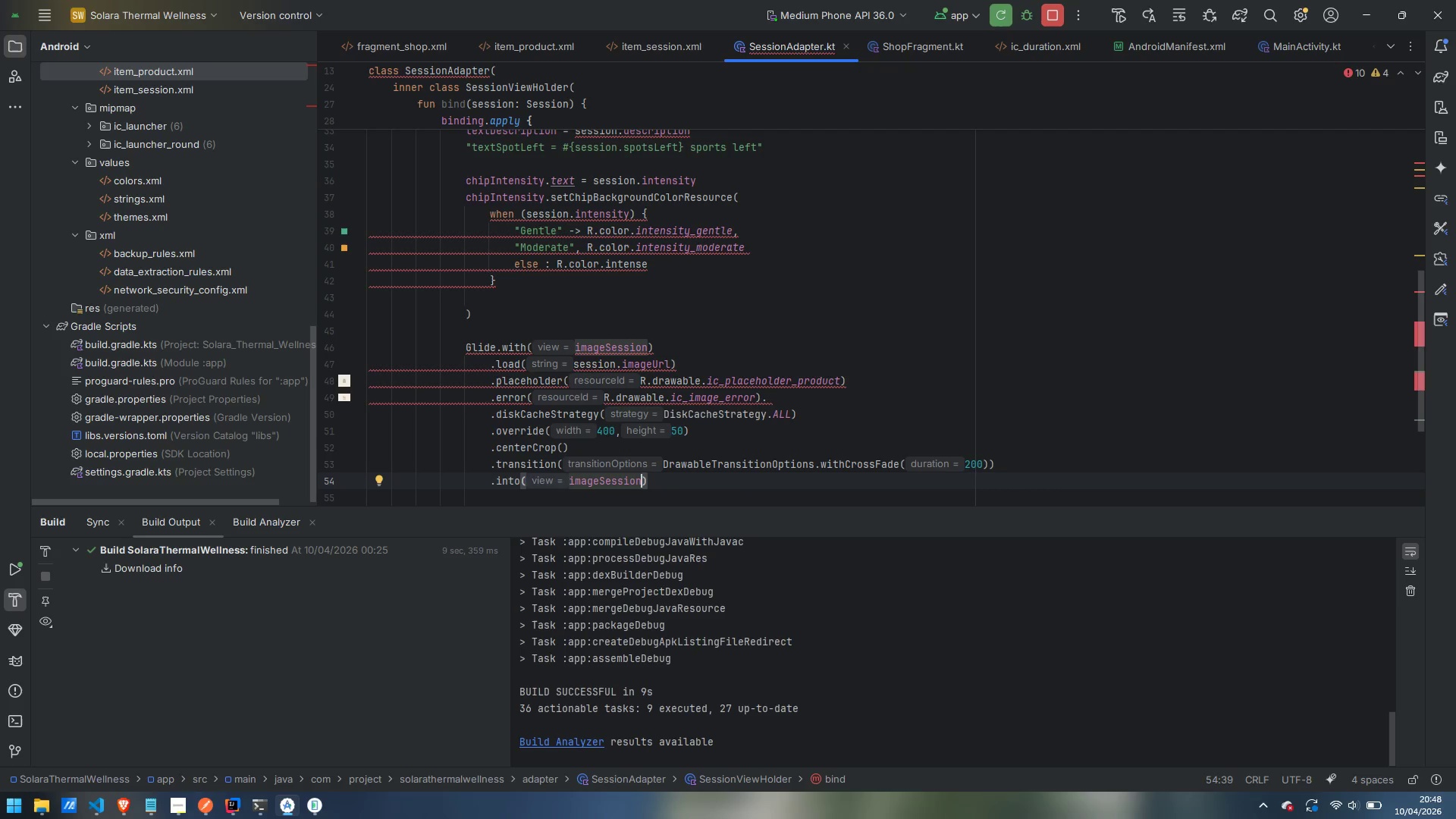 
key(ArrowRight)
 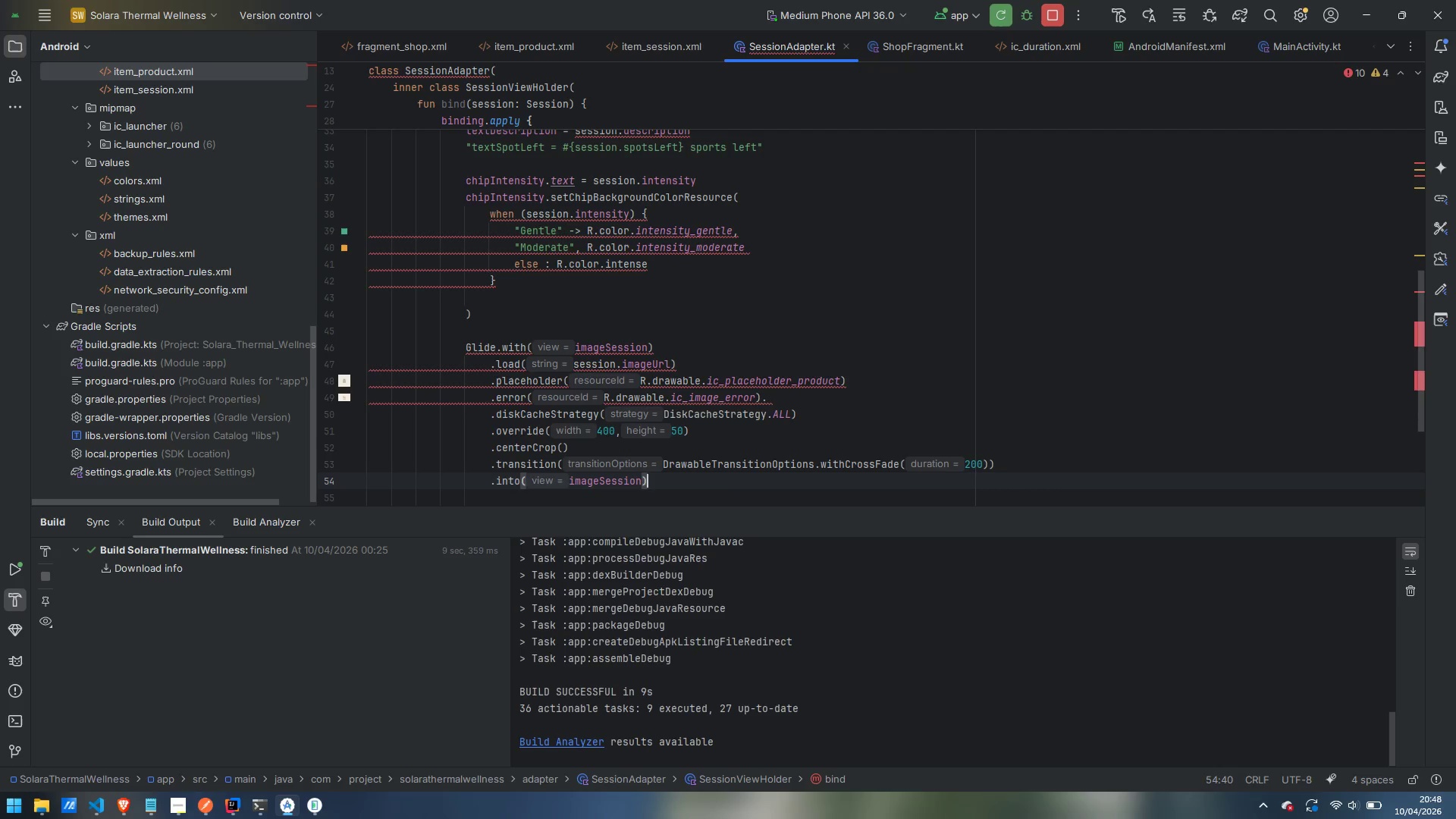 
key(Backslash)
 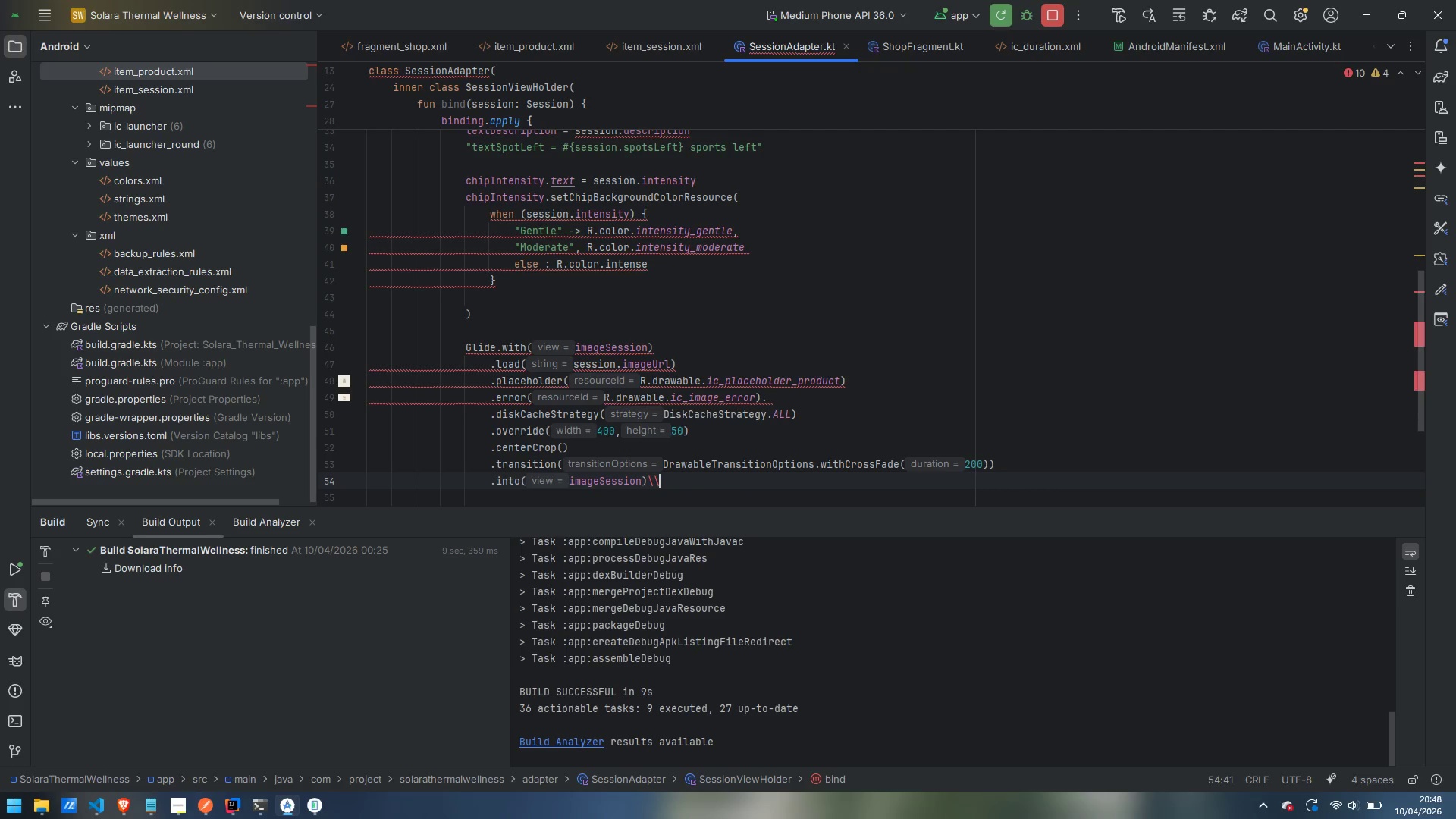 
key(Backslash)
 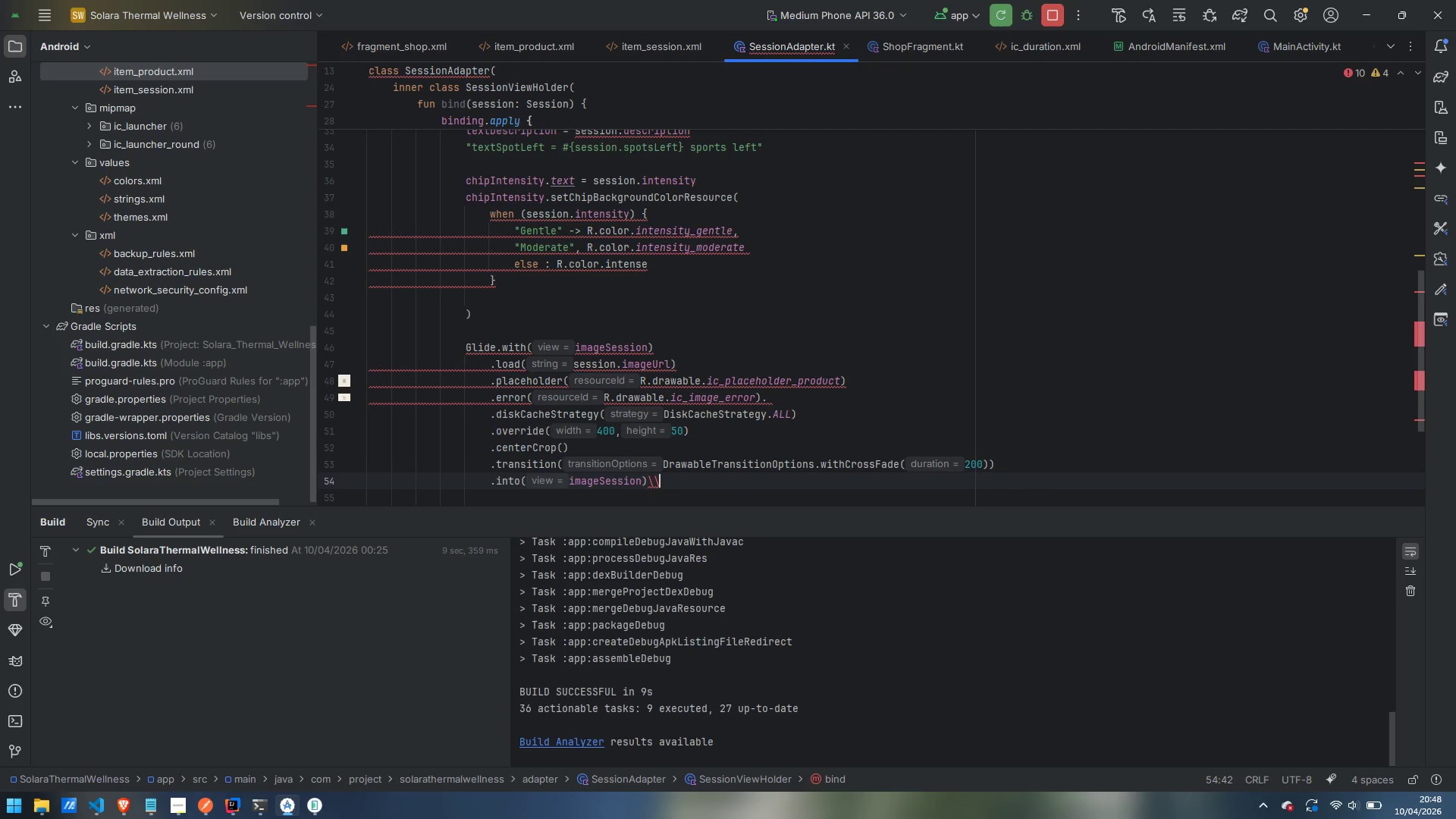 
key(Backspace)
 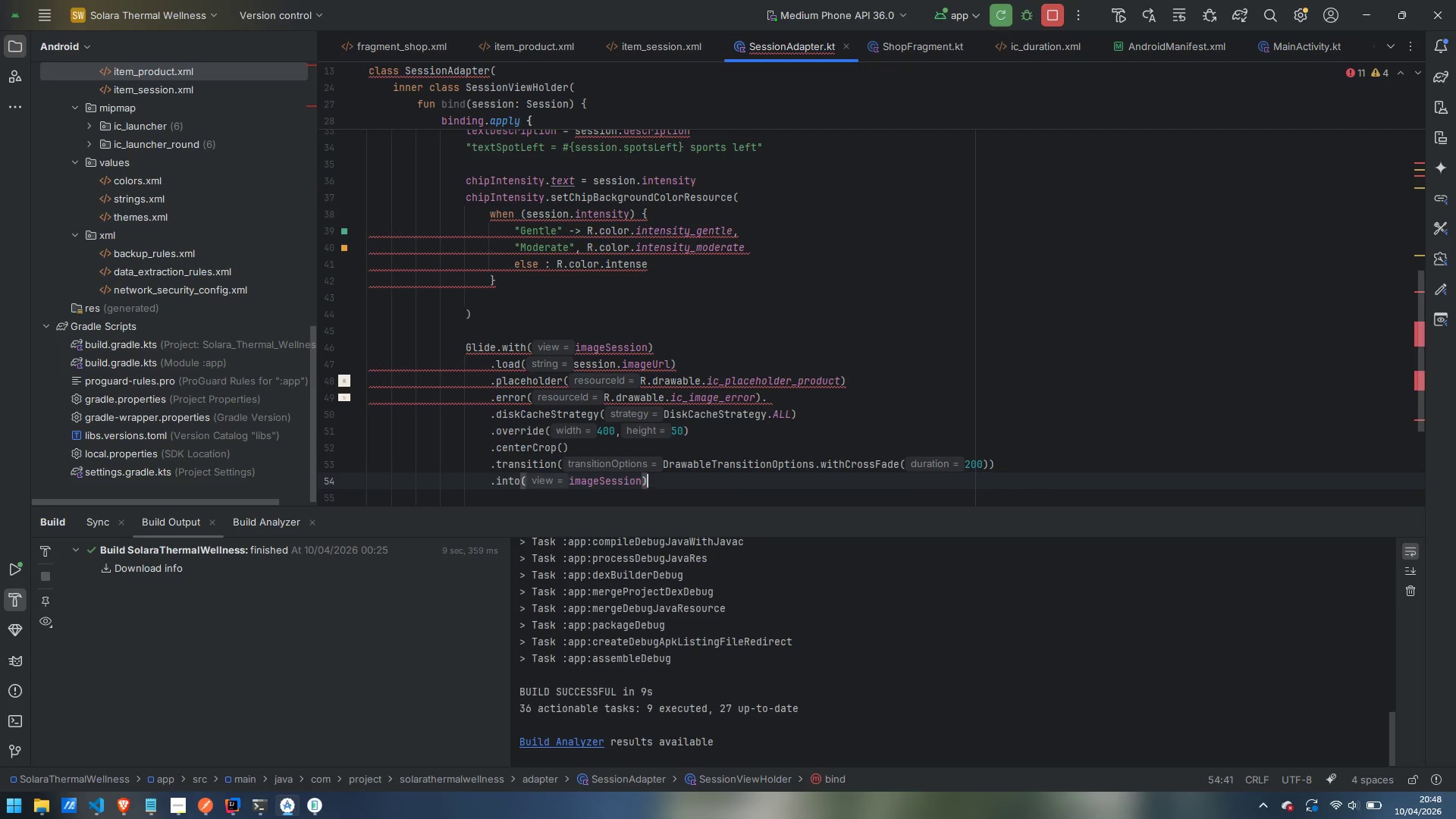 
key(Backspace)
 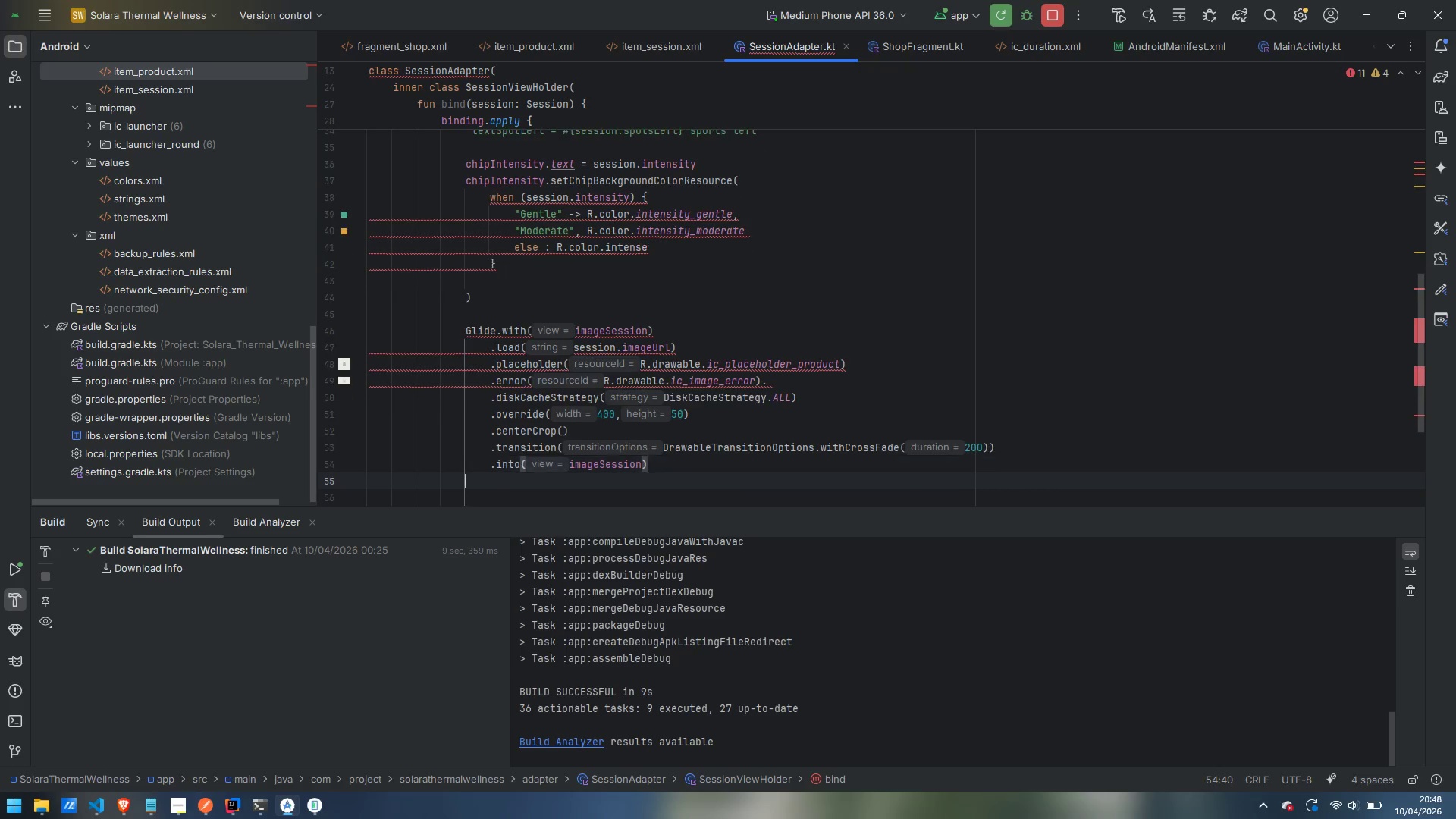 
key(Enter)
 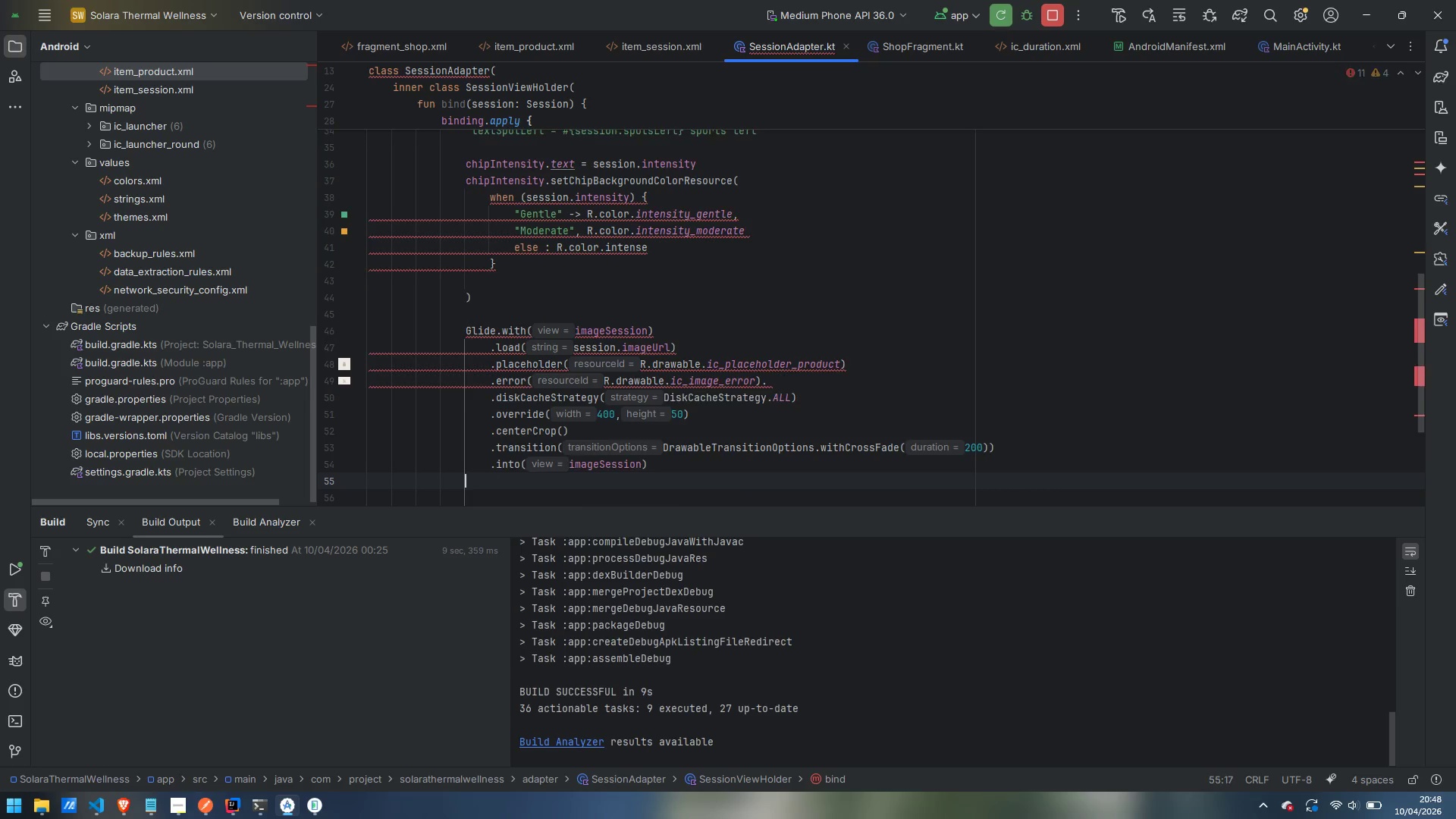 
key(Enter)
 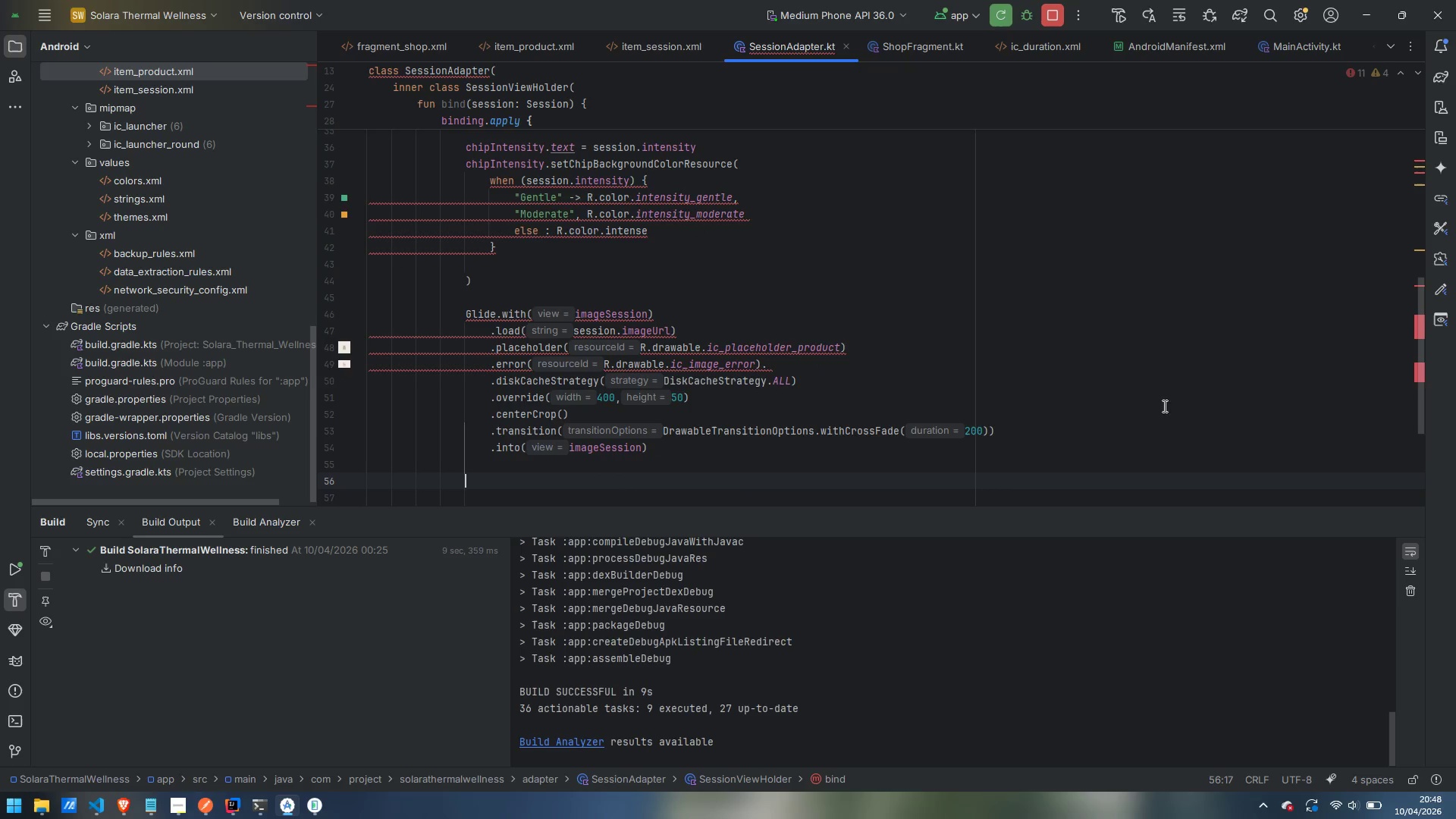 
mouse_move([664, 356])
 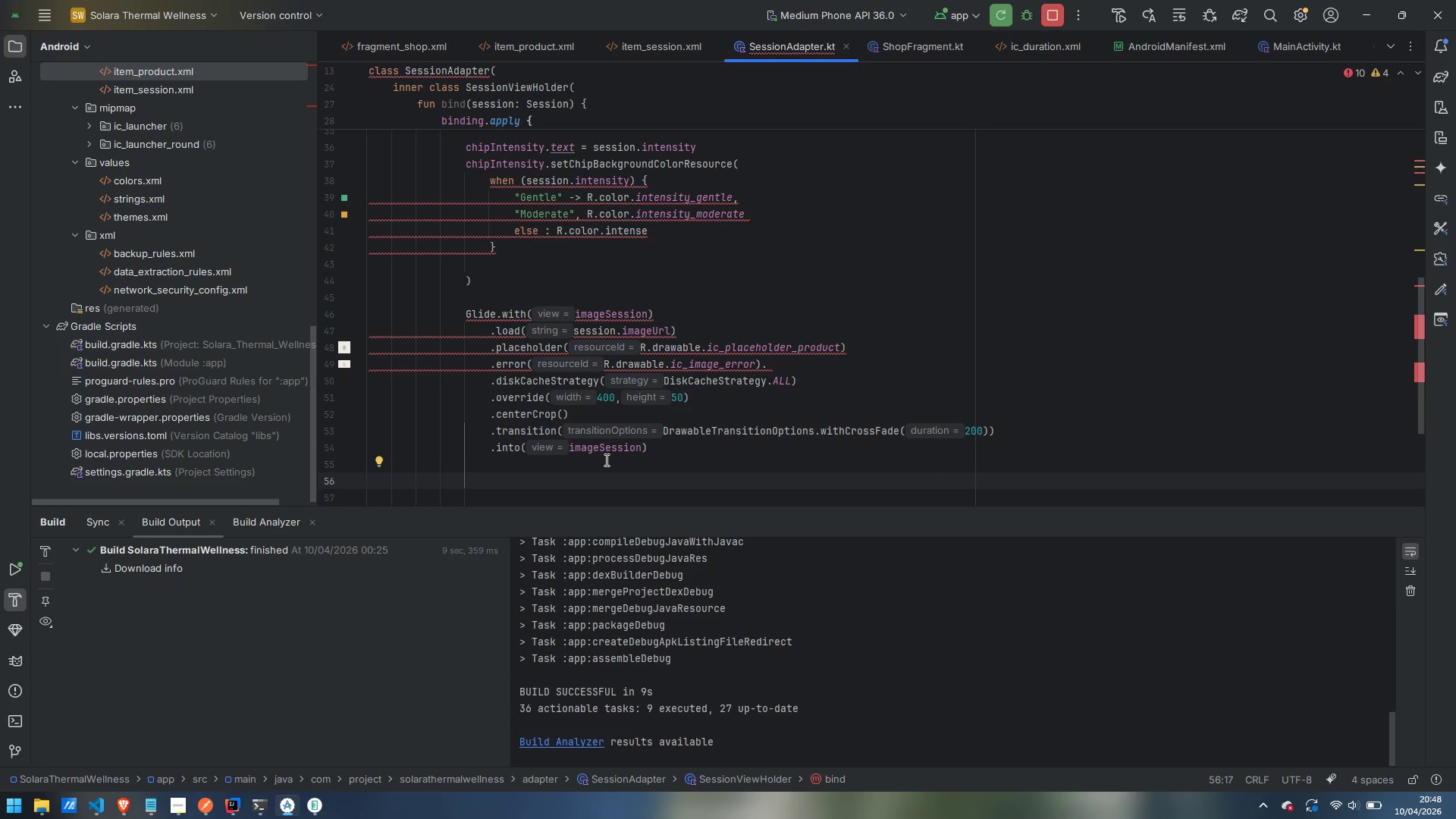 
wait(8.2)
 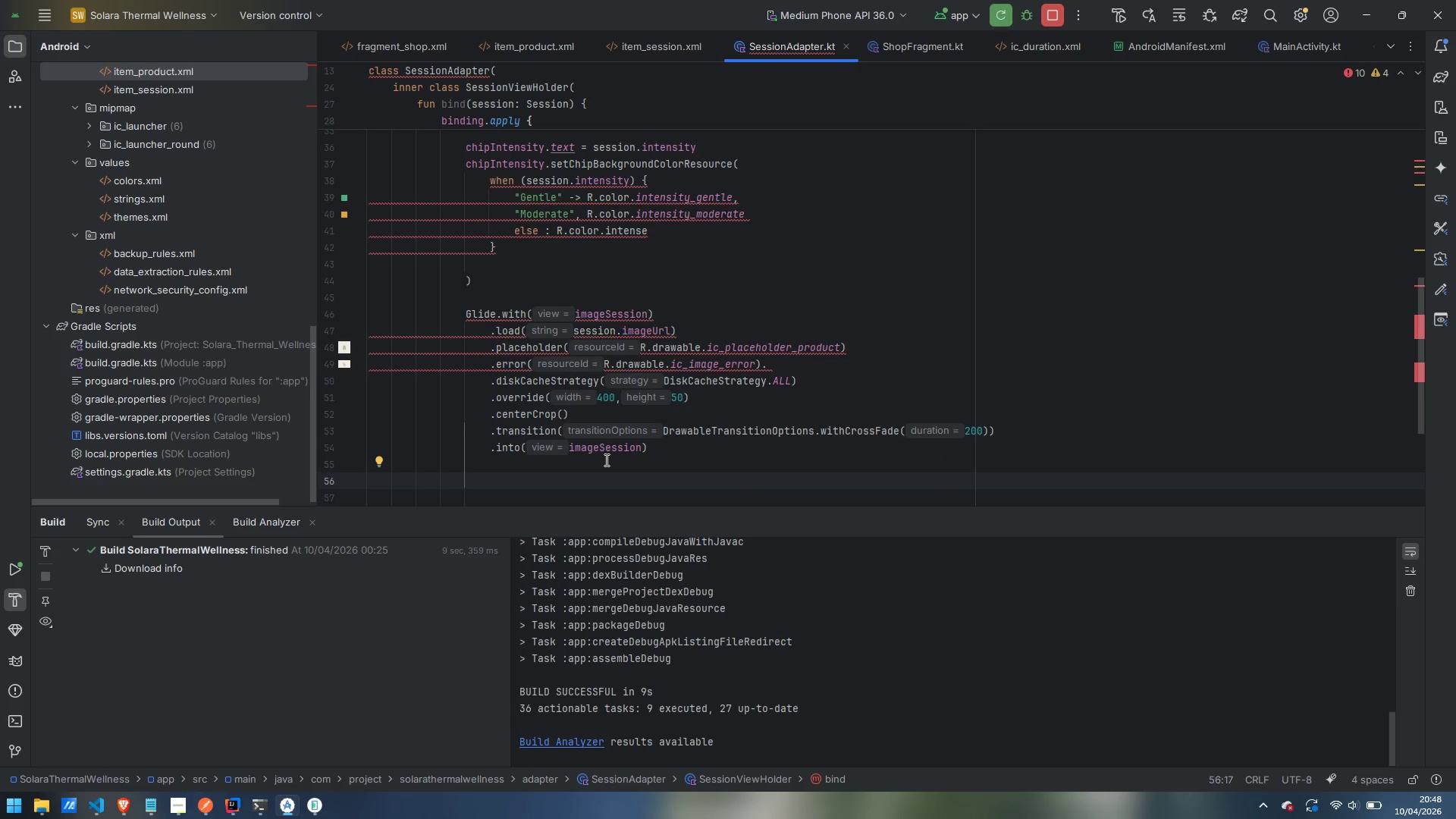 
scroll: coordinate [601, 446], scroll_direction: down, amount: 2.0
 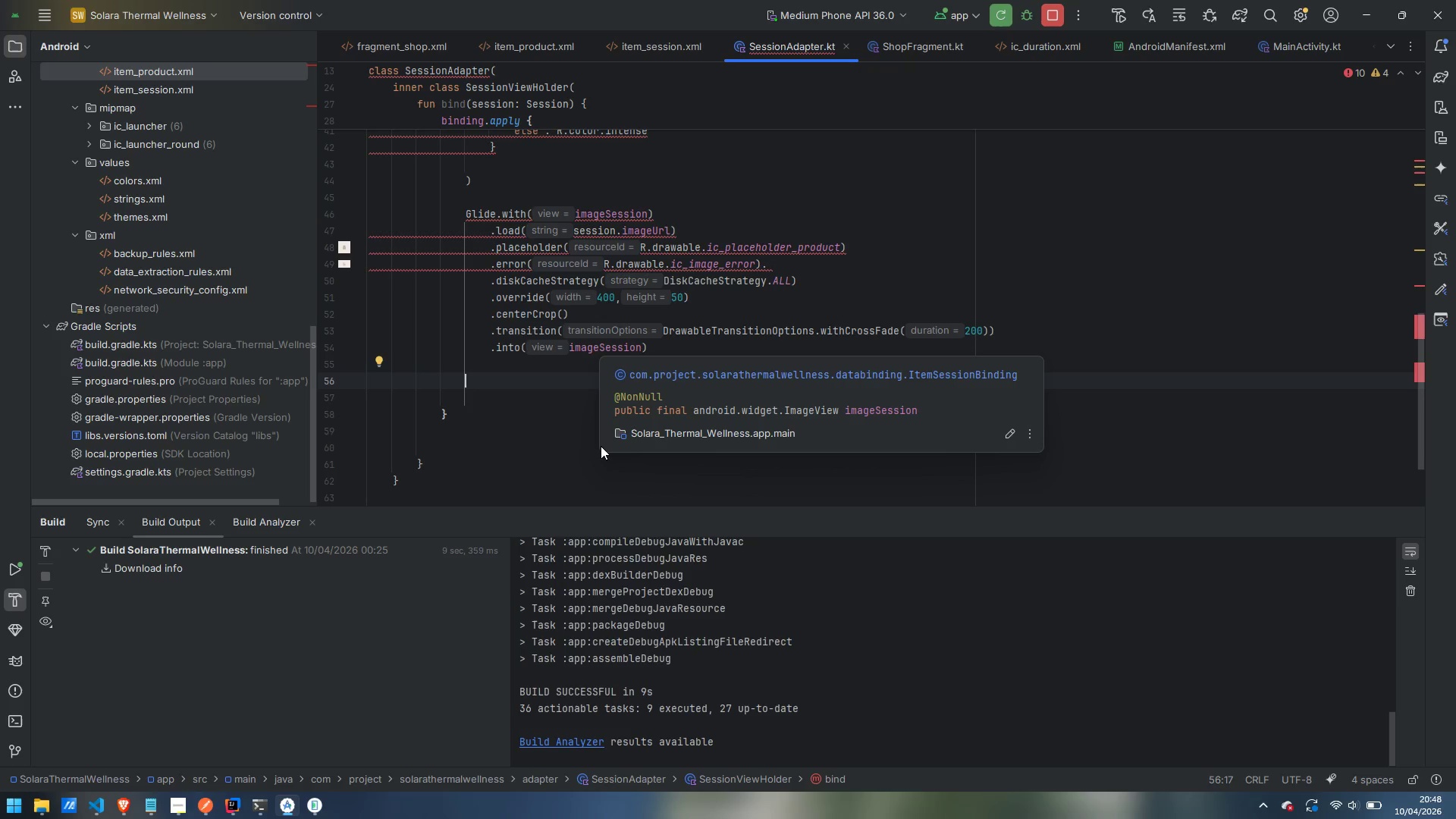 
type(btn)
 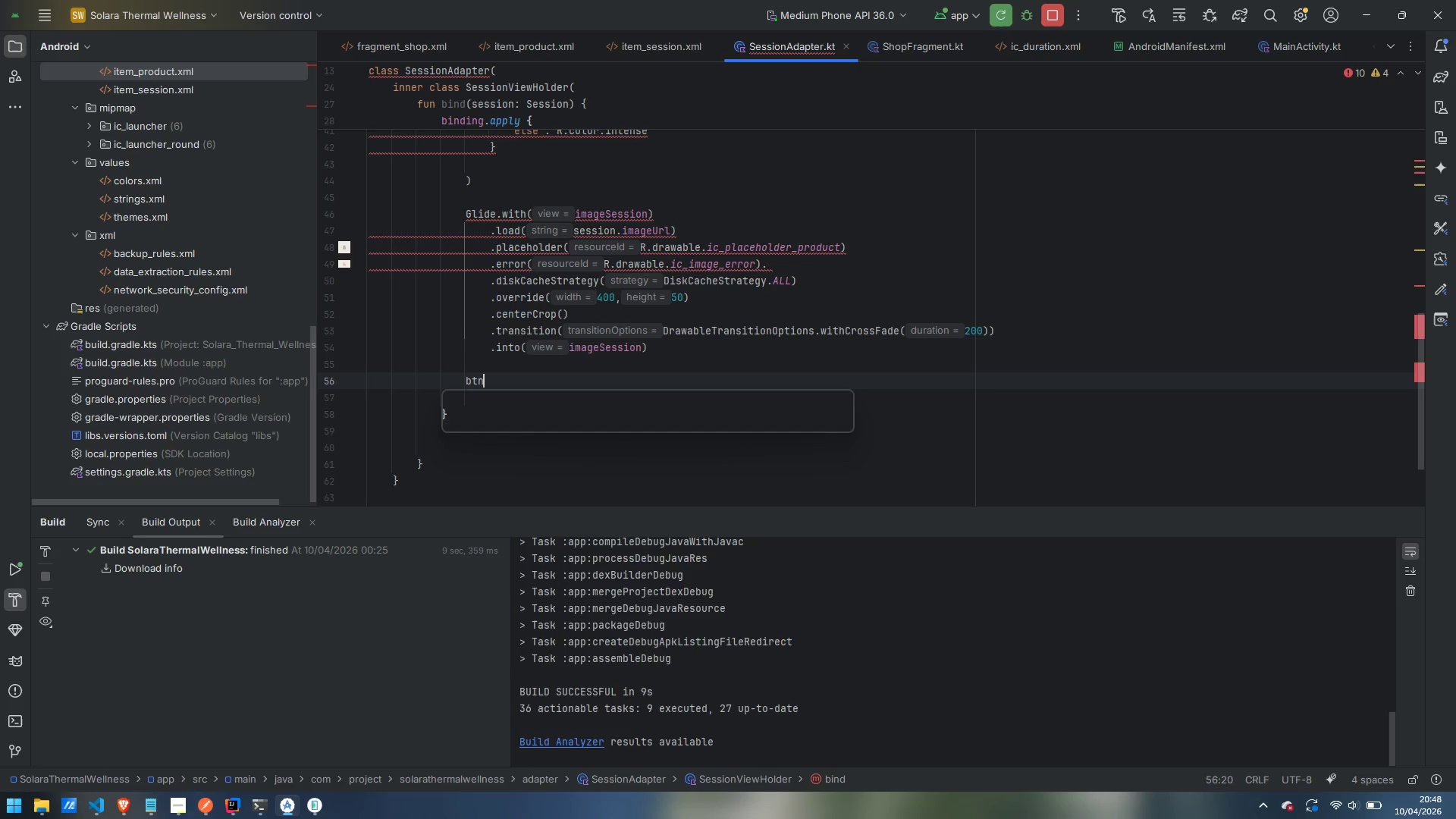 
hold_key(key=ShiftLeft, duration=0.62)
 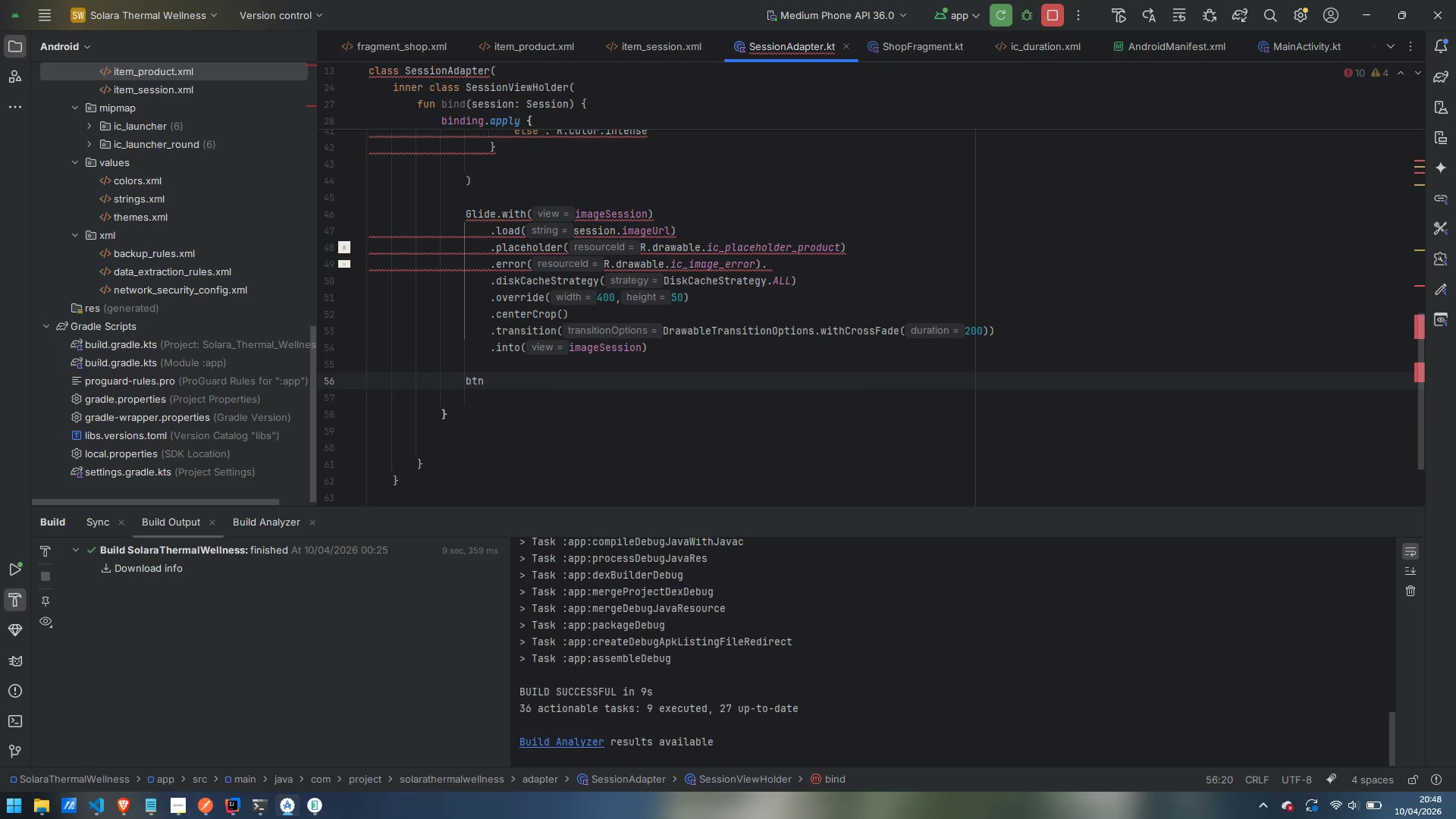 
key(Enter)
 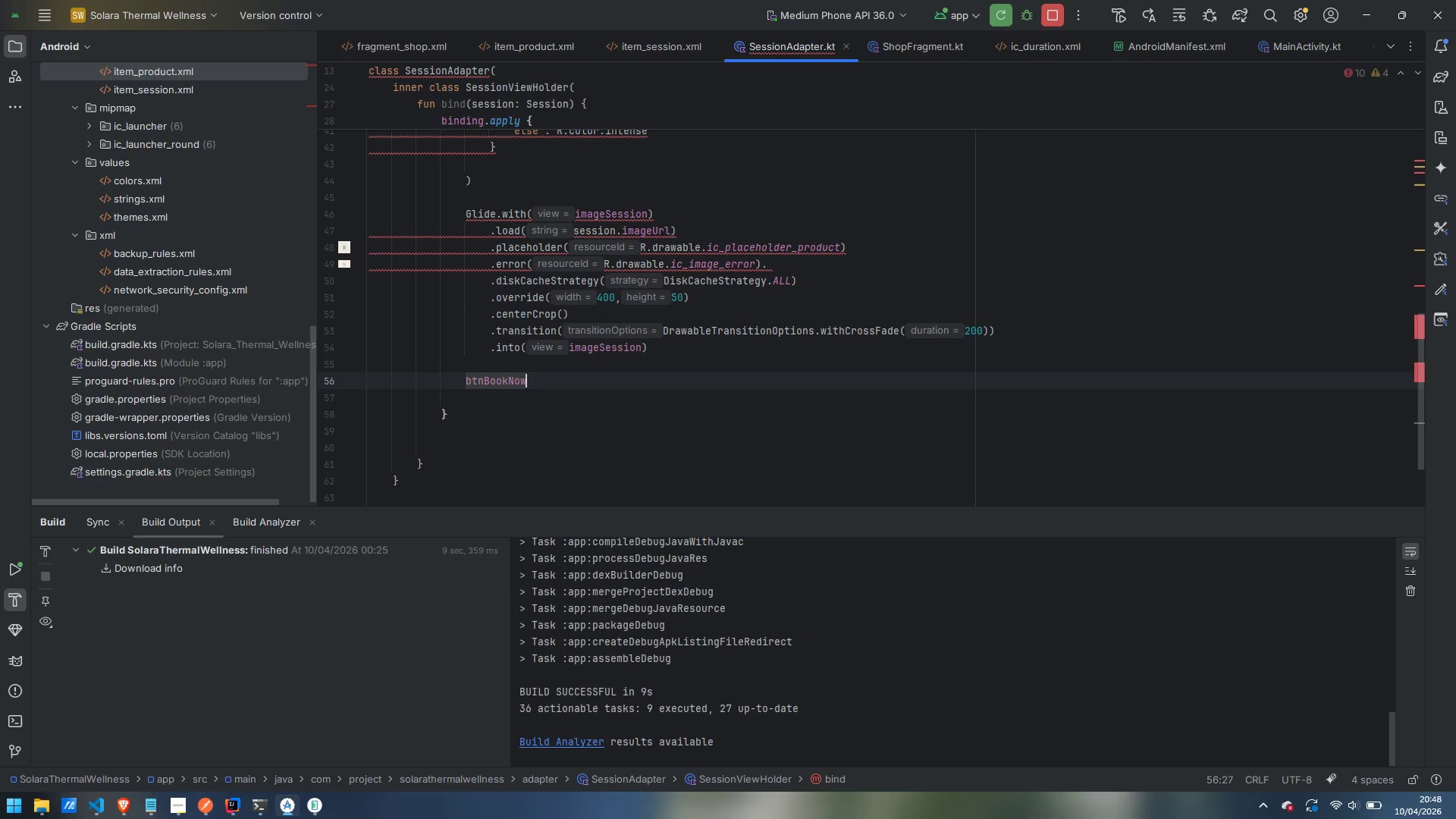 
type( = )
key(Backspace)
type(.setOnClickLister)
key(Backspace)
type(ner)
 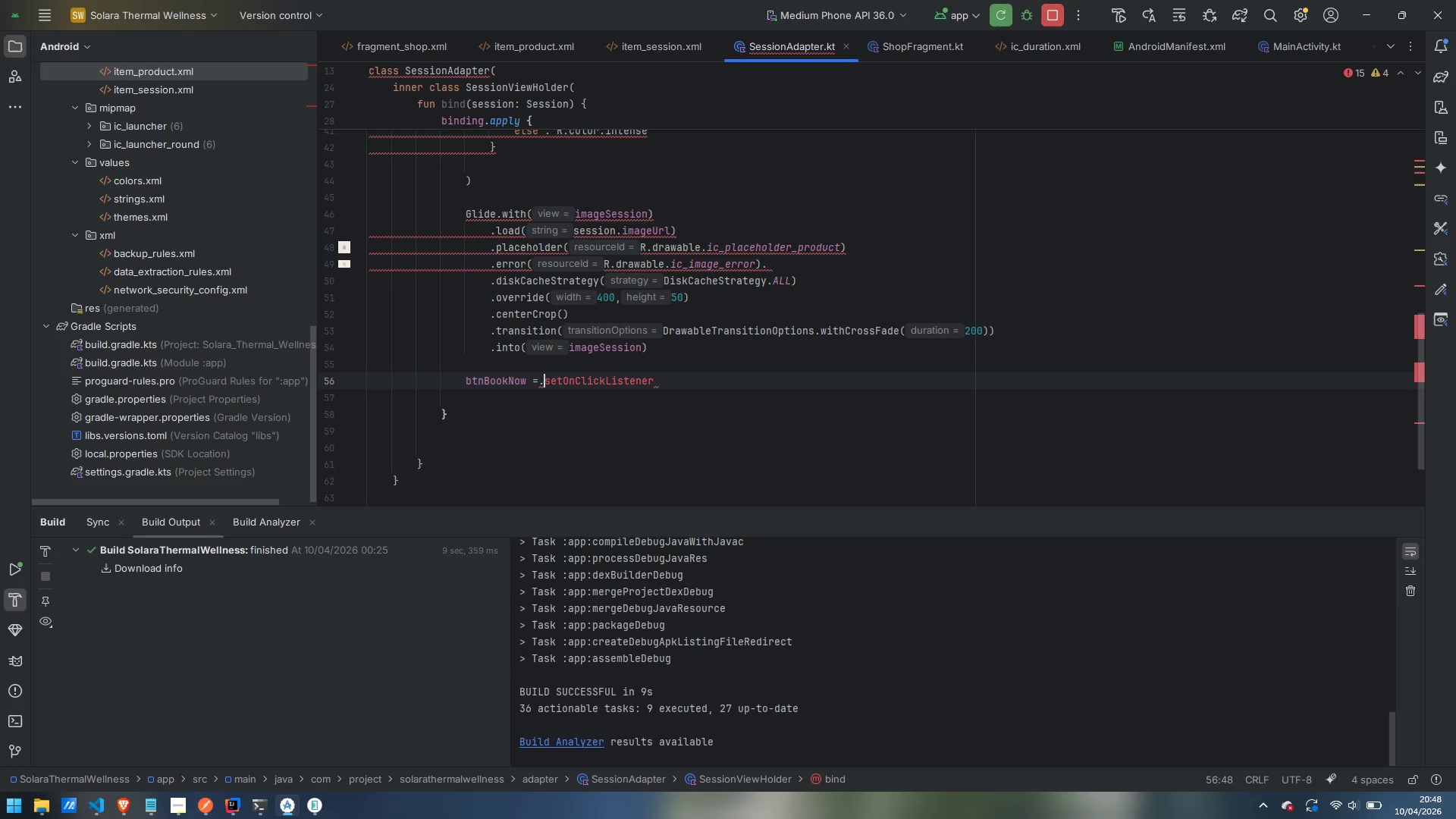 
key(Control+ArrowLeft)
 